 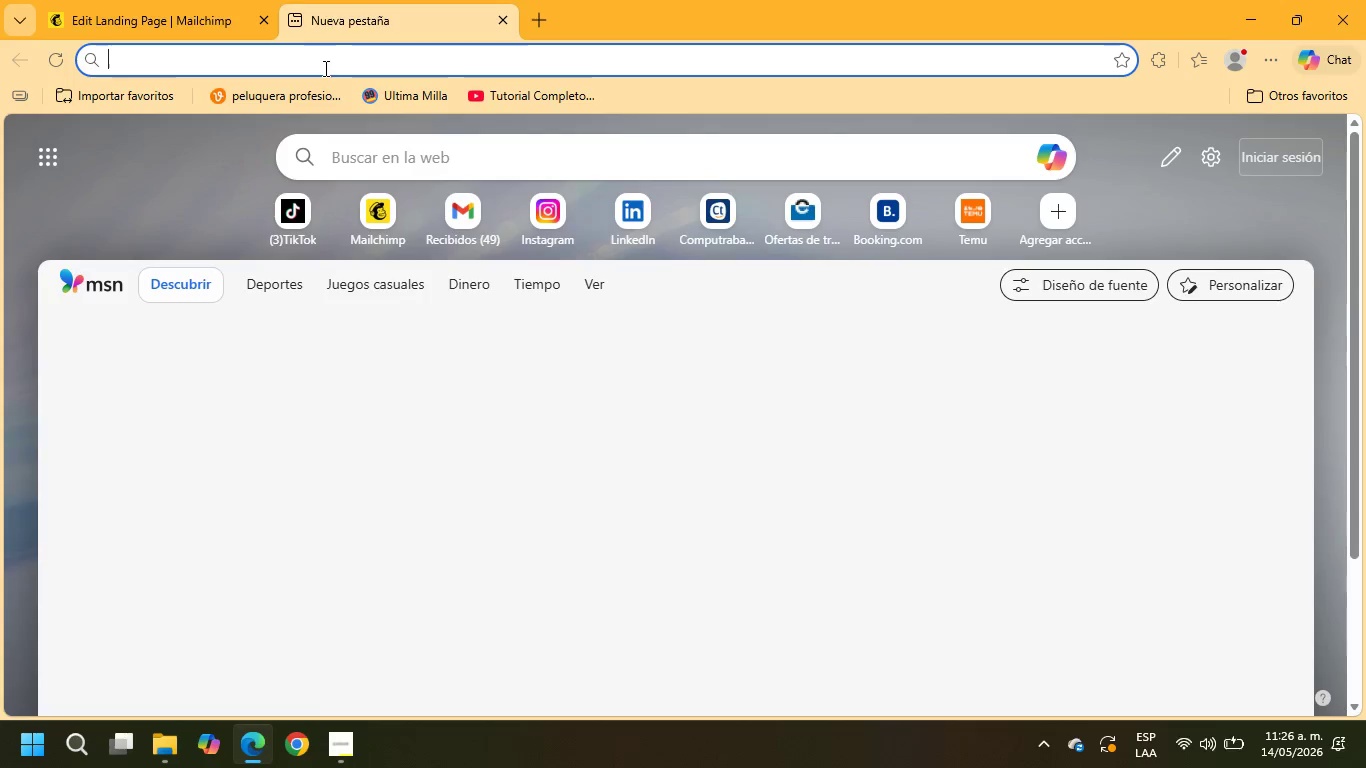 
type(heavy equipment imagenes)
 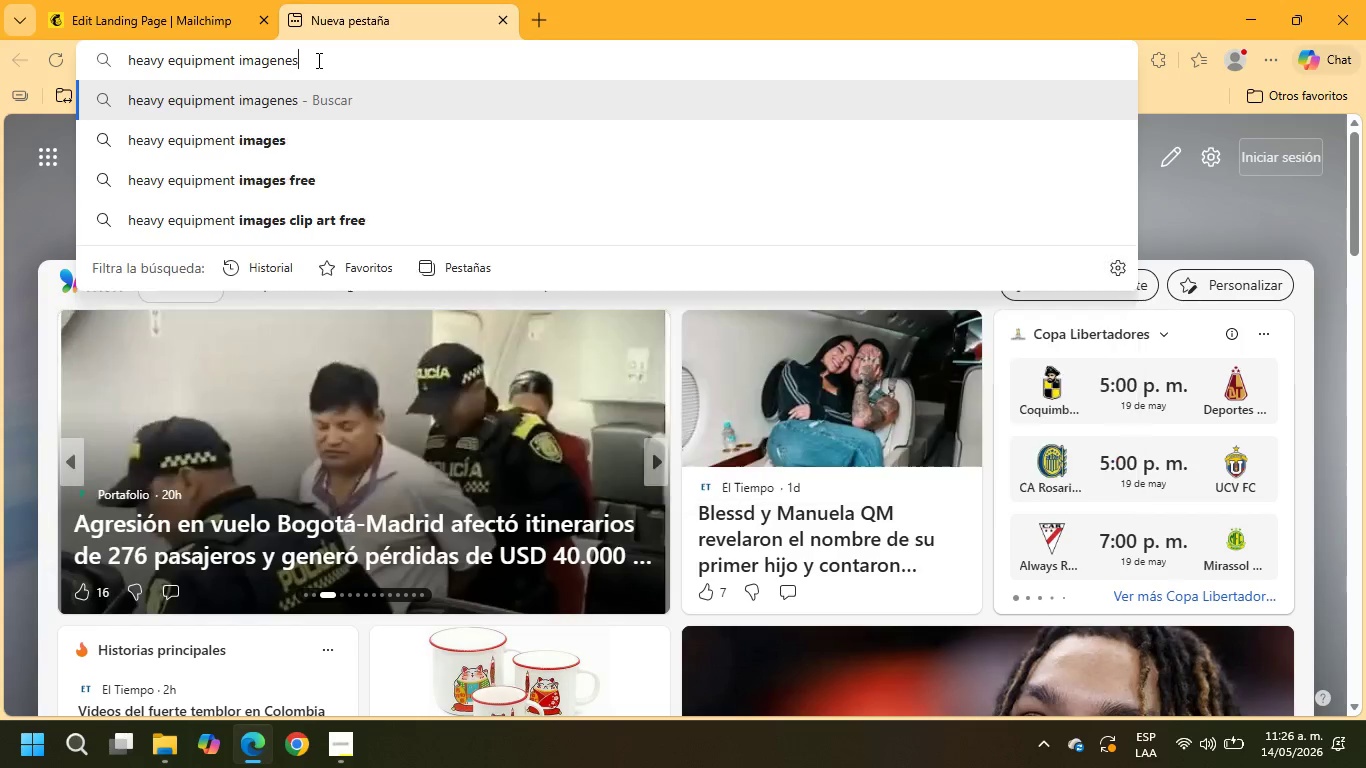 
key(Enter)
 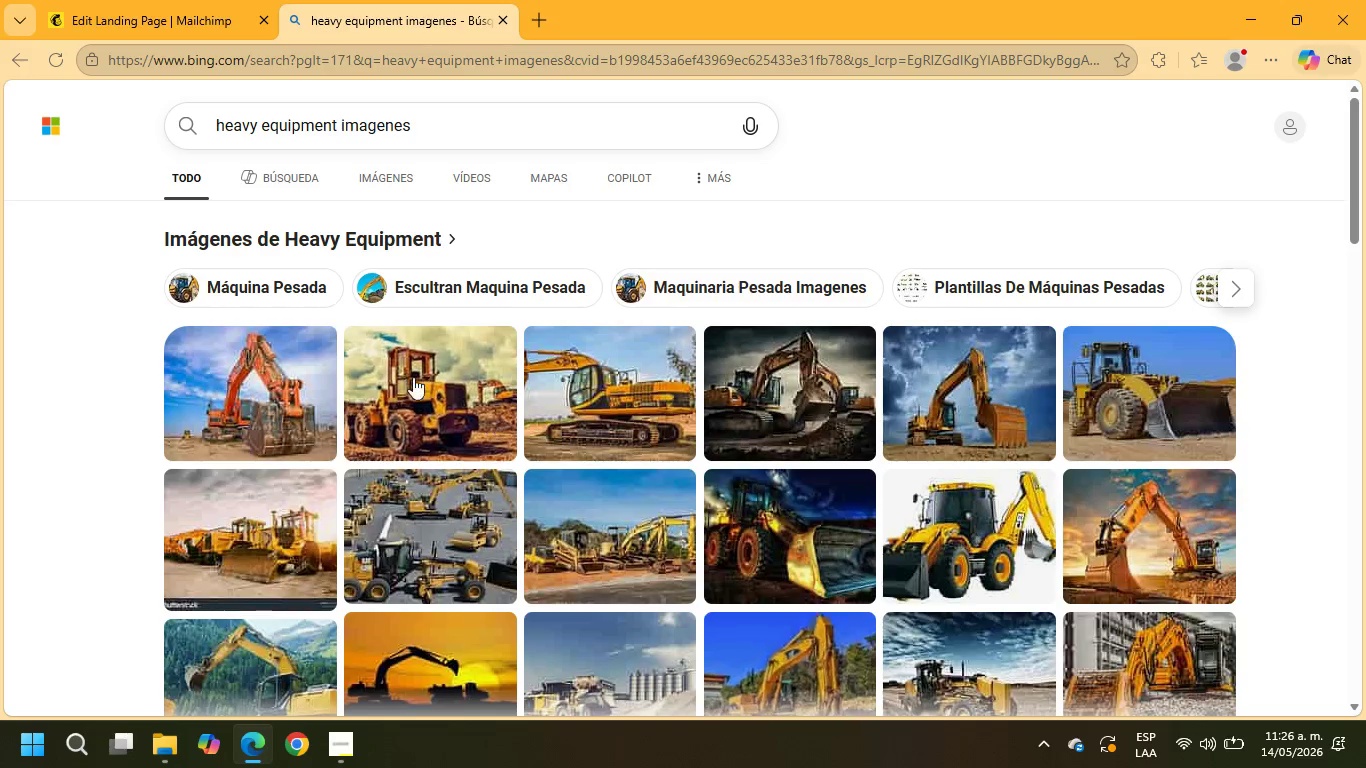 
scroll: coordinate [359, 276], scroll_direction: down, amount: 7.0
 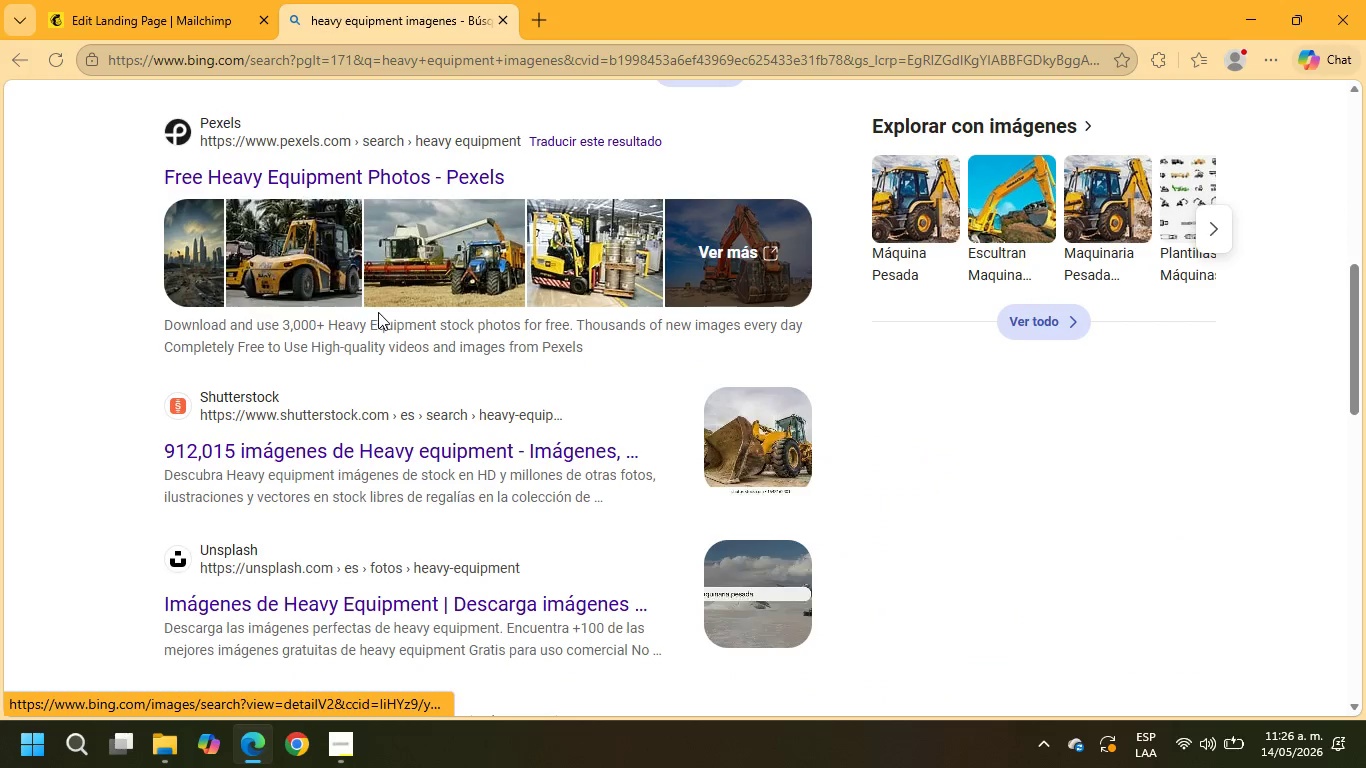 
scroll: coordinate [391, 328], scroll_direction: up, amount: 2.0
 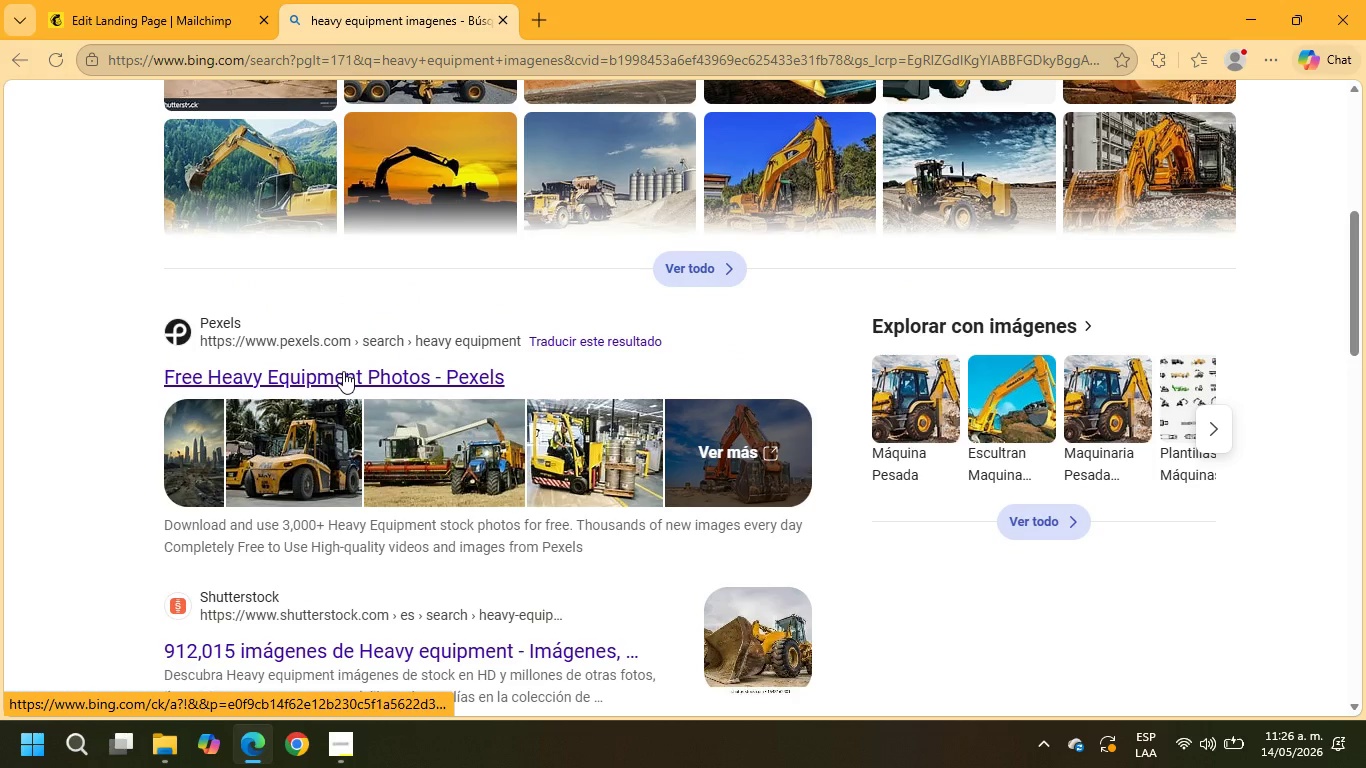 
left_click([343, 371])
 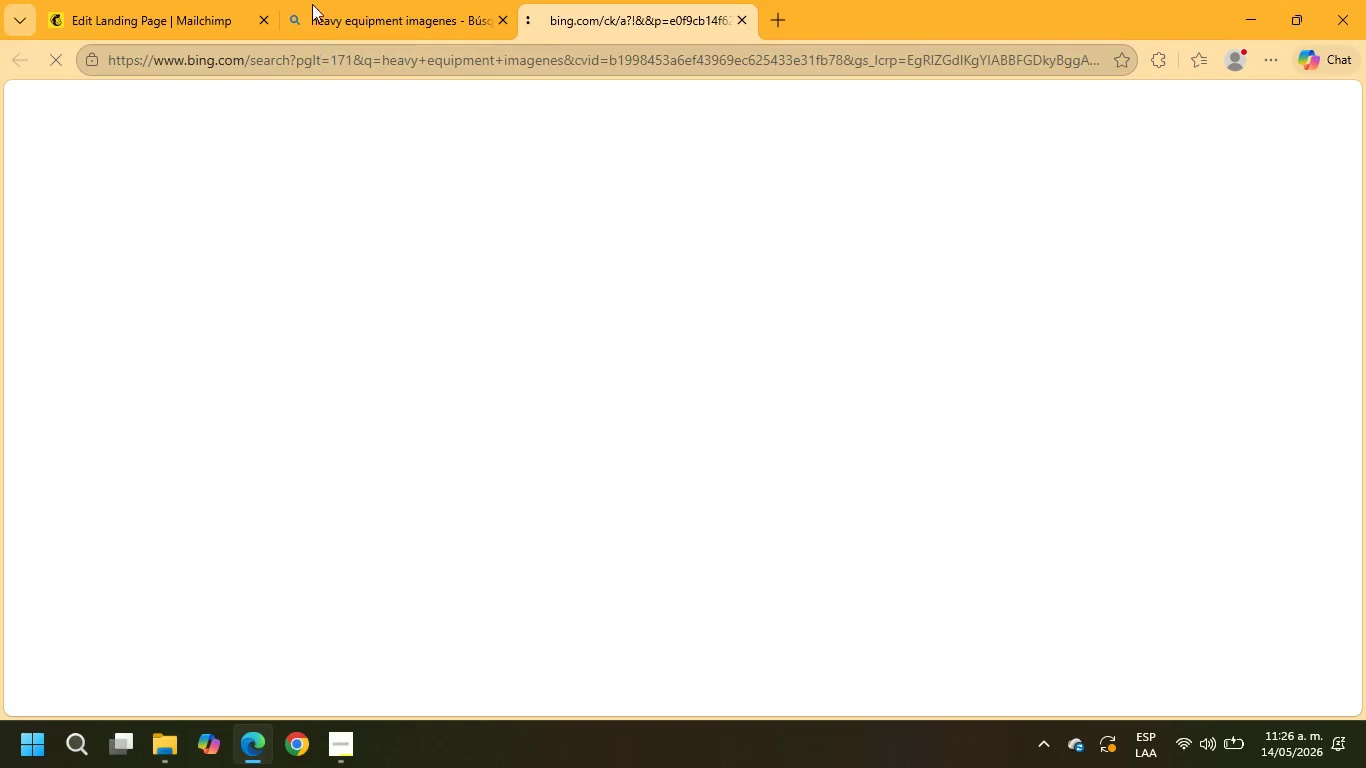 
left_click([318, 0])
 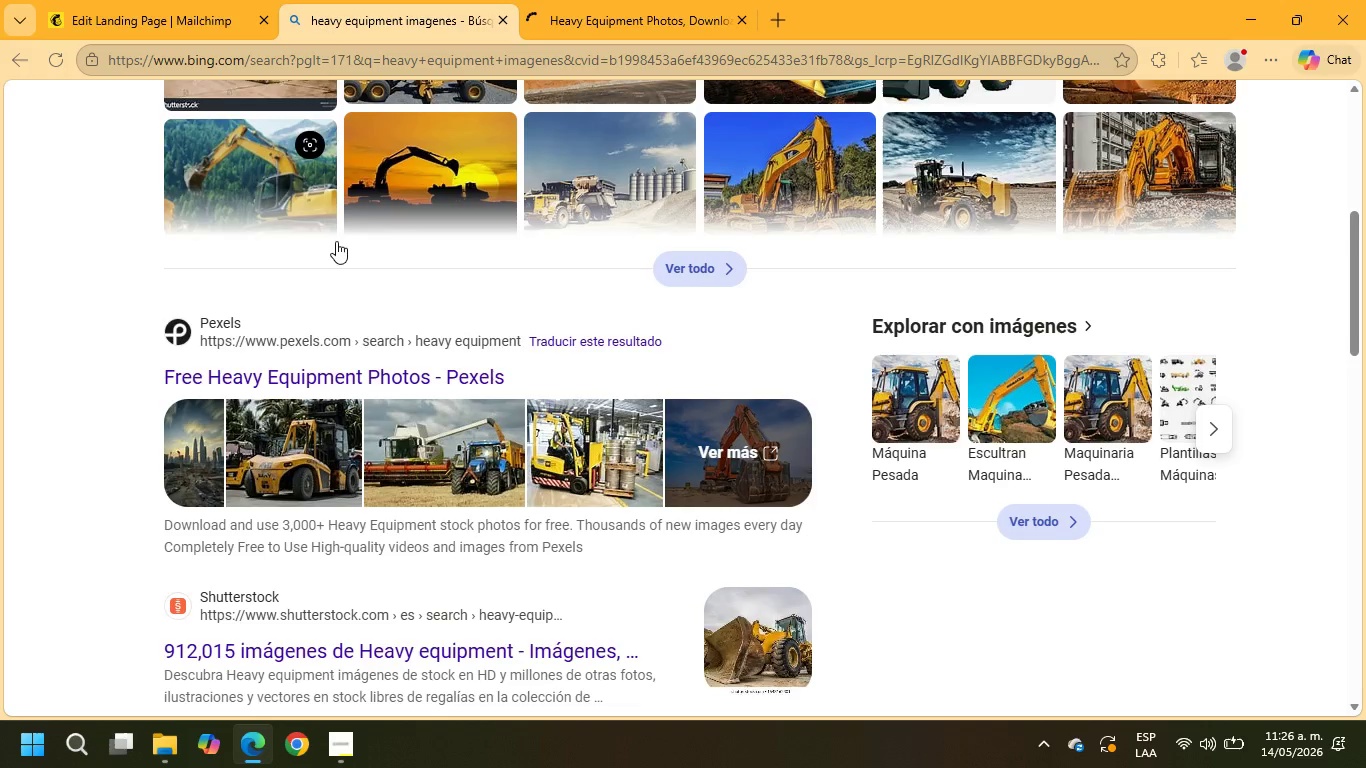 
scroll: coordinate [360, 305], scroll_direction: down, amount: 15.0
 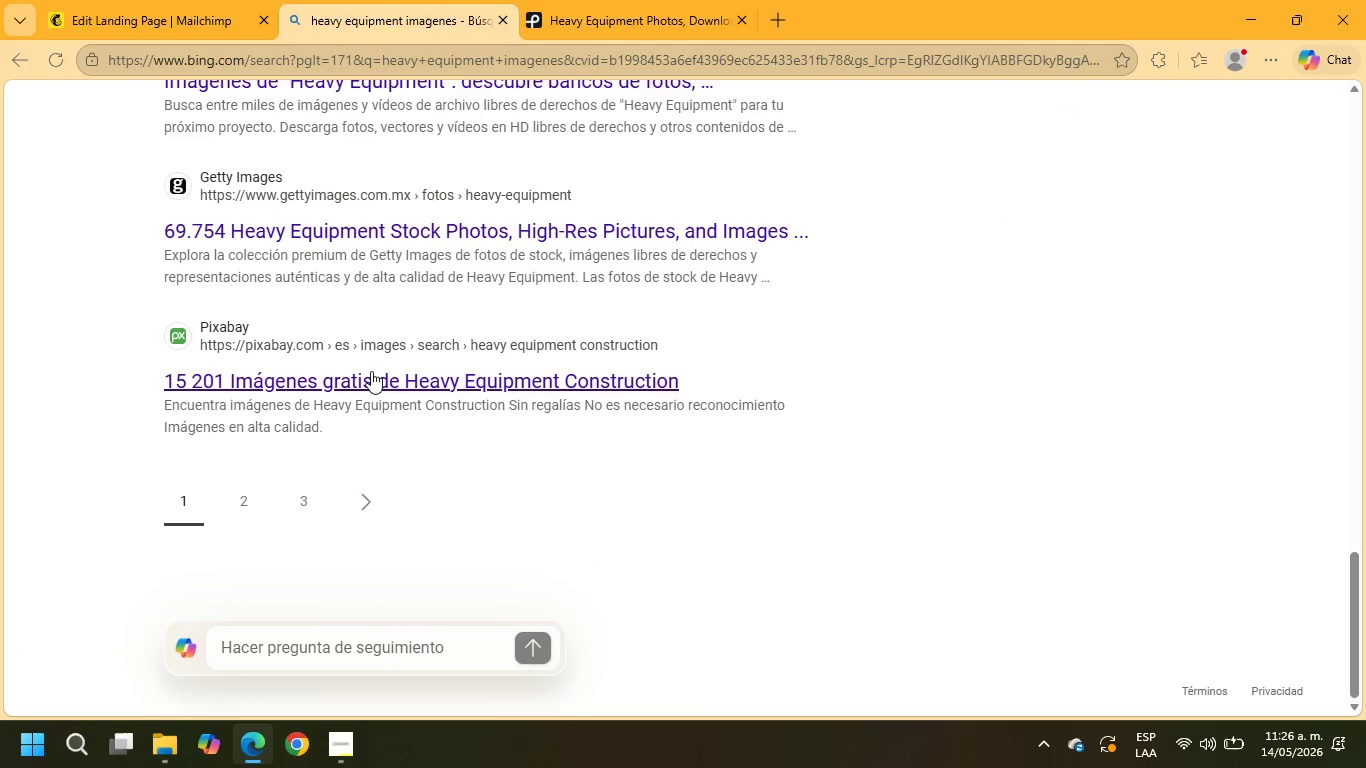 
left_click([369, 385])
 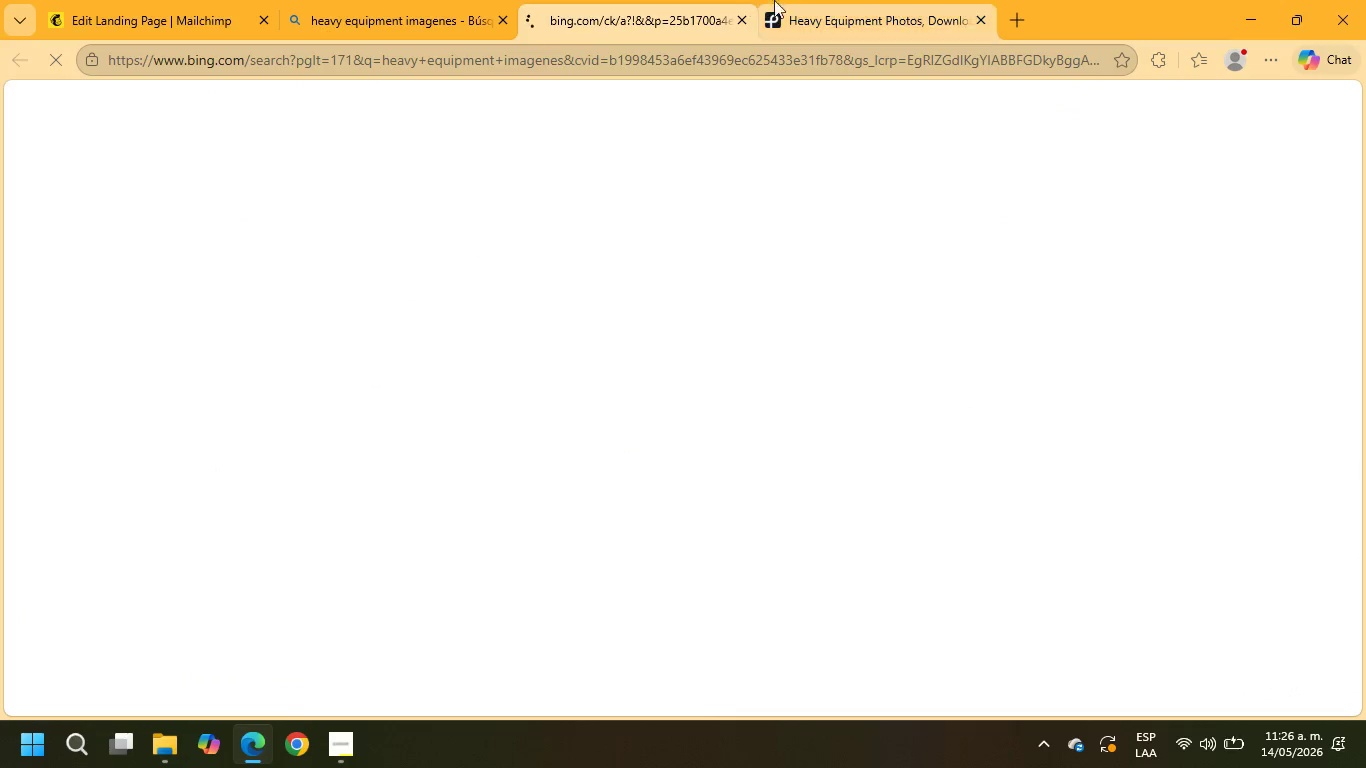 
left_click([843, 0])
 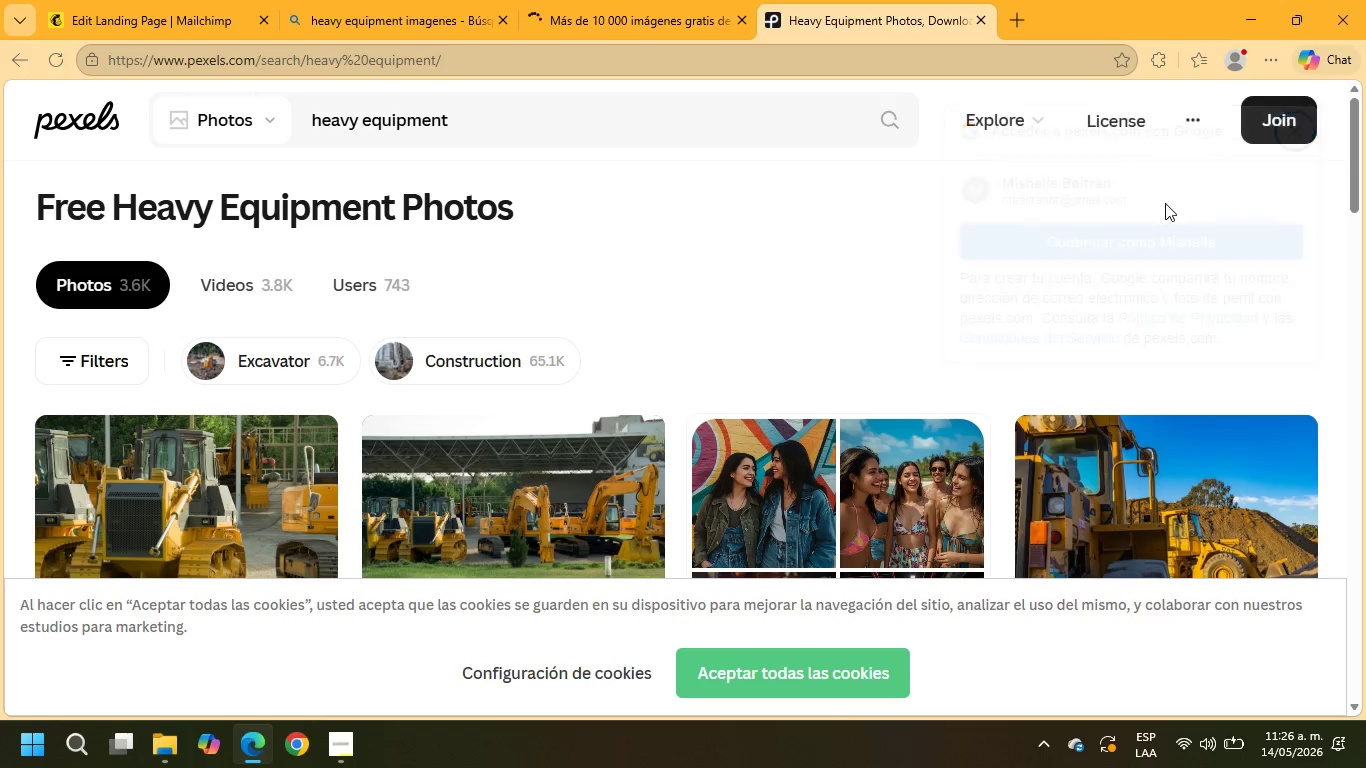 
left_click([841, 665])
 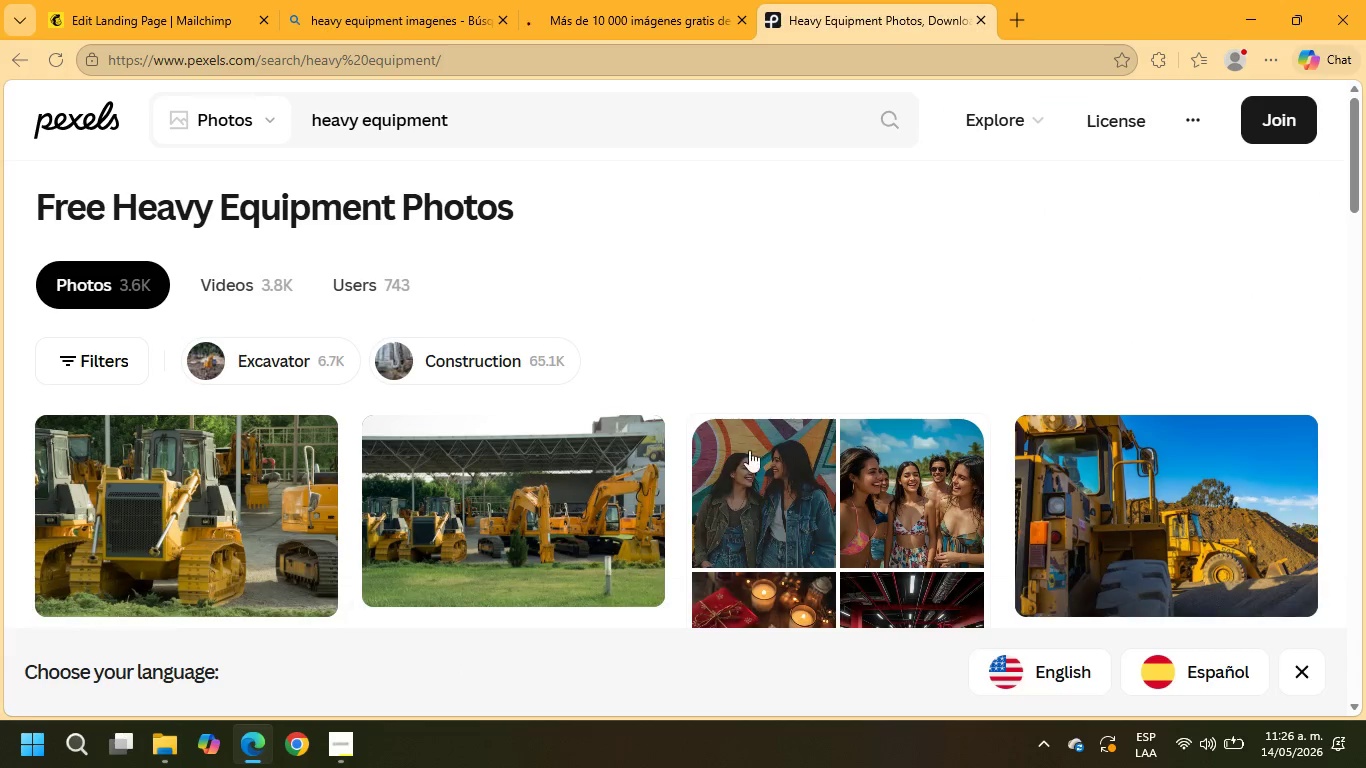 
scroll: coordinate [616, 531], scroll_direction: down, amount: 3.0
 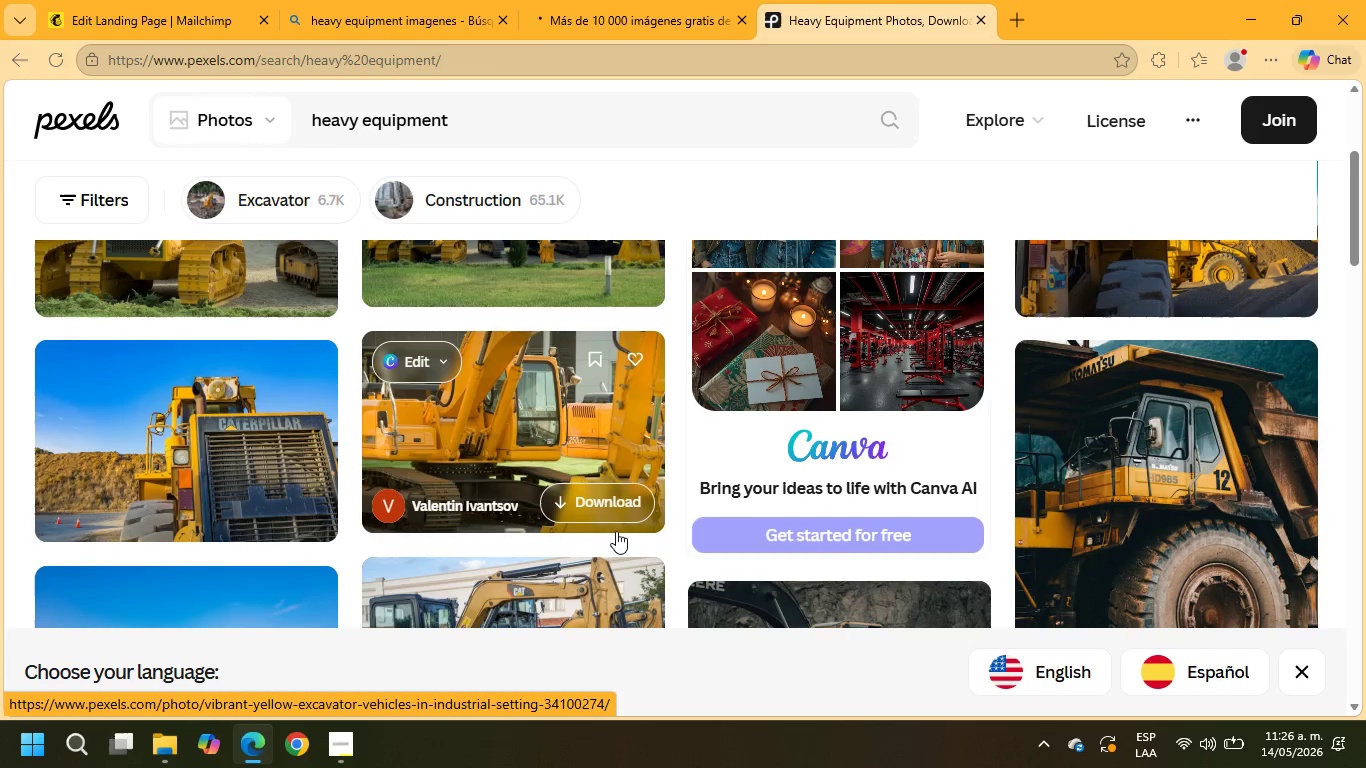 
scroll: coordinate [616, 531], scroll_direction: up, amount: 2.0
 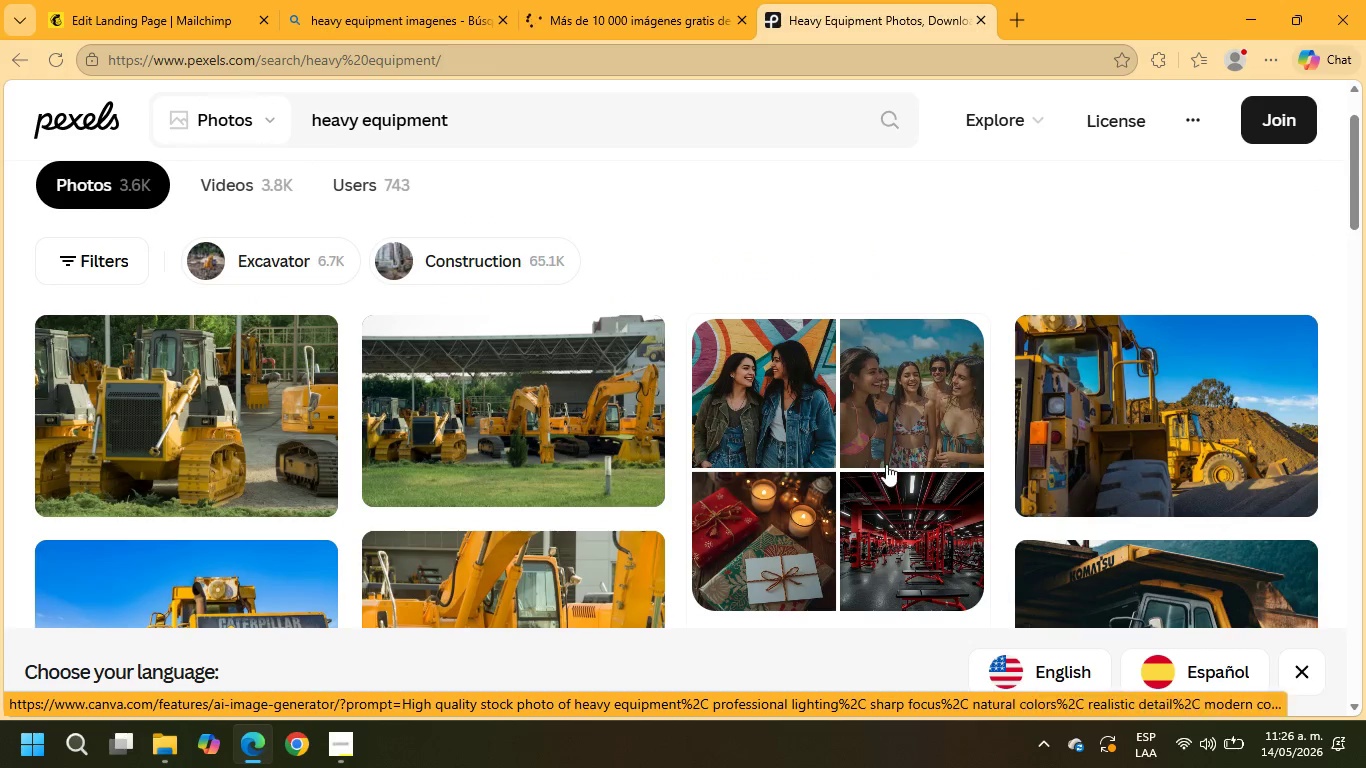 
scroll: coordinate [692, 441], scroll_direction: down, amount: 7.0
 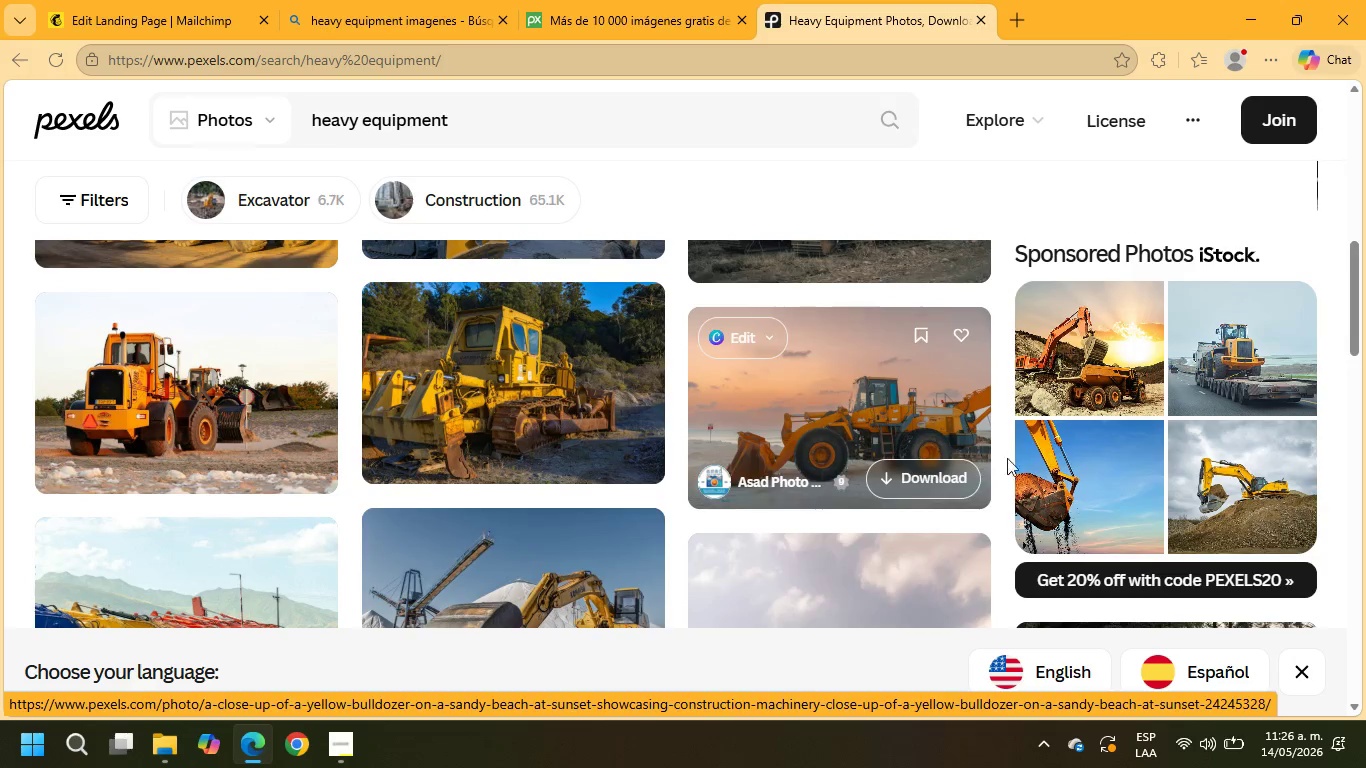 
scroll: coordinate [1135, 448], scroll_direction: up, amount: 1.0
 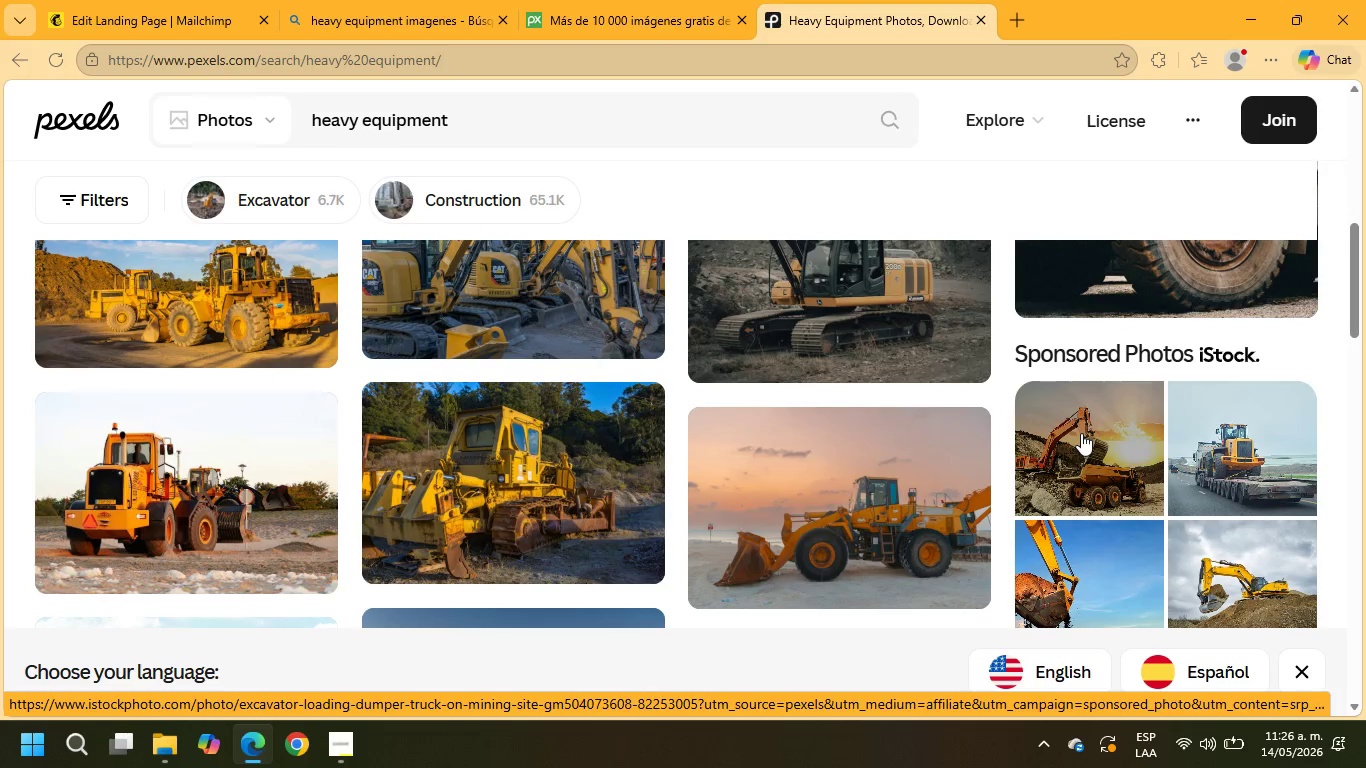 
left_click([1081, 433])
 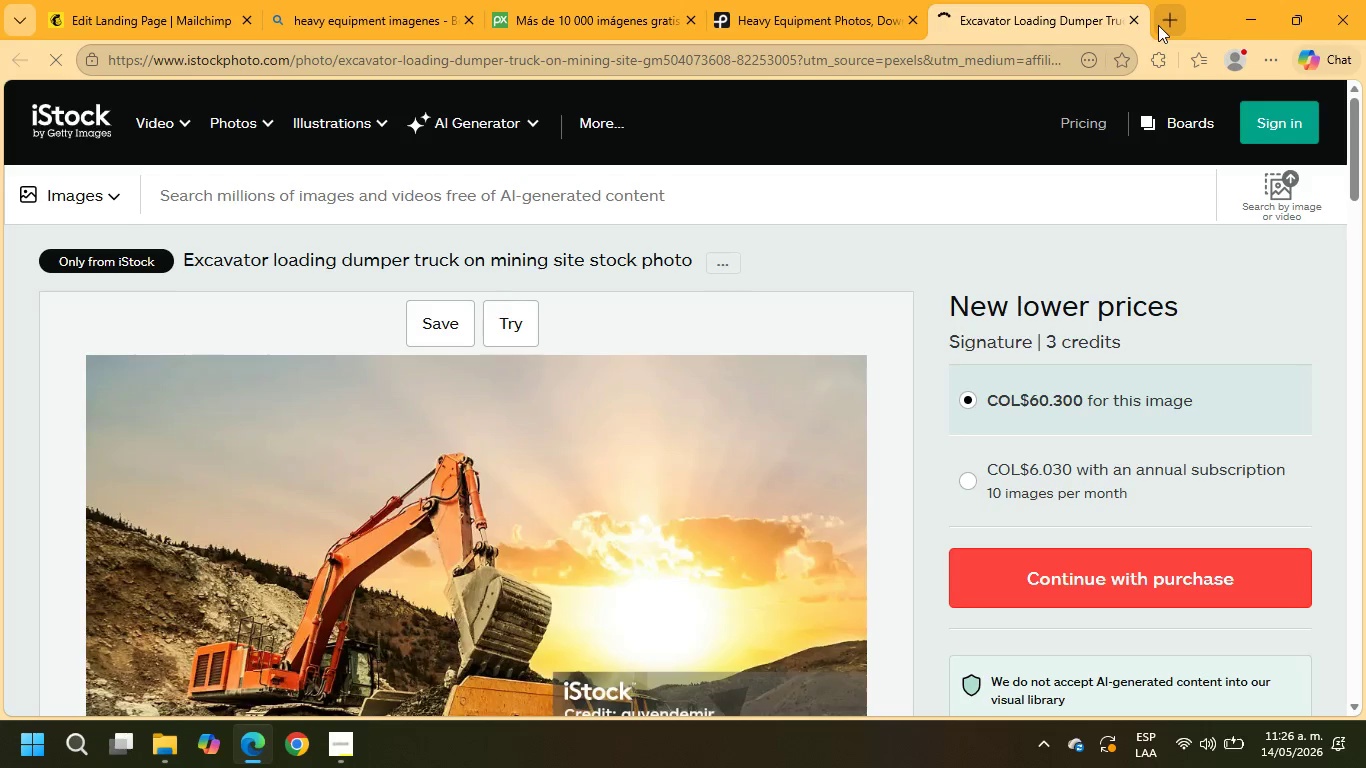 
left_click([1135, 21])
 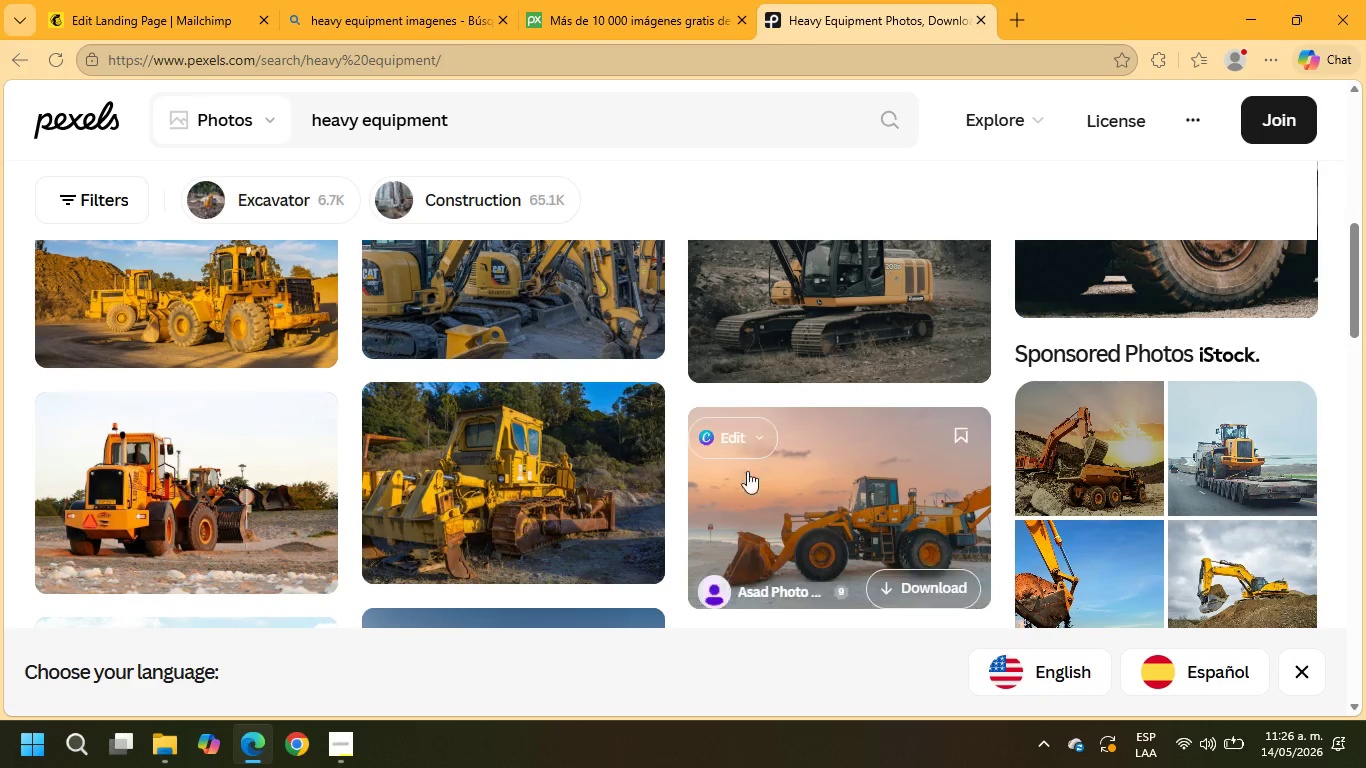 
scroll: coordinate [1073, 476], scroll_direction: down, amount: 5.0
 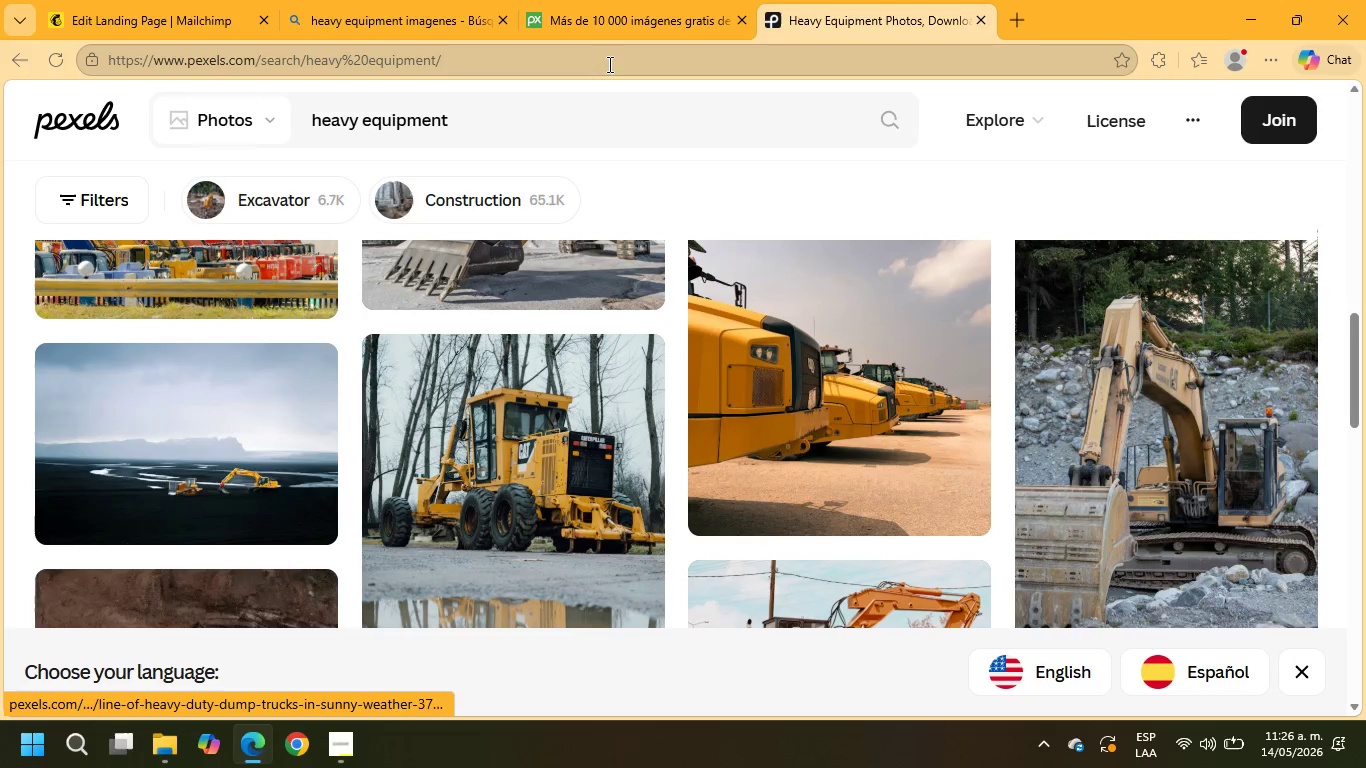 
left_click([611, 0])
 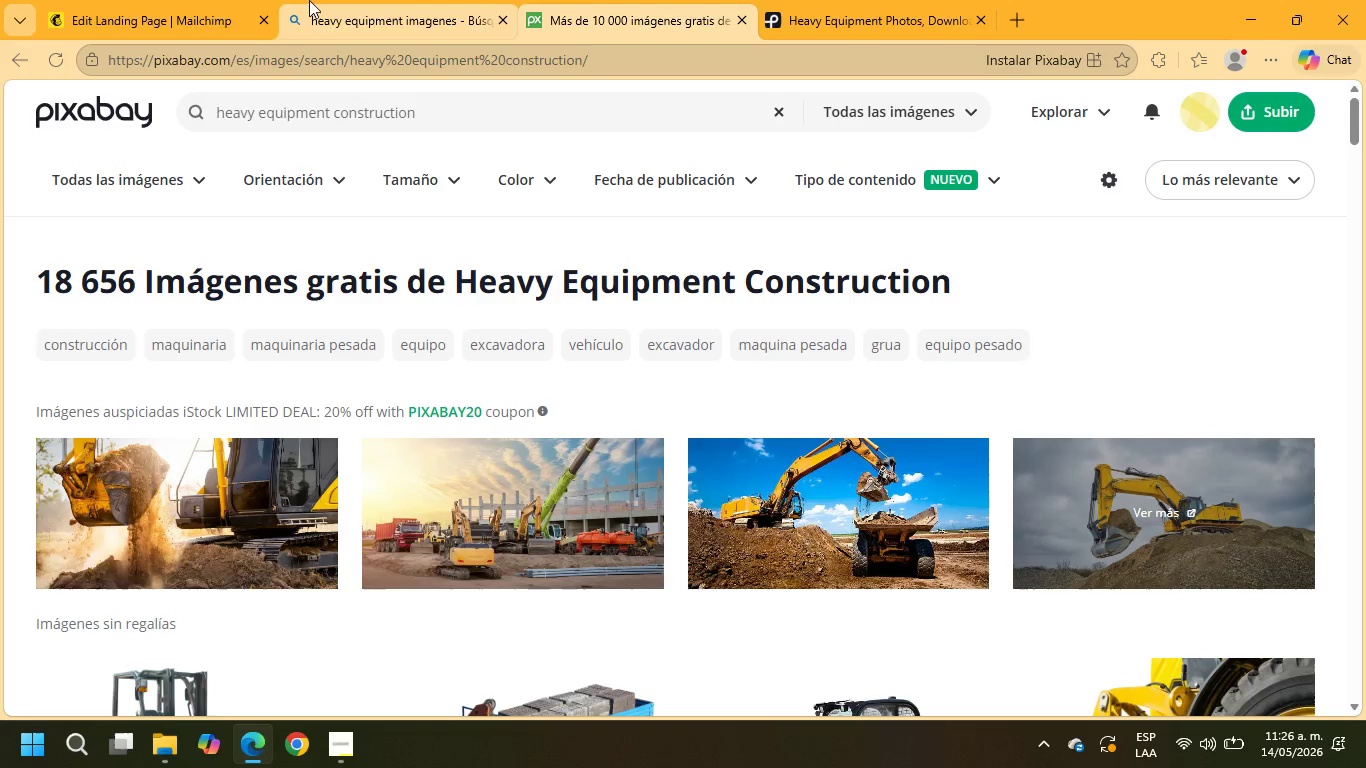 
left_click([107, 0])
 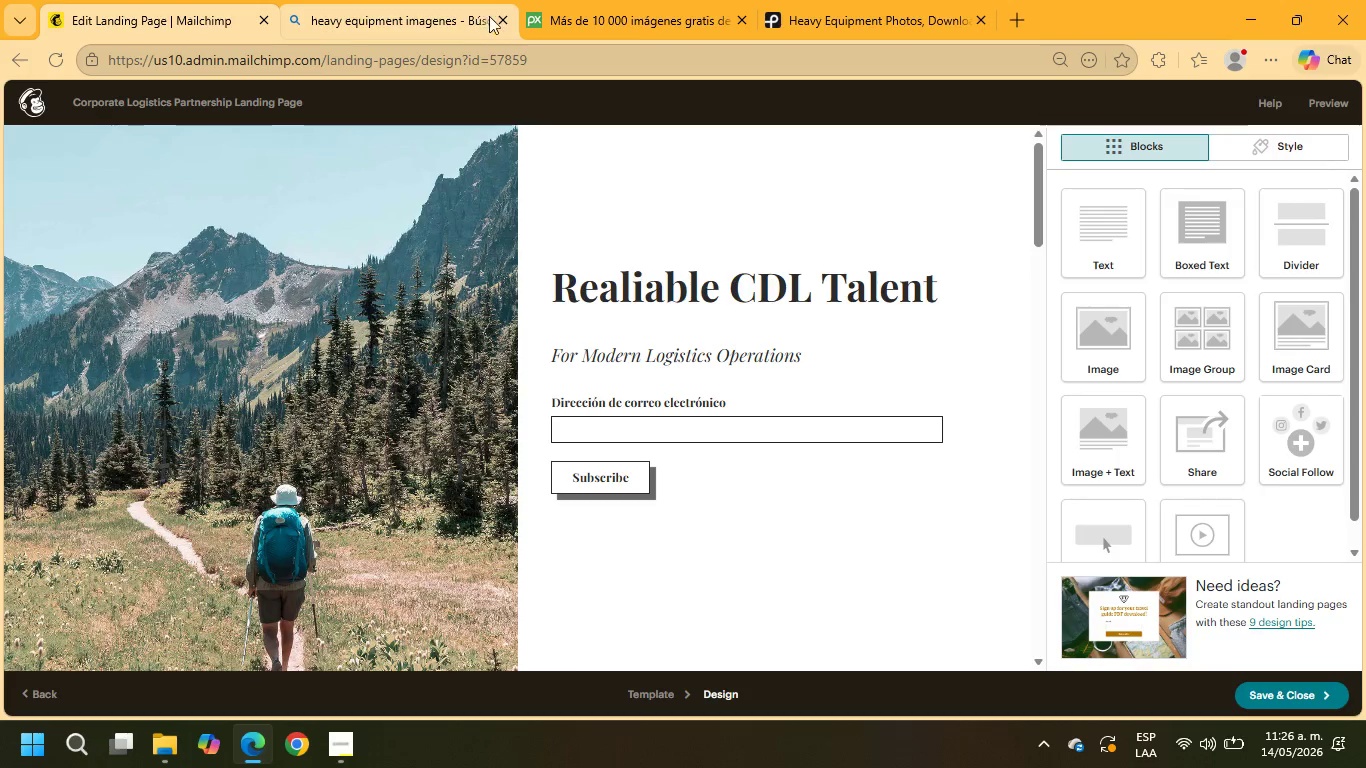 
left_click([503, 15])
 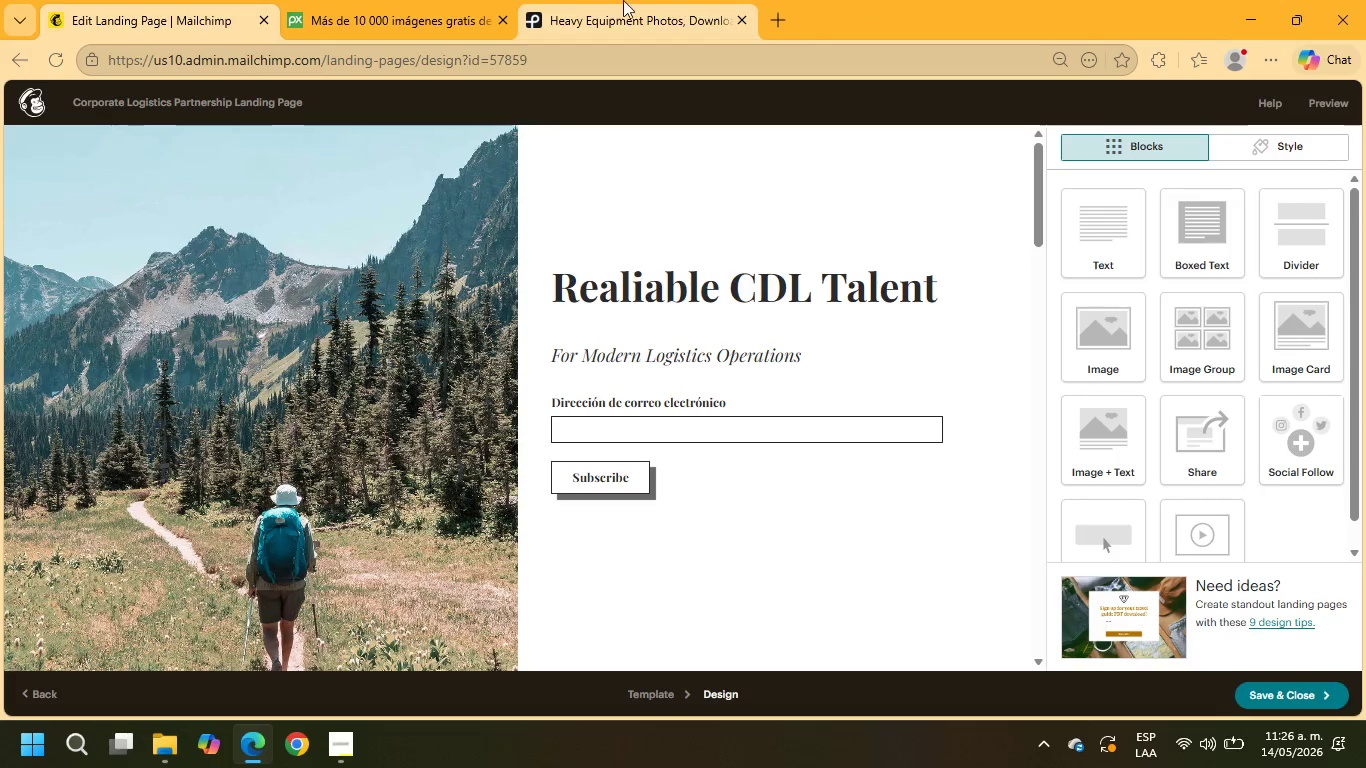 
left_click([573, 0])
 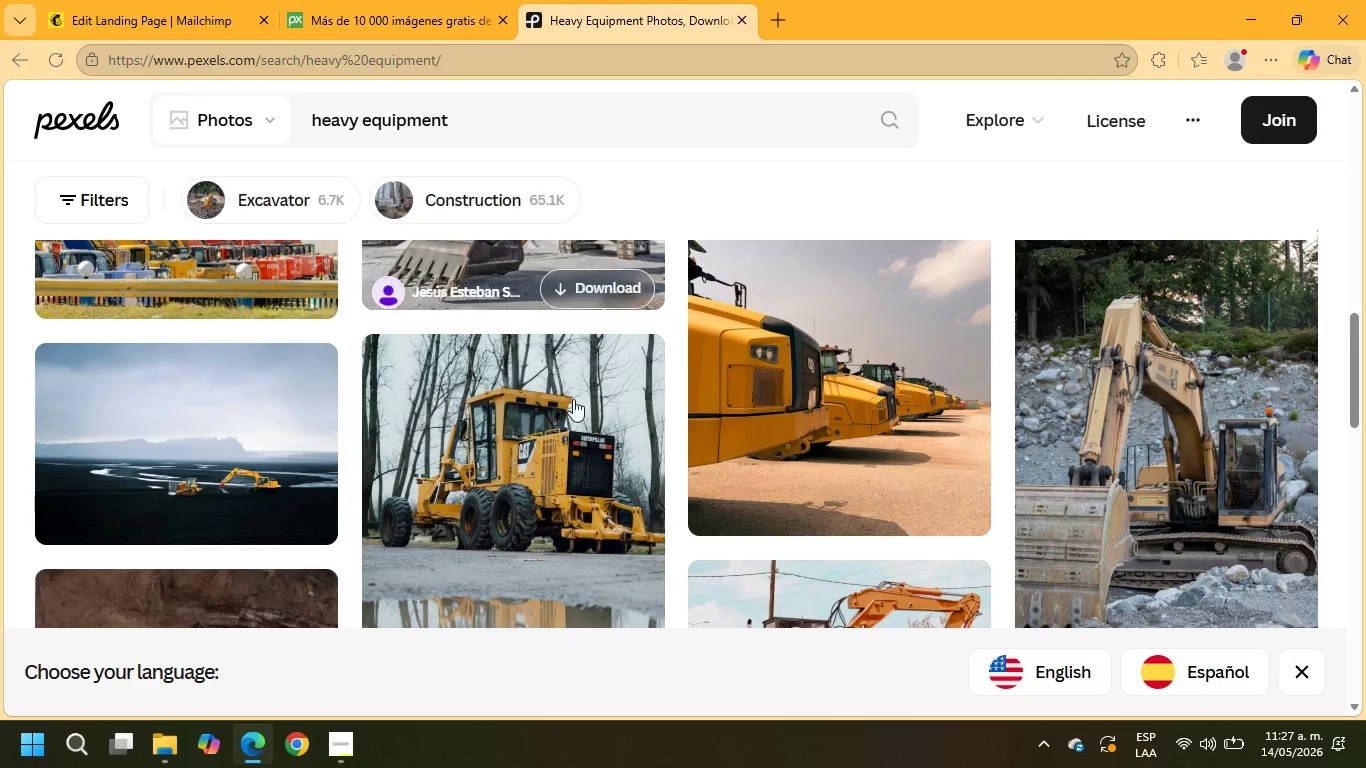 
scroll: coordinate [572, 419], scroll_direction: down, amount: 2.0
 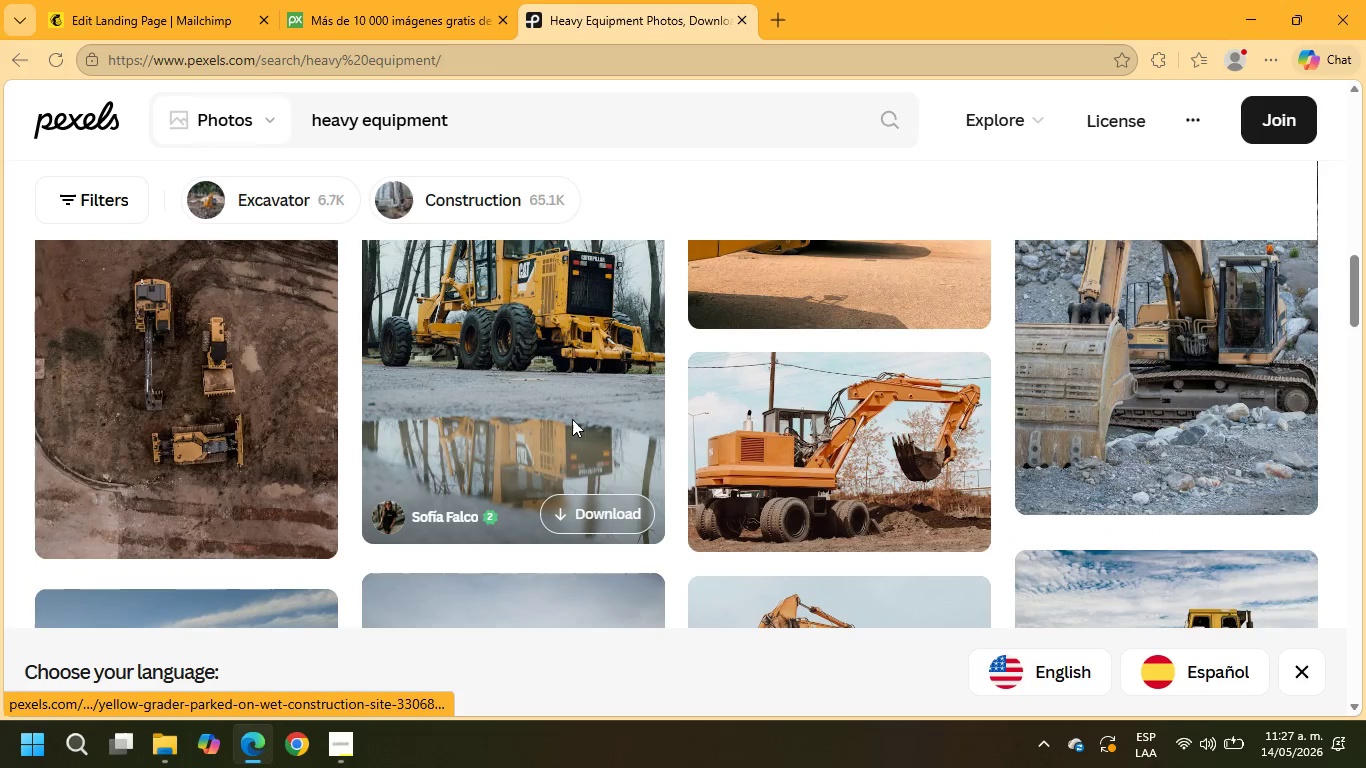 
scroll: coordinate [572, 419], scroll_direction: up, amount: 1.0
 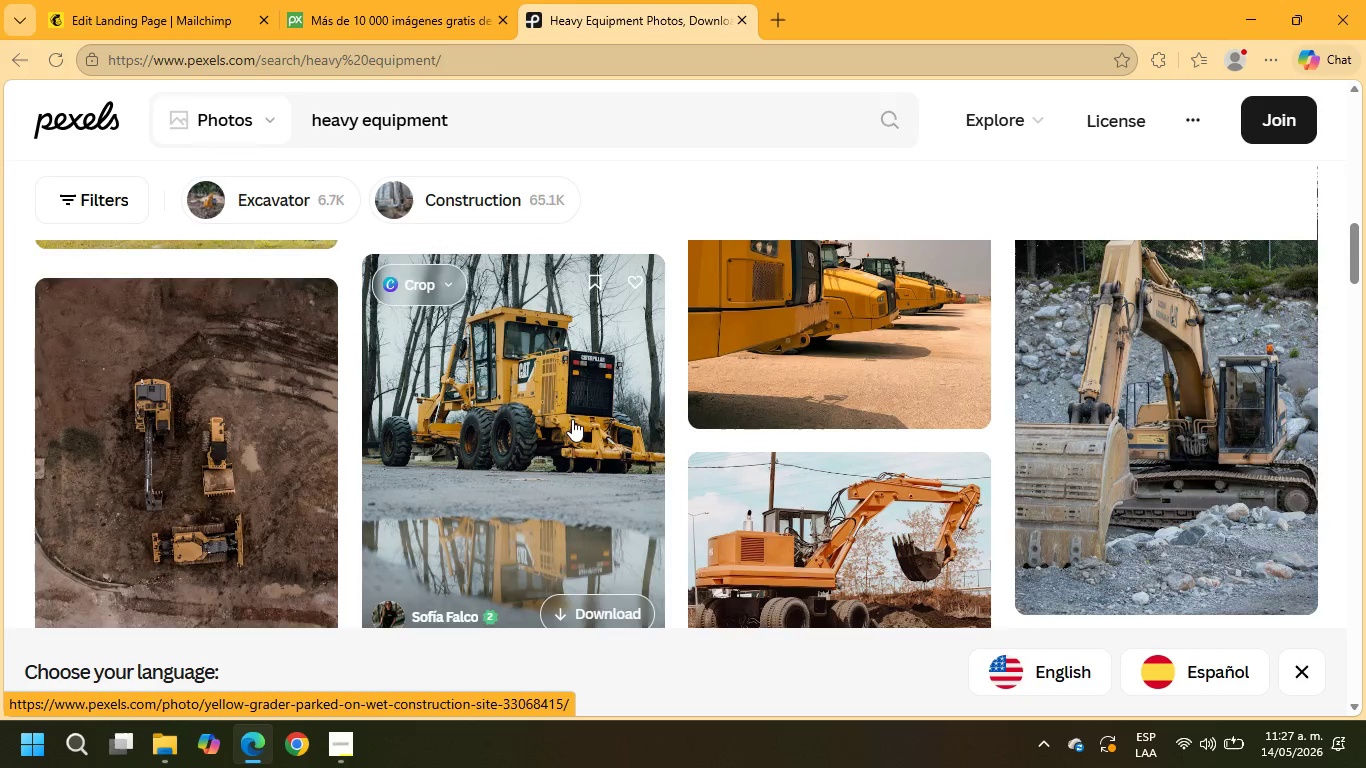 
scroll: coordinate [572, 419], scroll_direction: down, amount: 5.0
 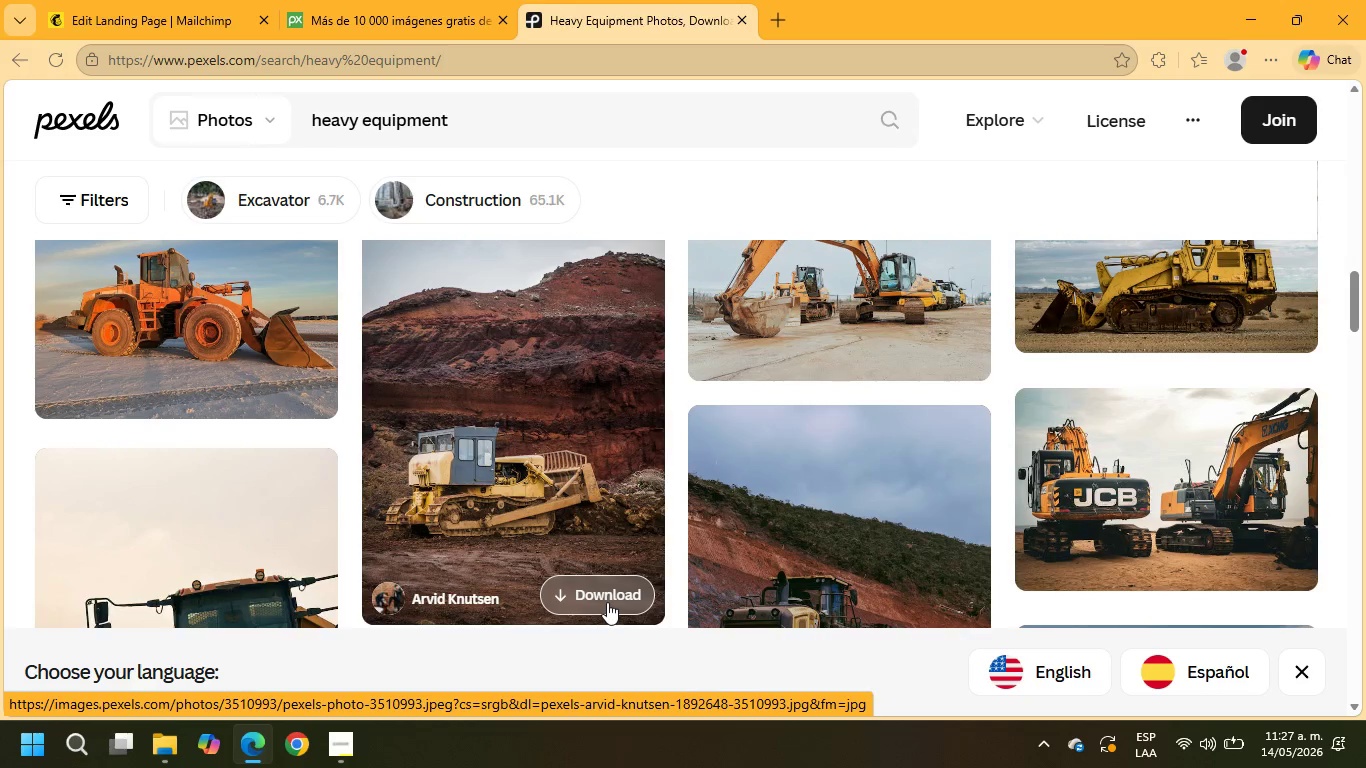 
left_click([606, 602])
 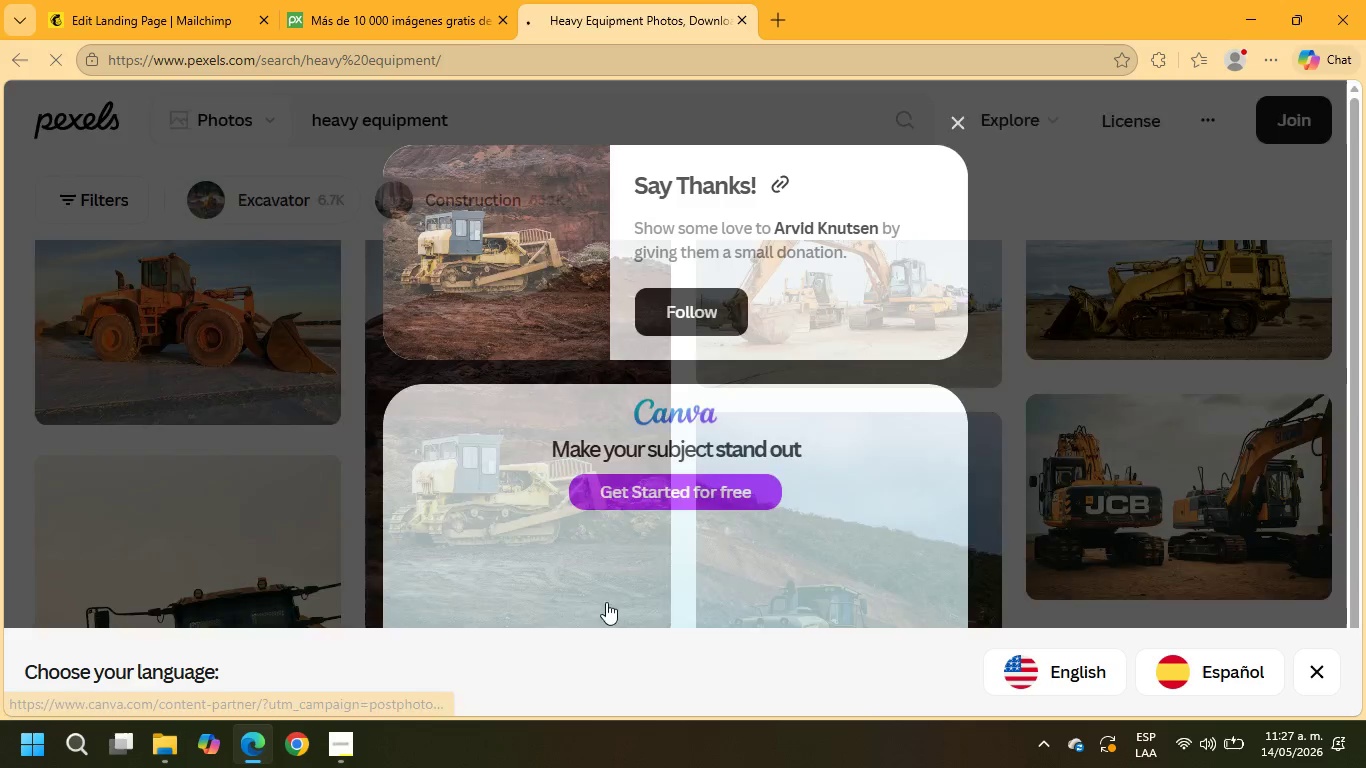 
mouse_move([605, 579])
 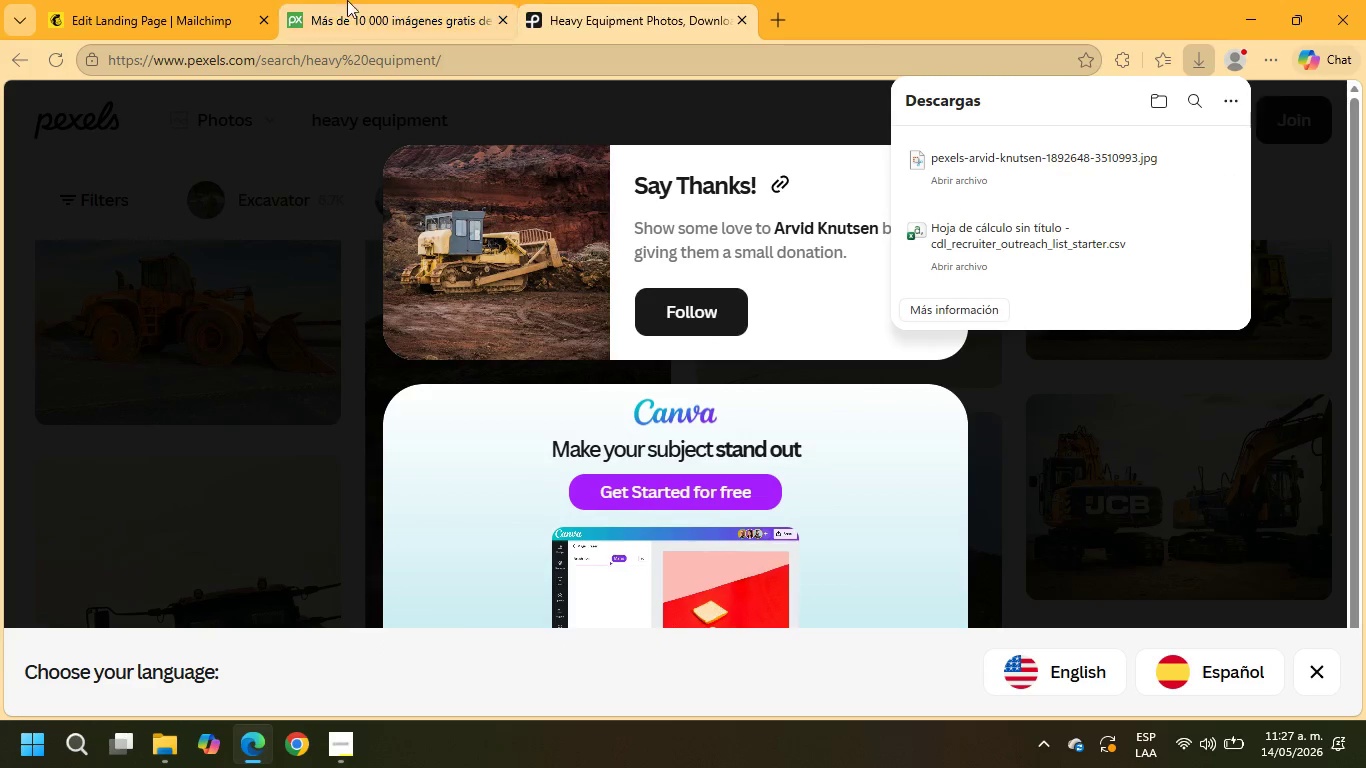 
left_click([216, 0])
 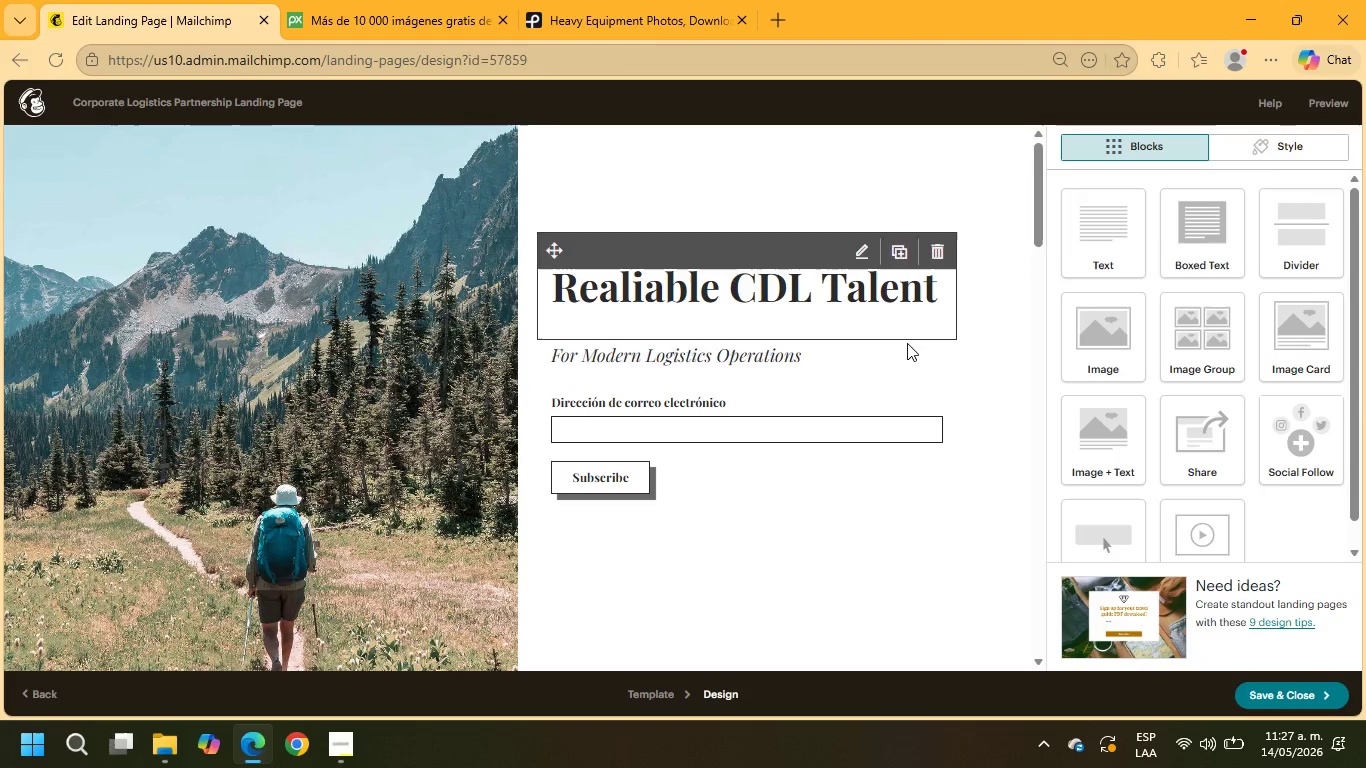 
left_click([116, 401])
 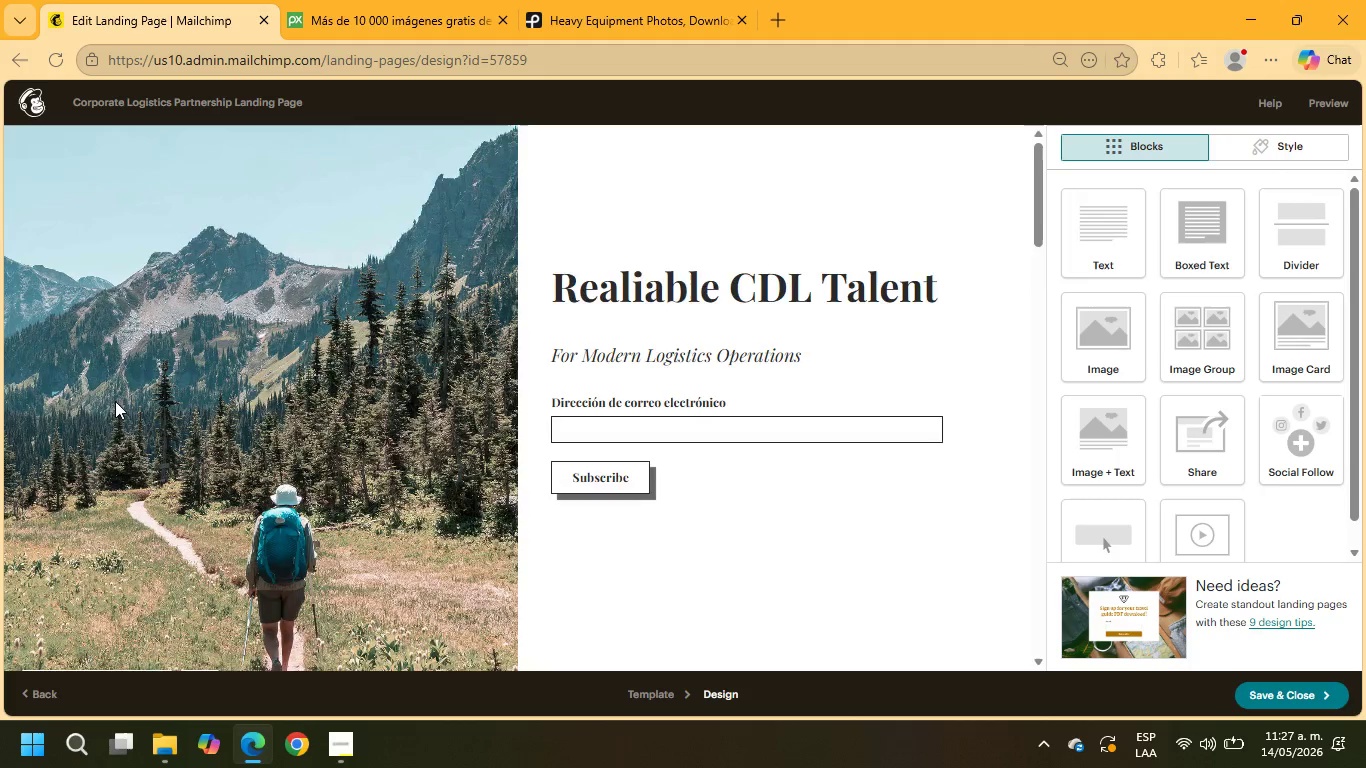 
scroll: coordinate [114, 404], scroll_direction: down, amount: 3.0
 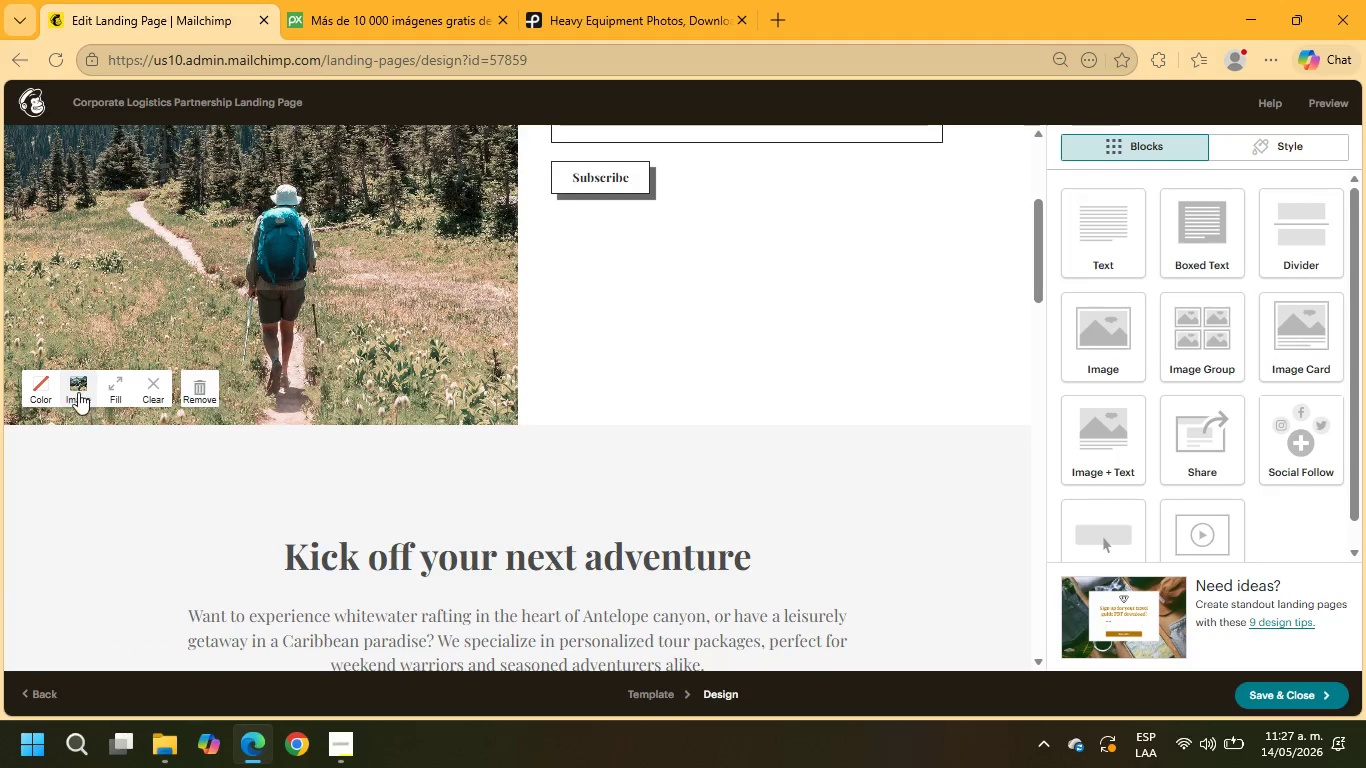 
left_click([77, 391])
 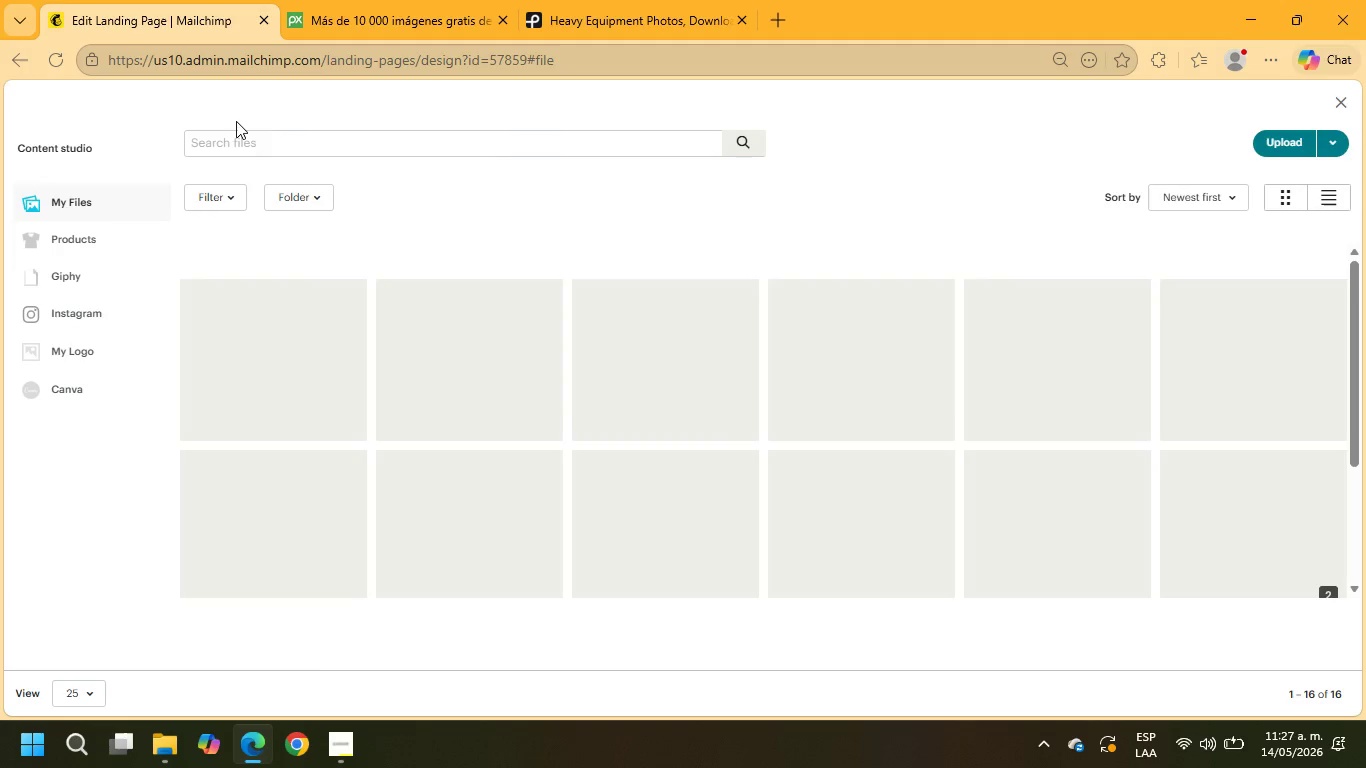 
wait(5.3)
 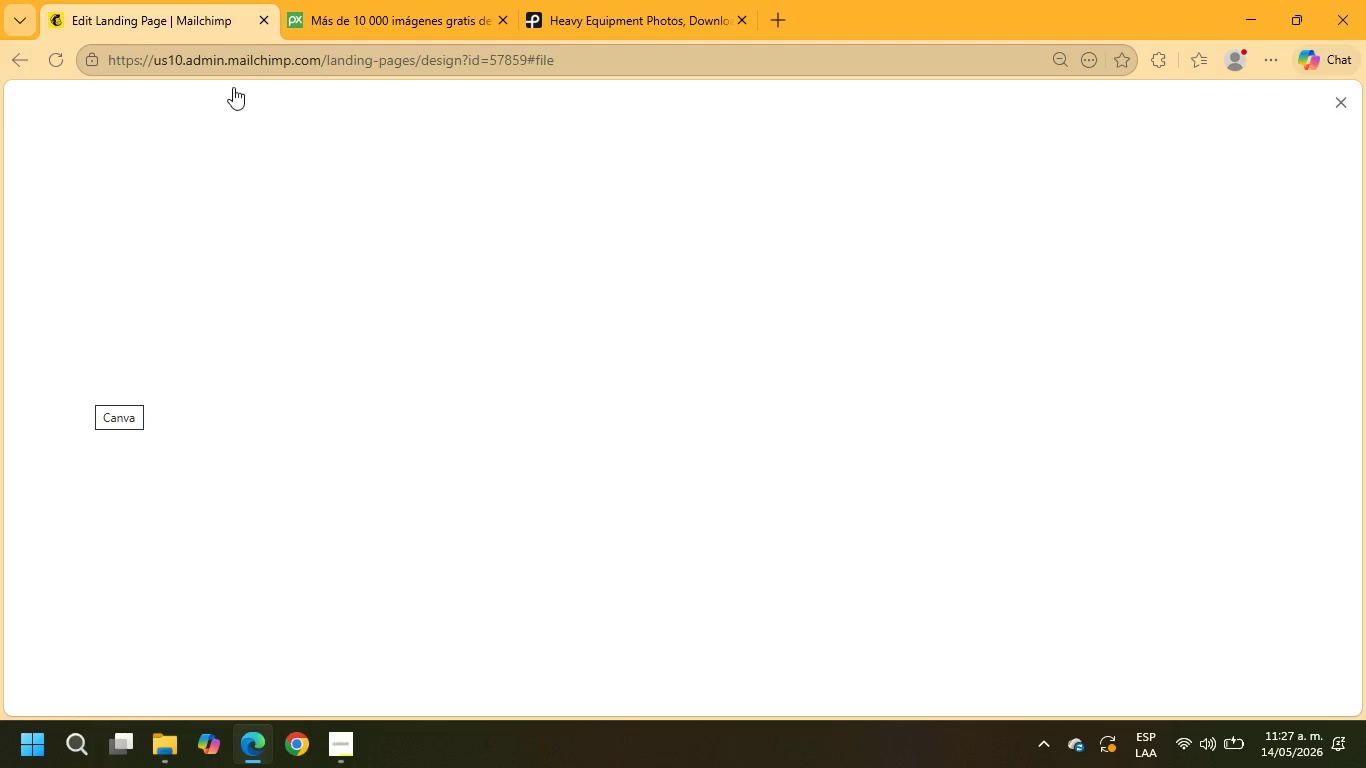 
left_click([1292, 141])
 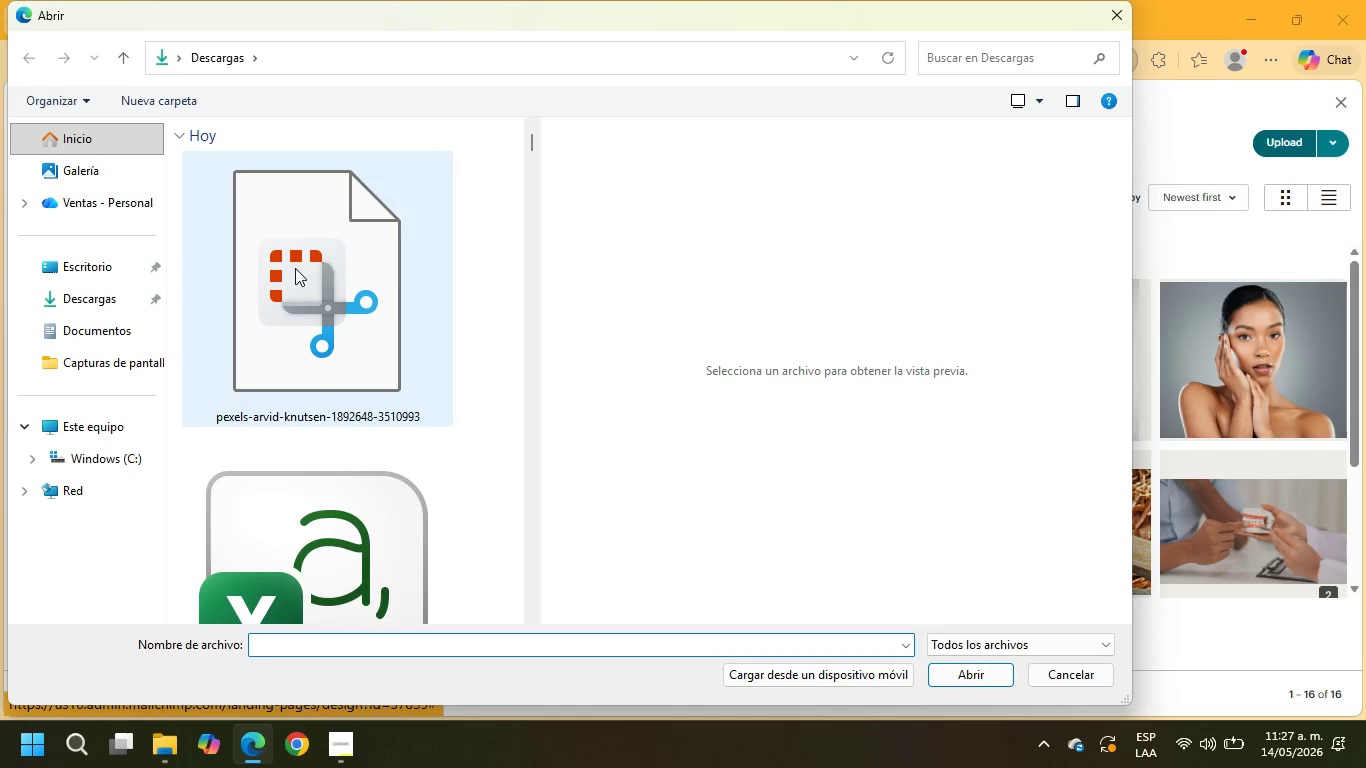 
left_click([292, 270])
 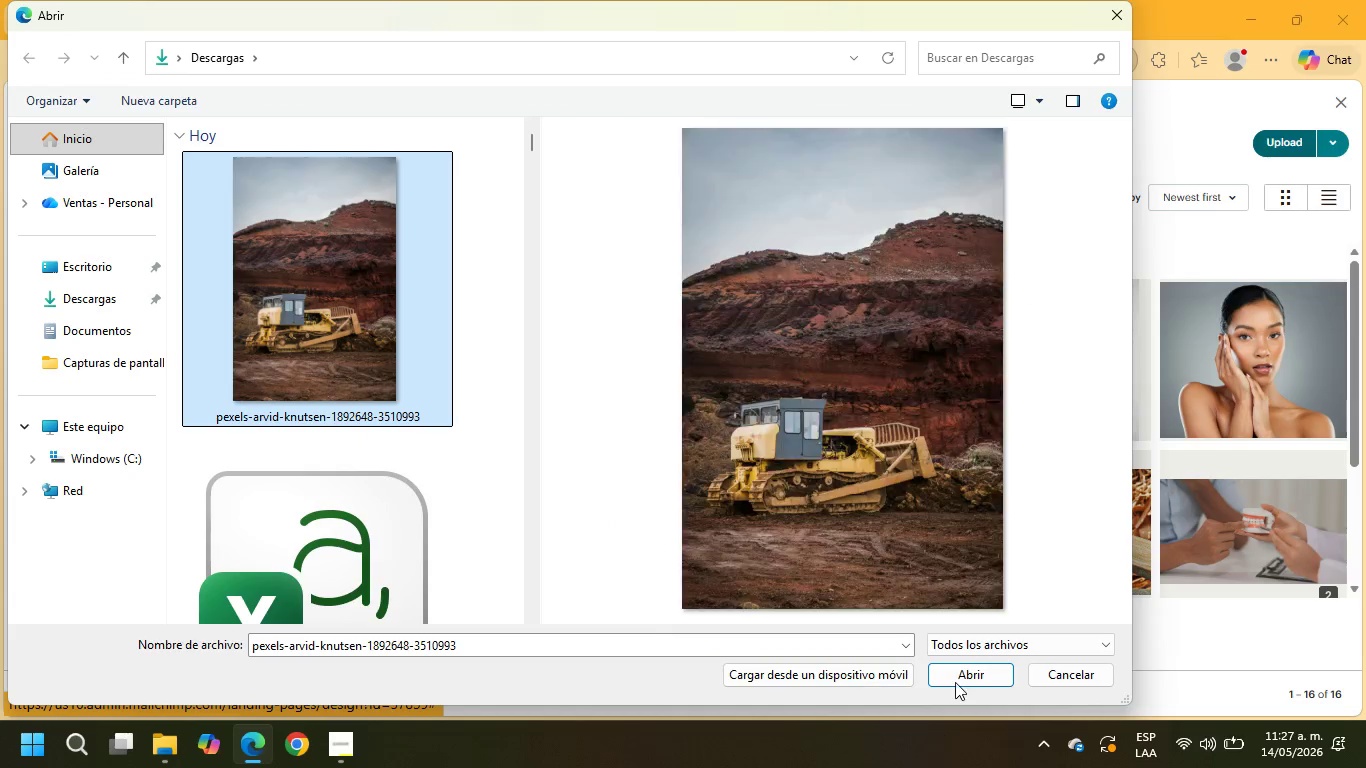 
left_click([964, 666])
 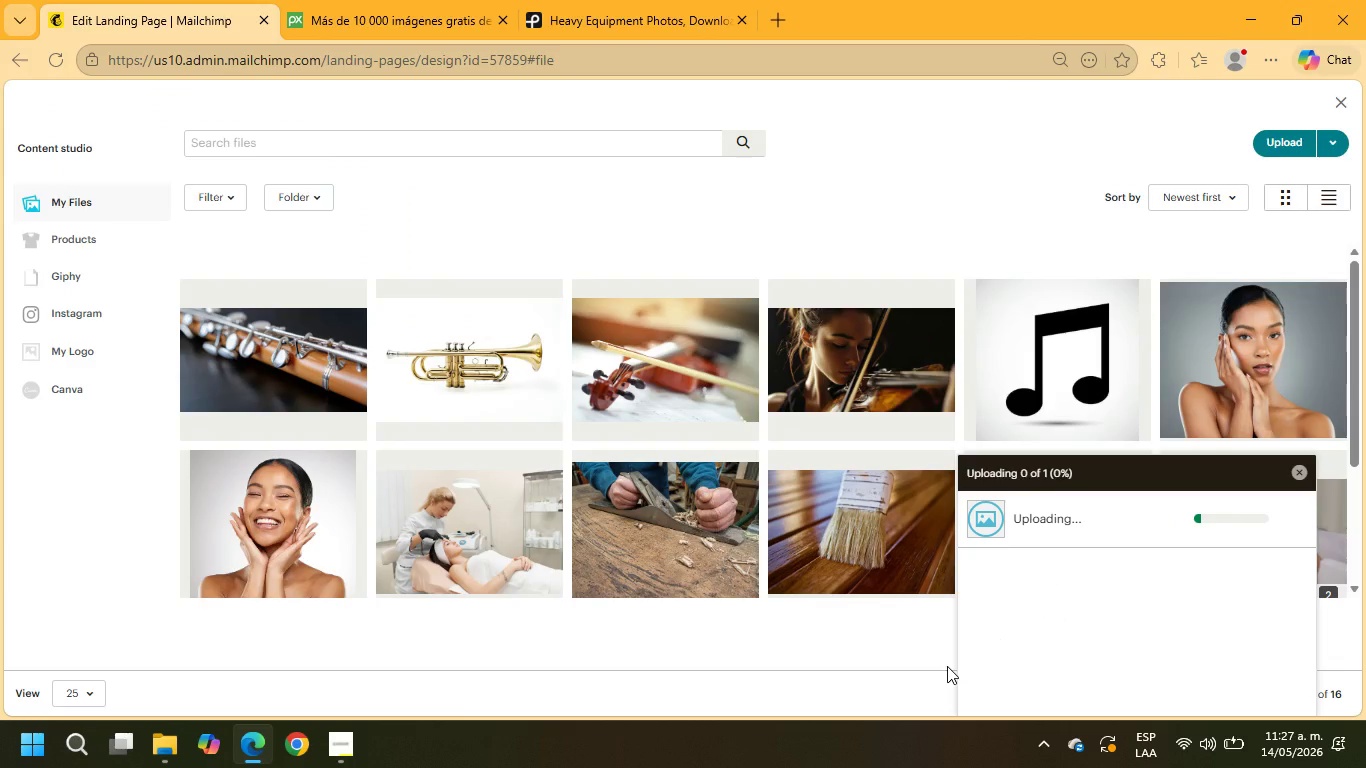 
wait(10.59)
 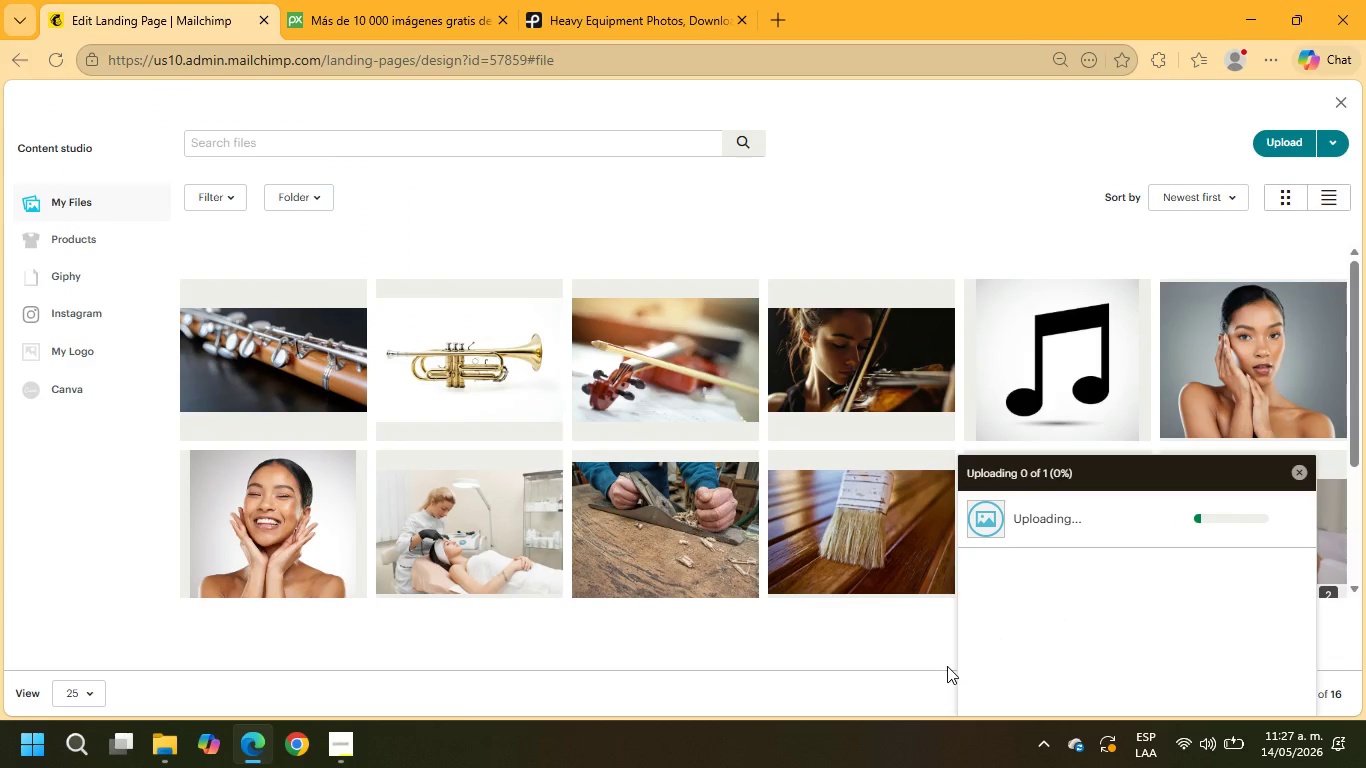 
scroll: coordinate [507, 335], scroll_direction: up, amount: 3.0
 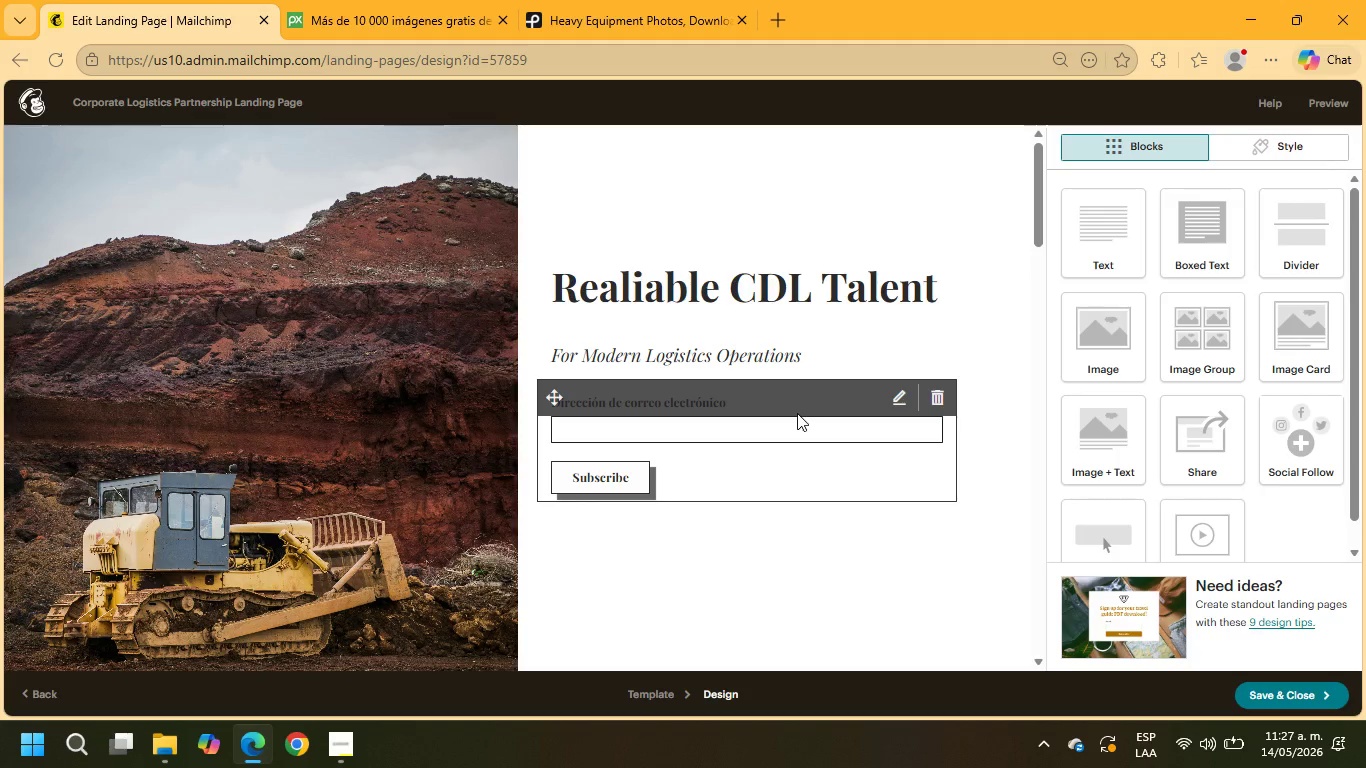 
wait(10.0)
 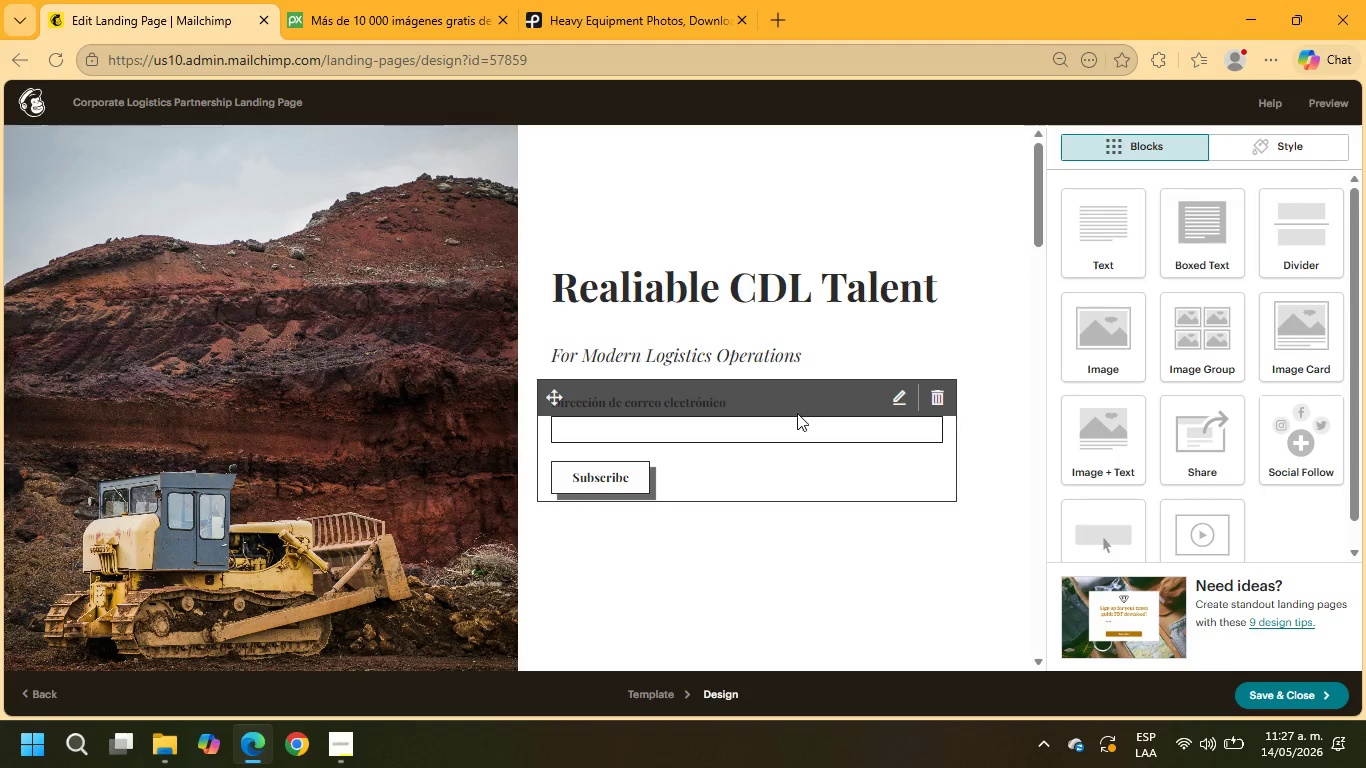 
left_click_drag(start_coordinate=[1195, 248], to_coordinate=[836, 409])
 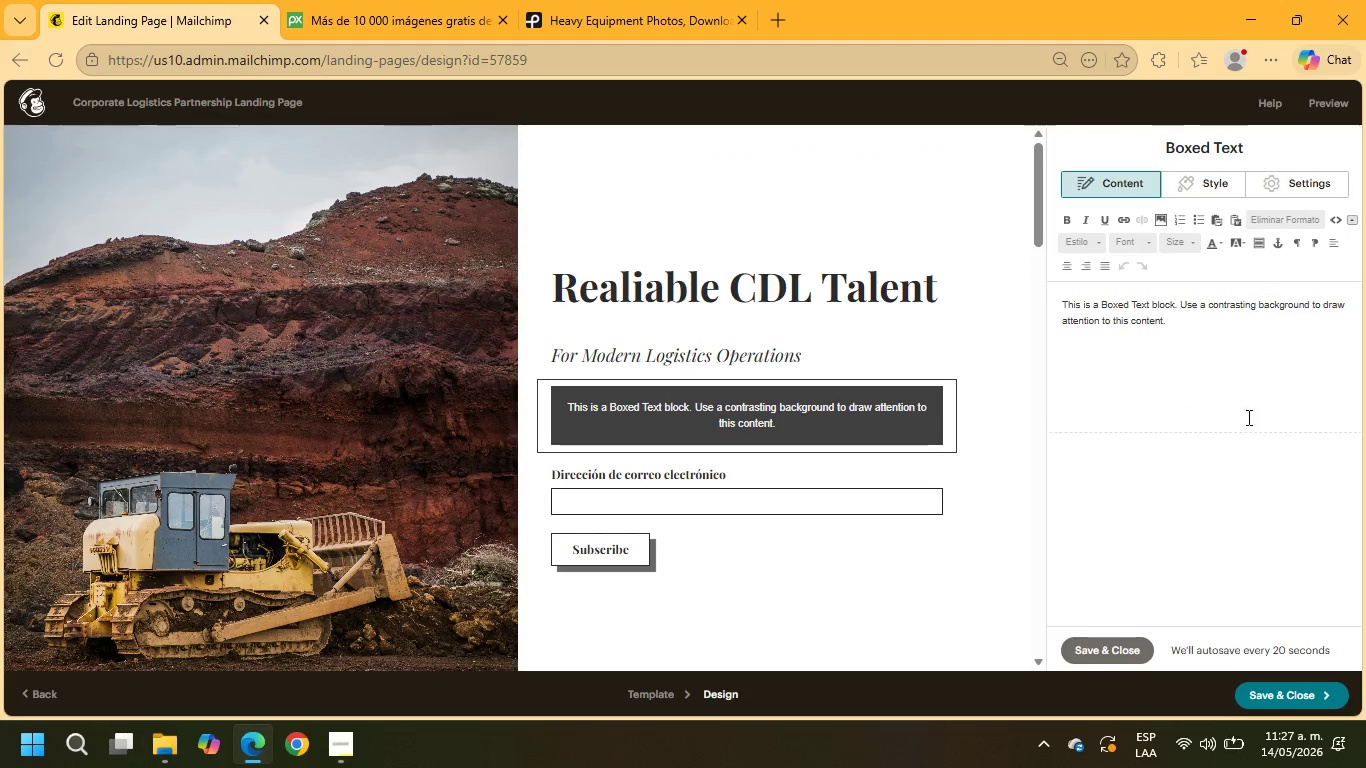 
left_click_drag(start_coordinate=[1187, 331], to_coordinate=[1021, 306])
 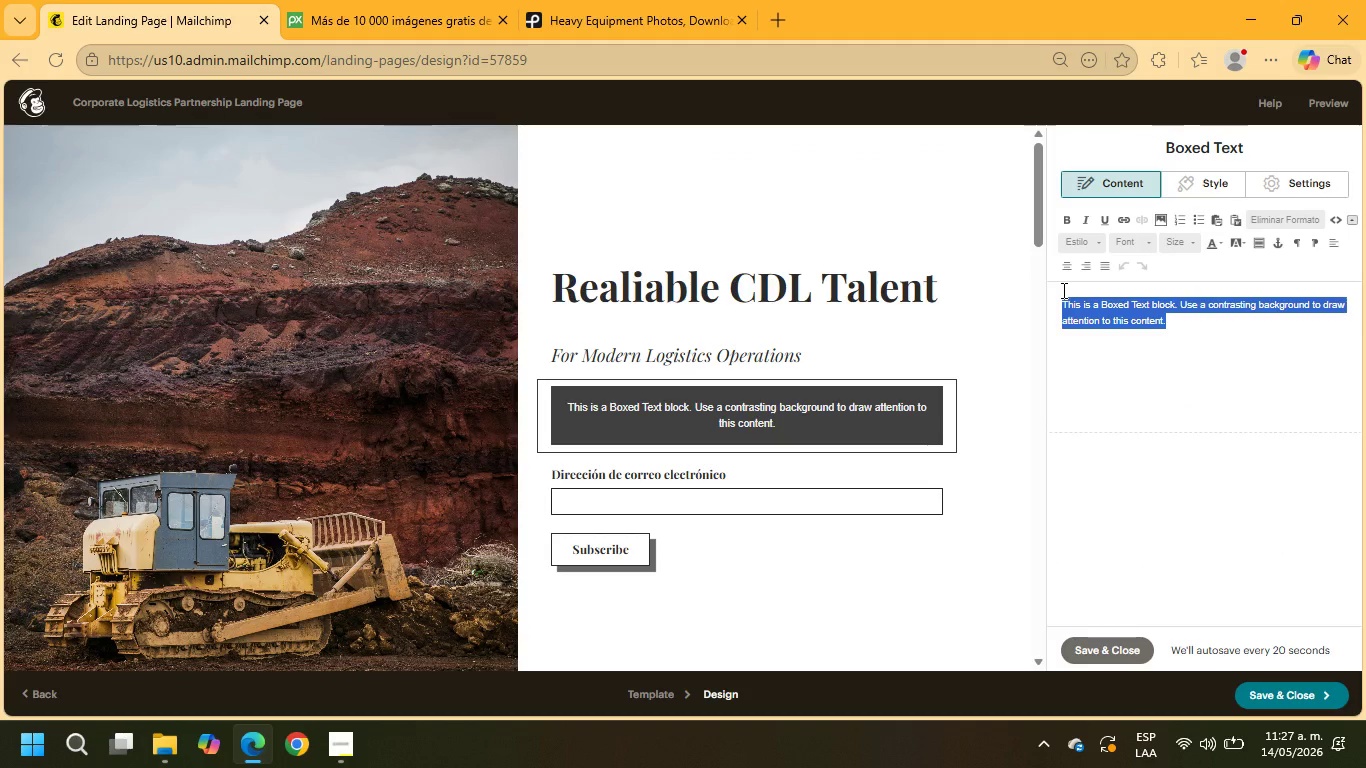 
type(coonect with trained job ready)
key(Backspace)
key(Backspace)
key(Backspace)
key(Backspace)
key(Backspace)
key(Backspace)
key(Backspace)
key(Backspace)
key(Backspace)
key(Backspace)
key(Backspace)
key(Backspace)
key(Backspace)
key(Backspace)
key(Backspace)
key(Backspace)
type(Connect with trained, job-ready CDL graduates prepared for commercial fleet operato)
key(Backspace)
type(ions and transportation enviorn)
key(Backspace)
key(Backspace)
key(Backspace)
type(ronments.)
 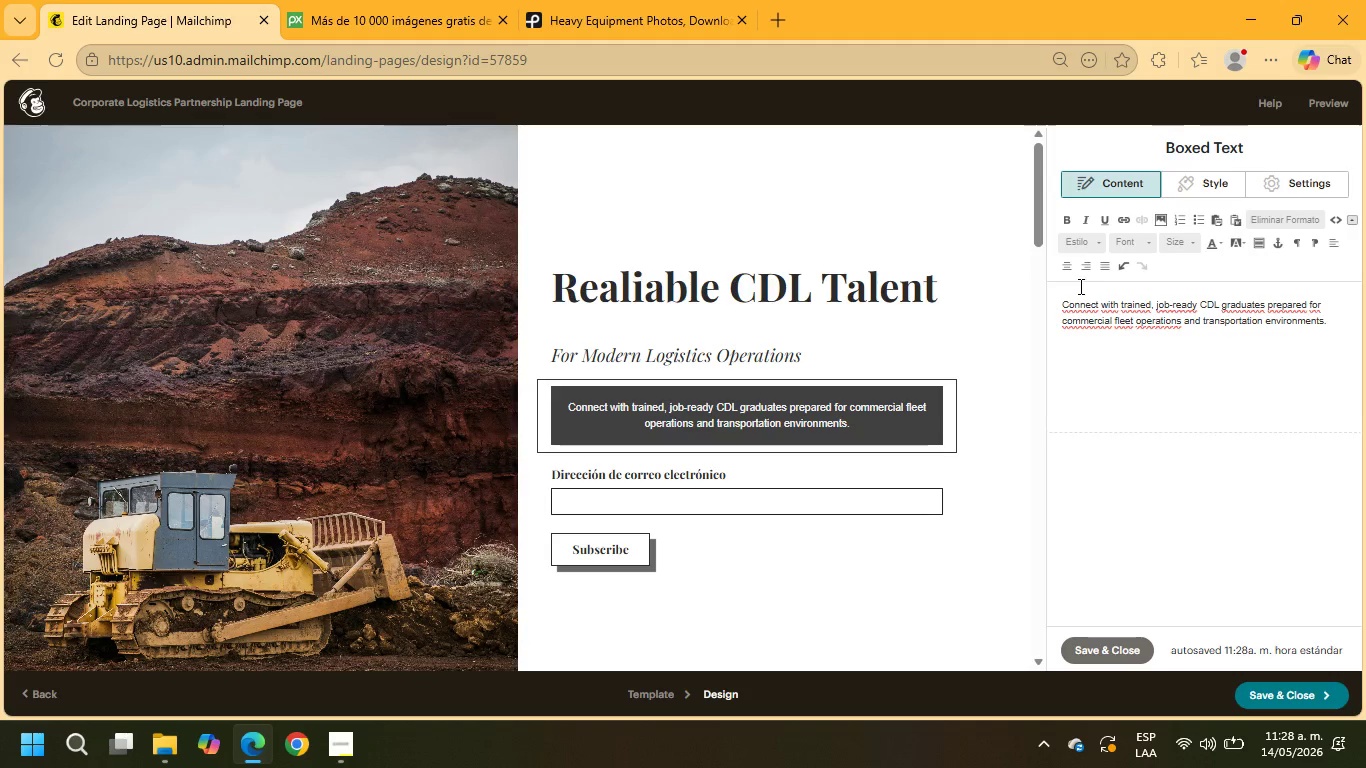 
left_click_drag(start_coordinate=[1333, 320], to_coordinate=[1003, 304])
 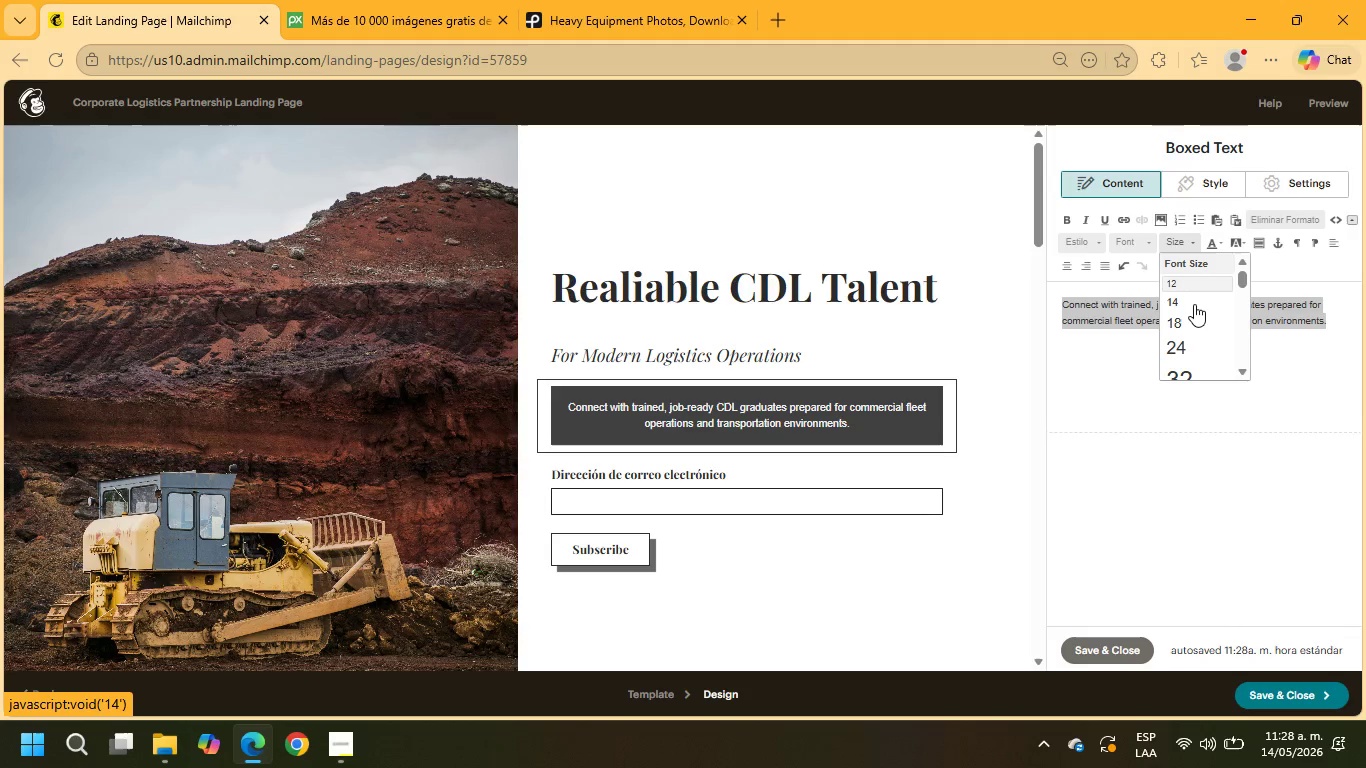 
left_click([1199, 345])
 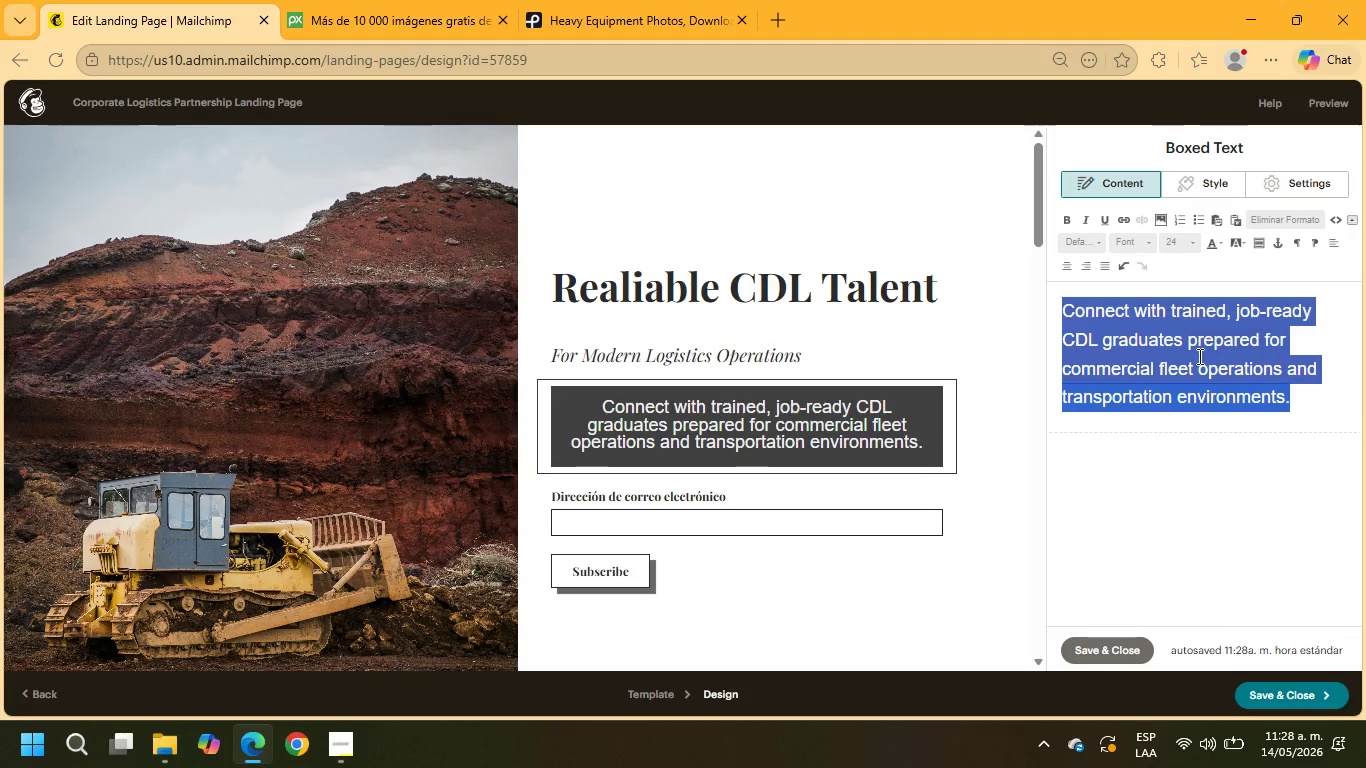 
left_click([1186, 450])
 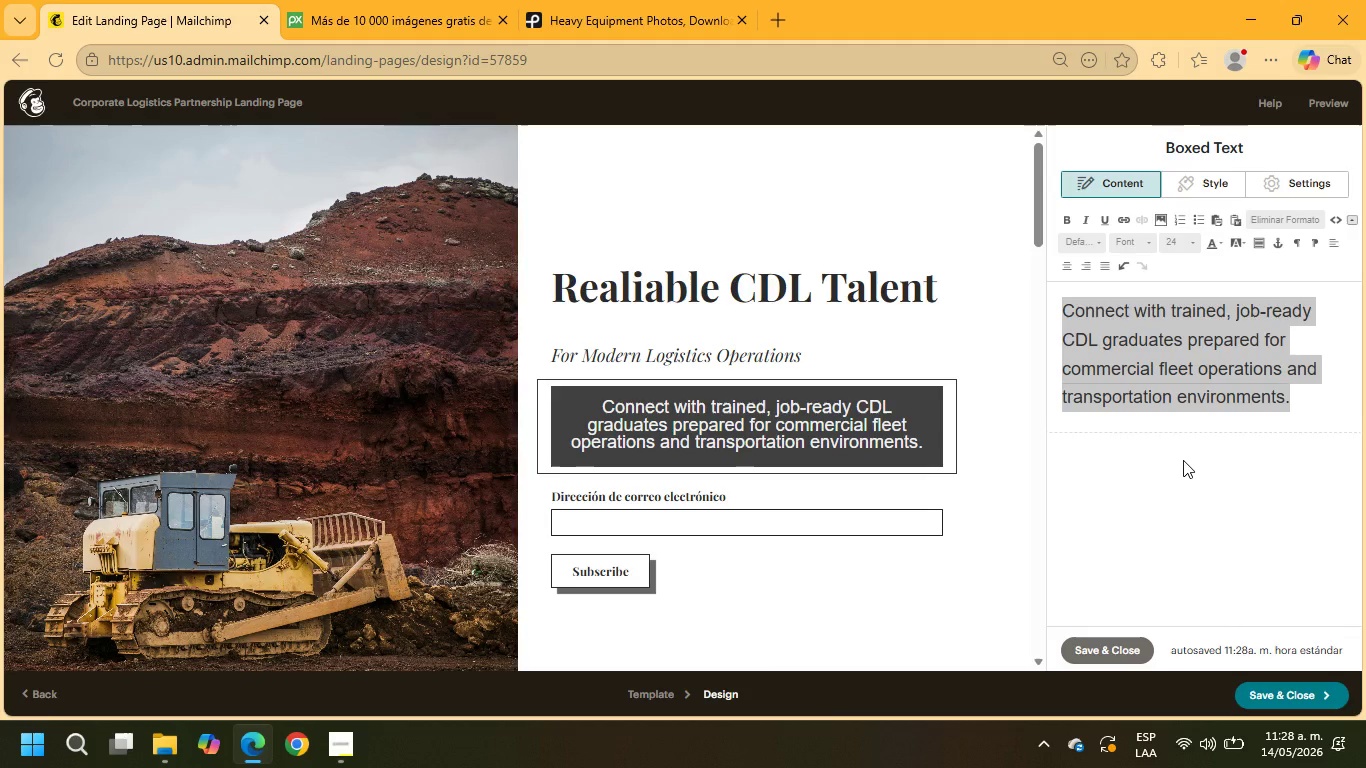 
left_click([1183, 460])
 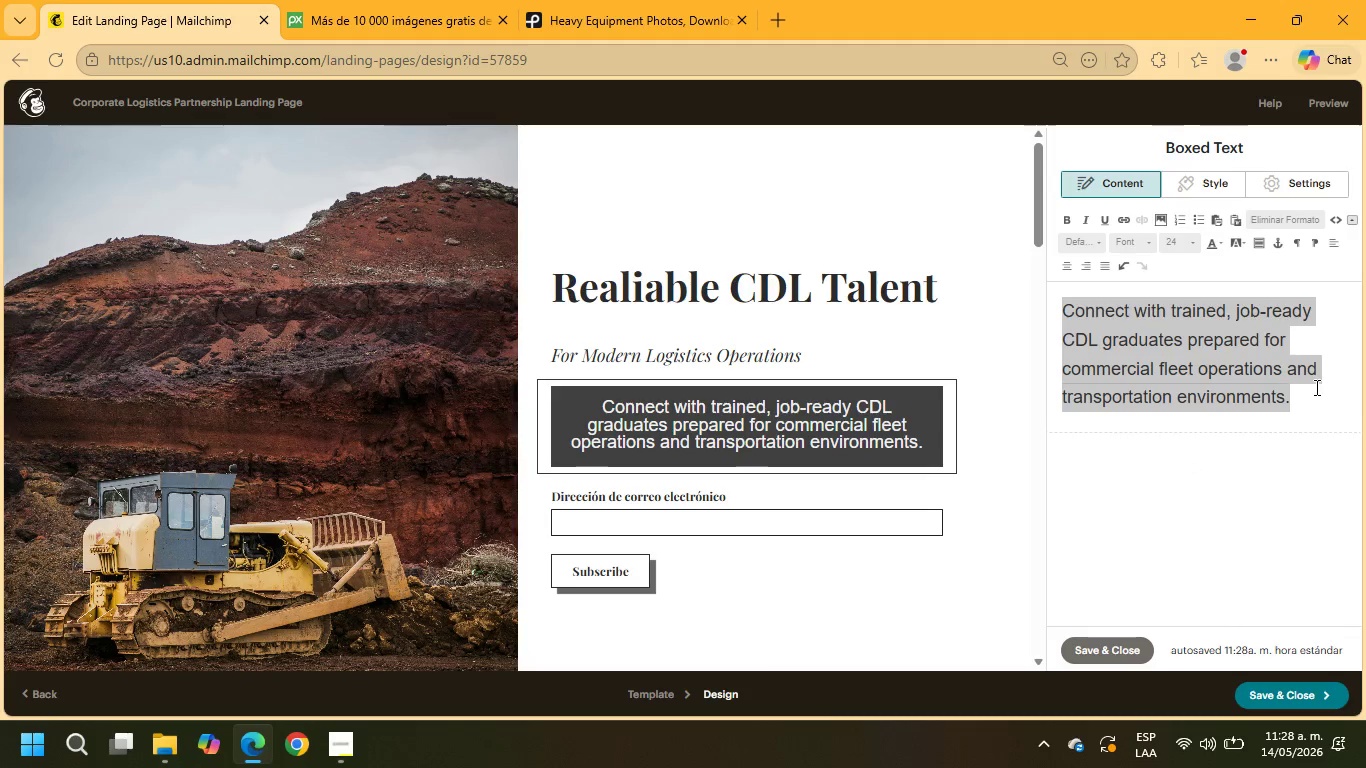 
left_click_drag(start_coordinate=[1303, 404], to_coordinate=[1088, 334])
 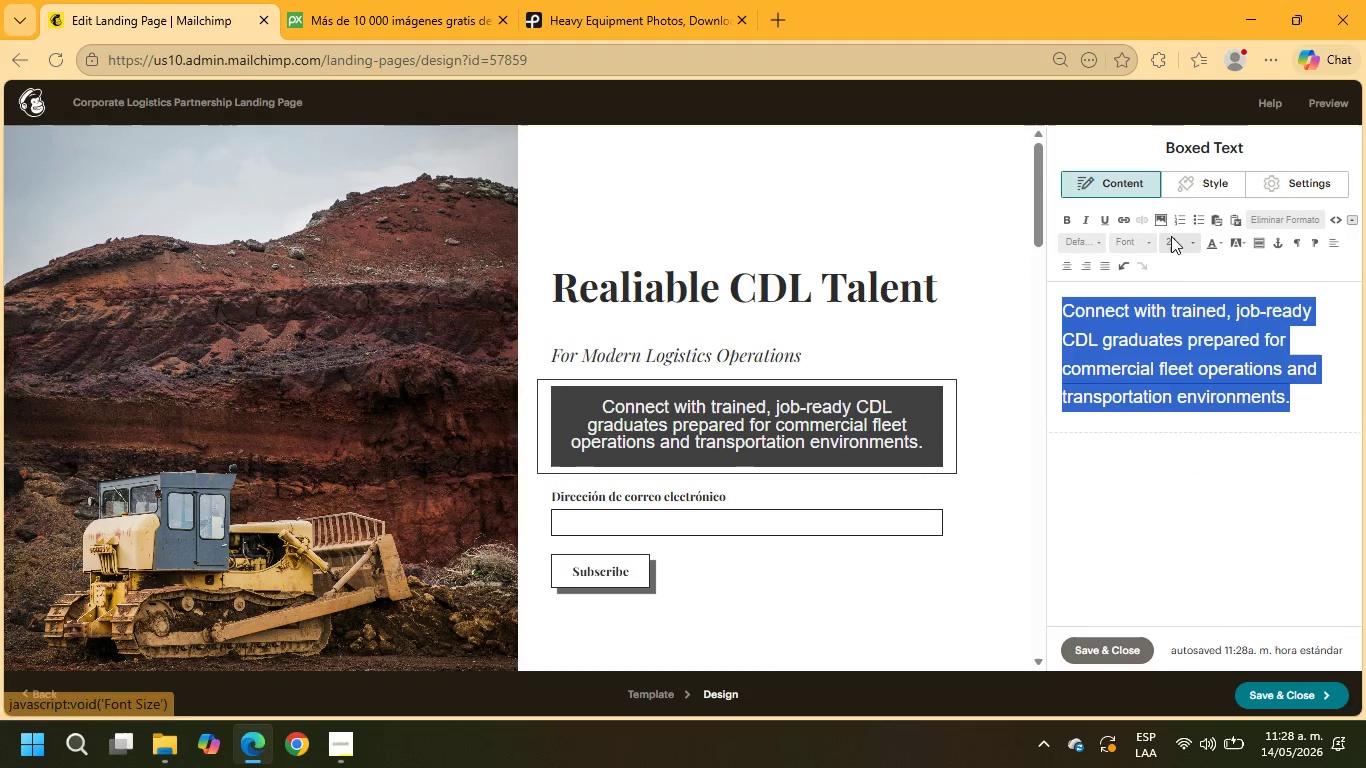 
left_click([1174, 242])
 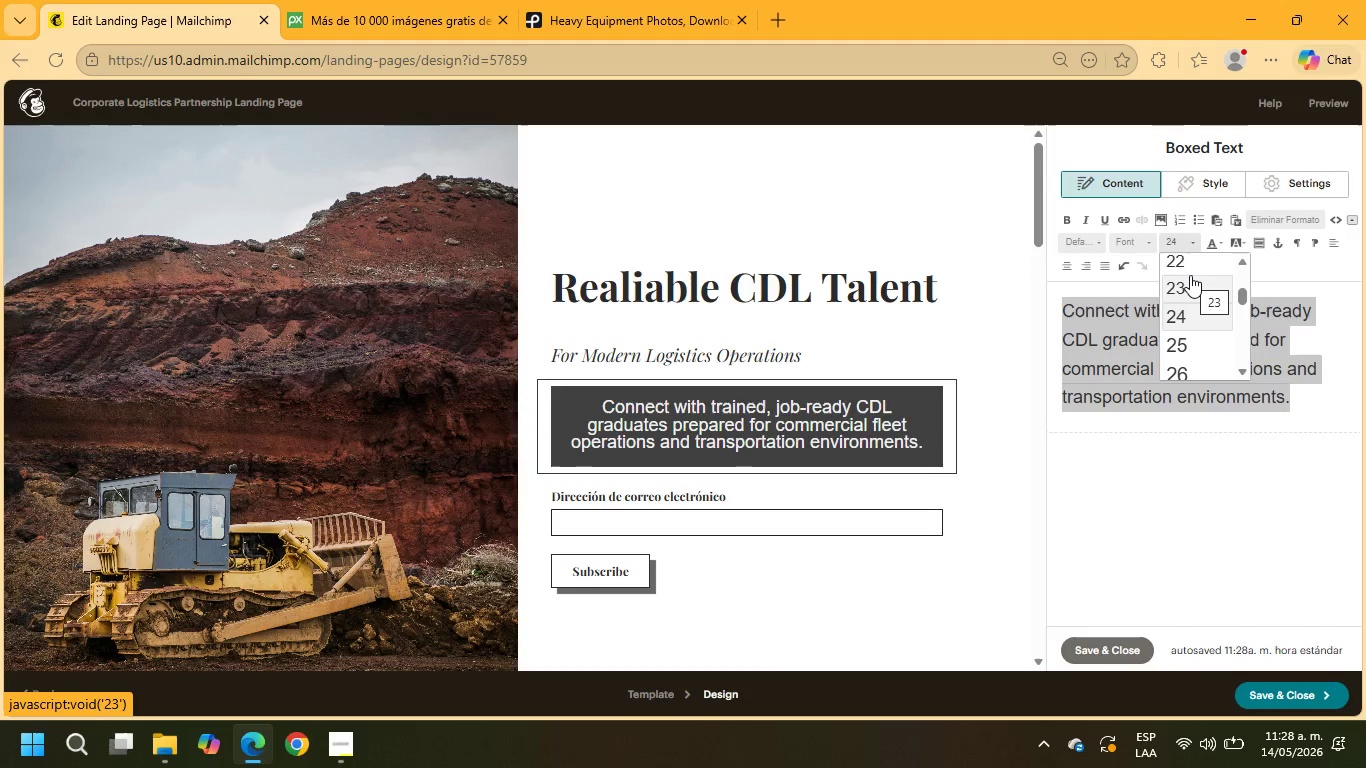 
left_click([1190, 275])
 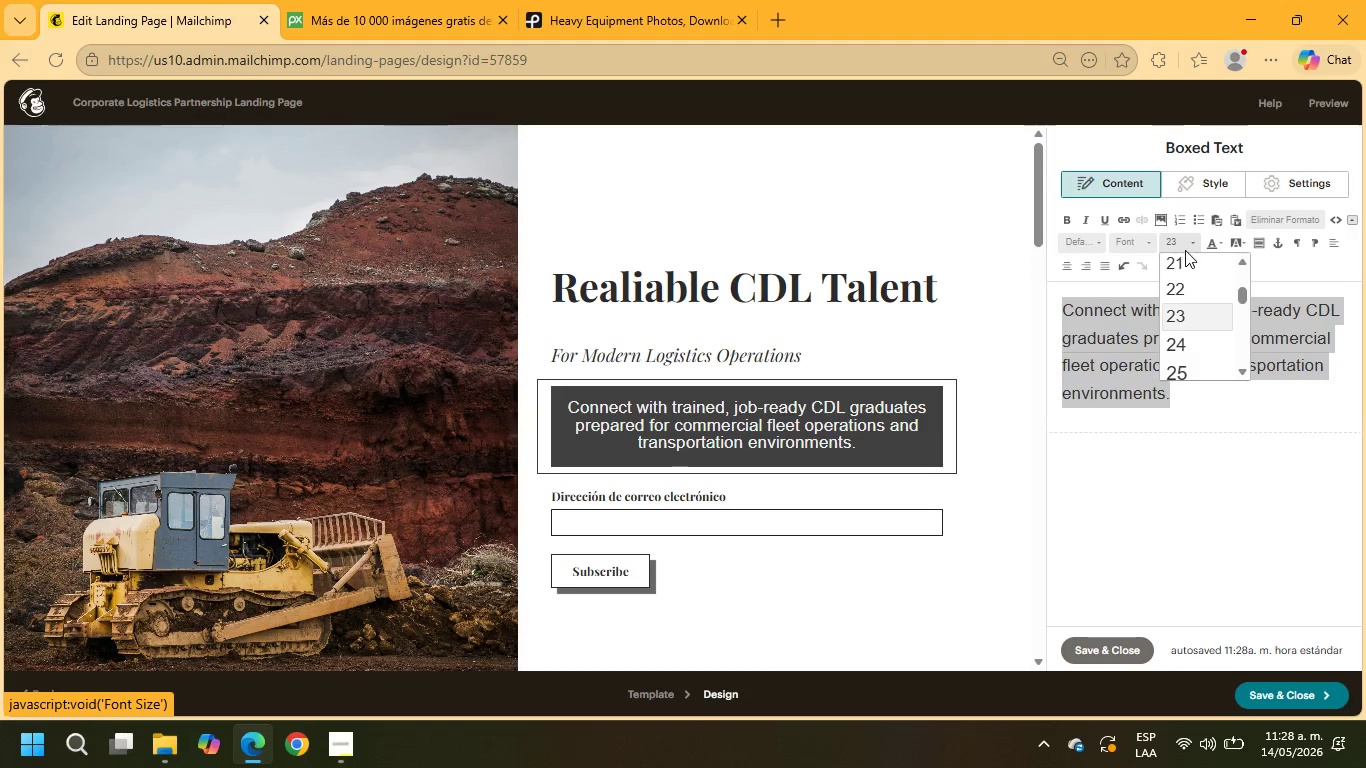 
left_click([1188, 266])
 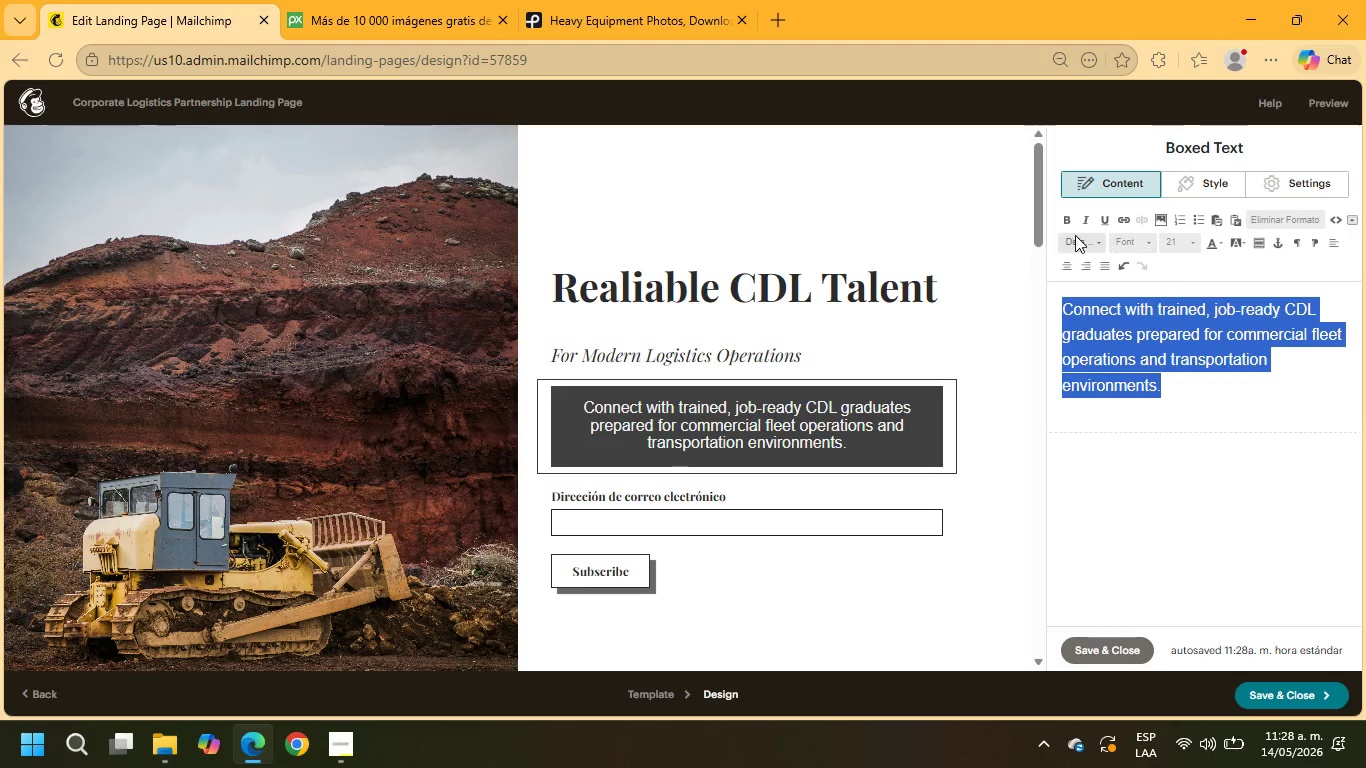 
left_click([1074, 238])
 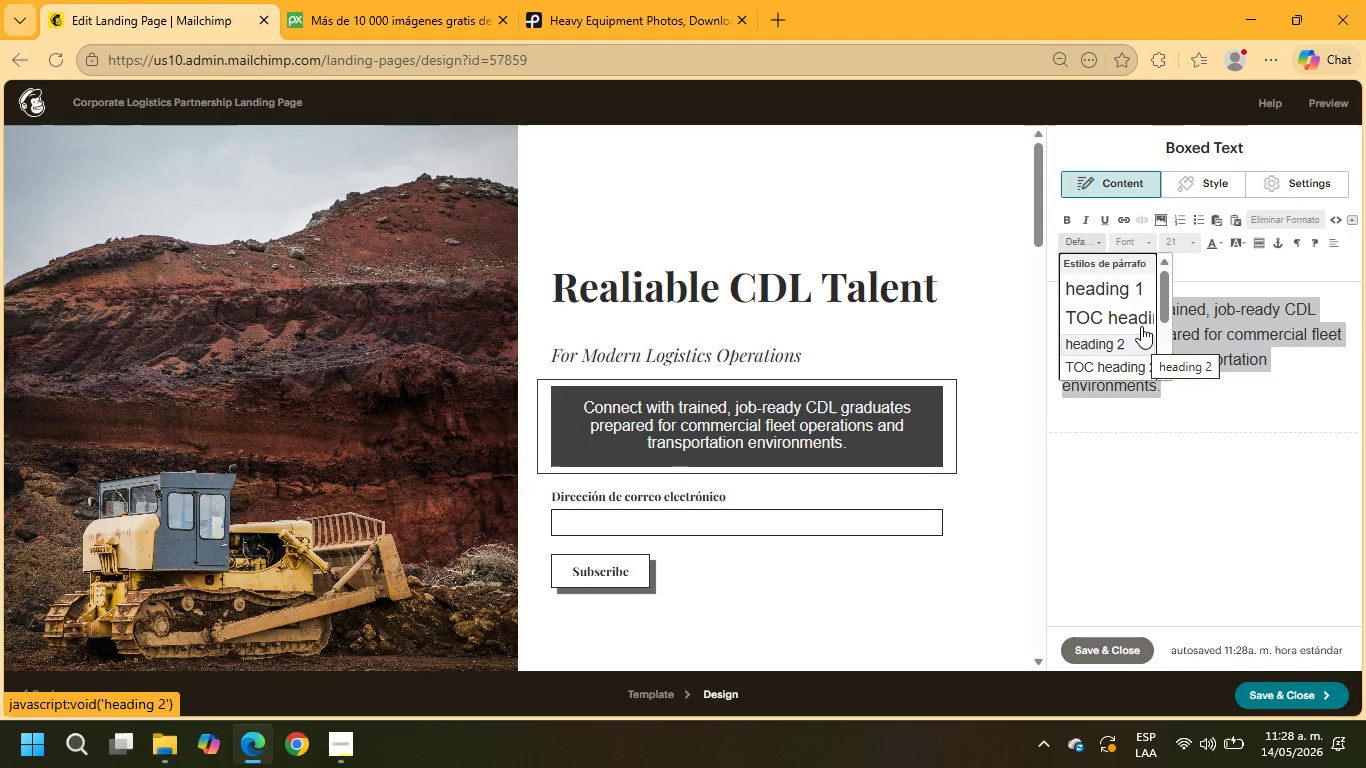 
left_click([1125, 243])
 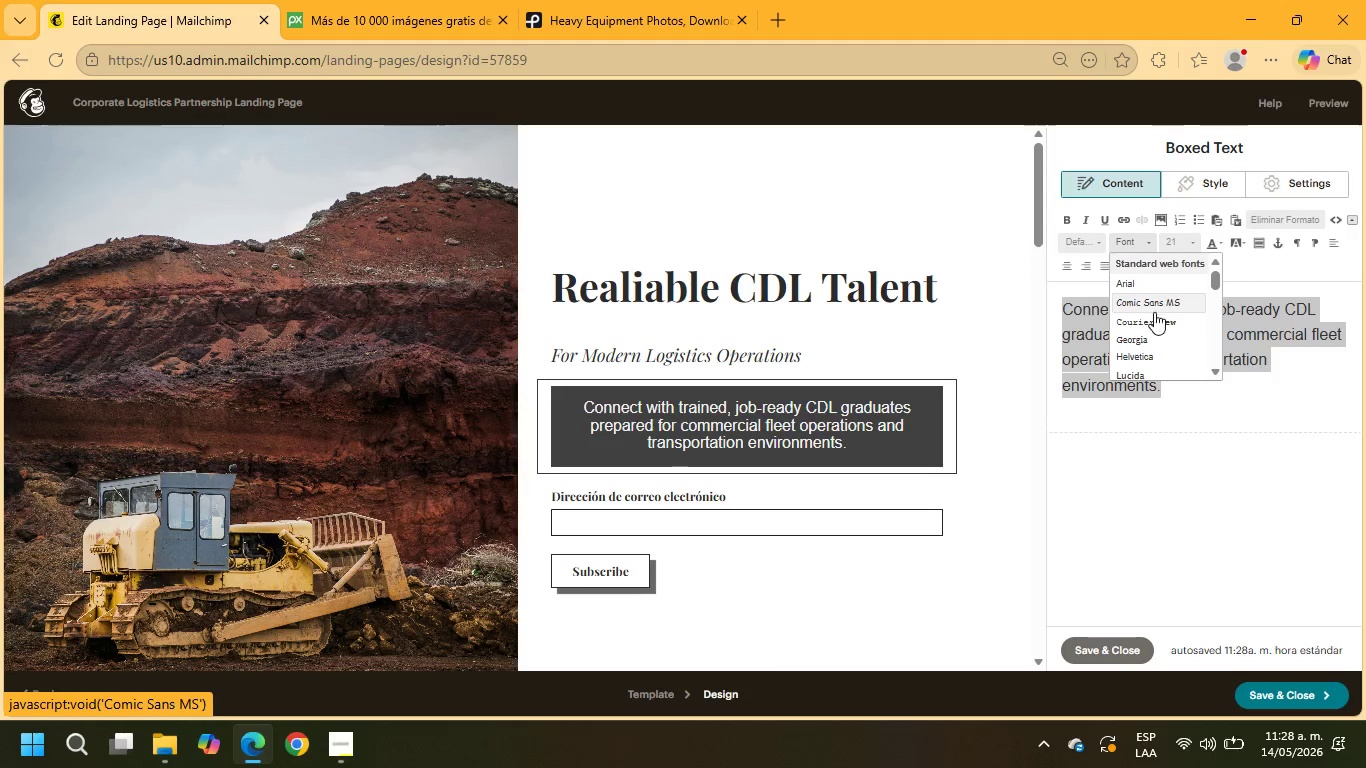 
scroll: coordinate [1138, 318], scroll_direction: down, amount: 4.0
 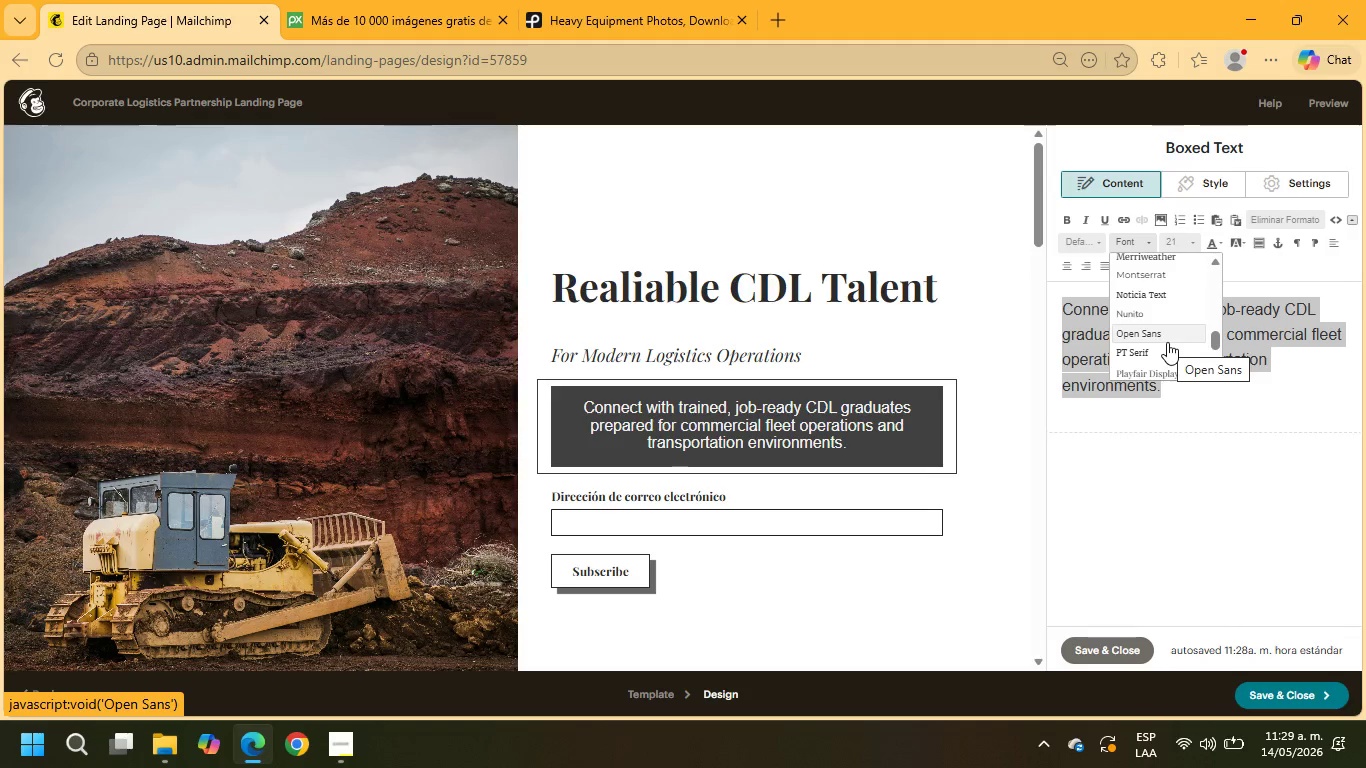 
left_click([1167, 367])
 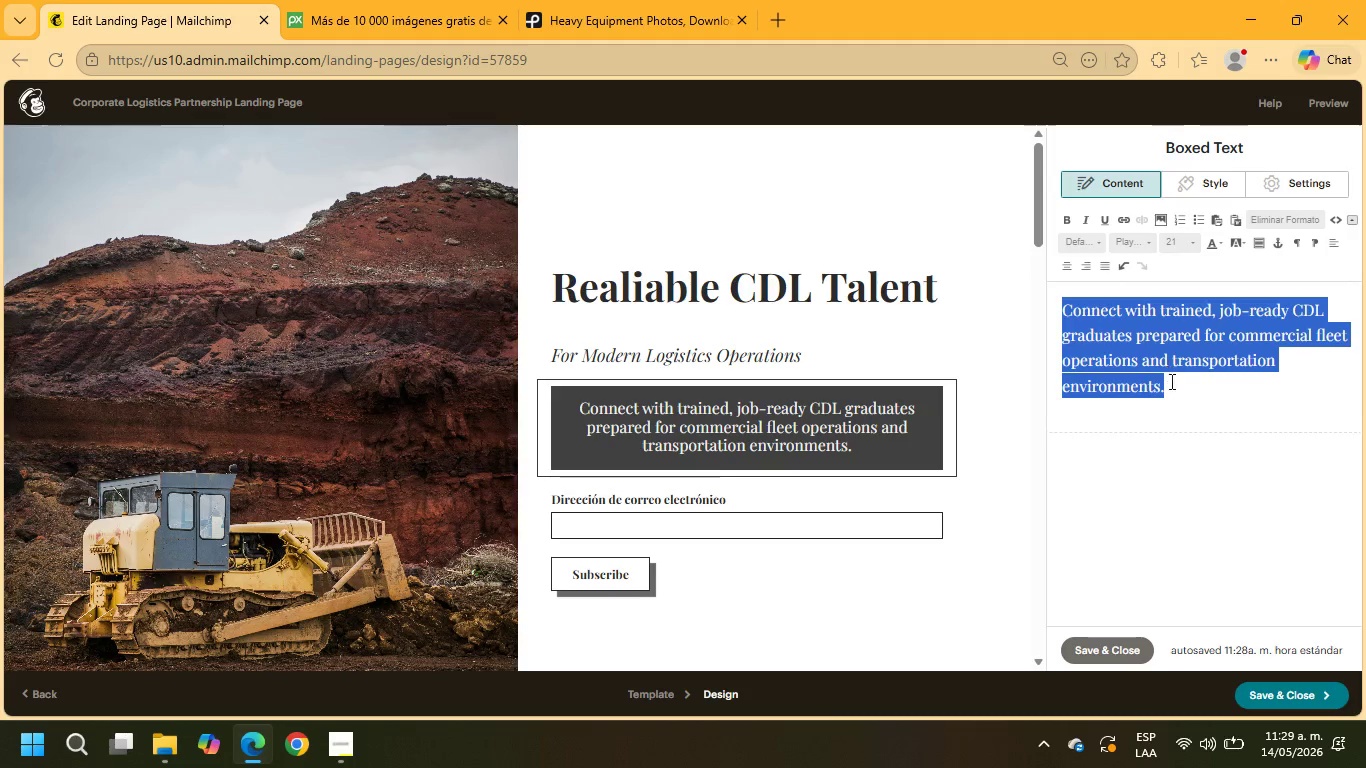 
left_click([1176, 401])
 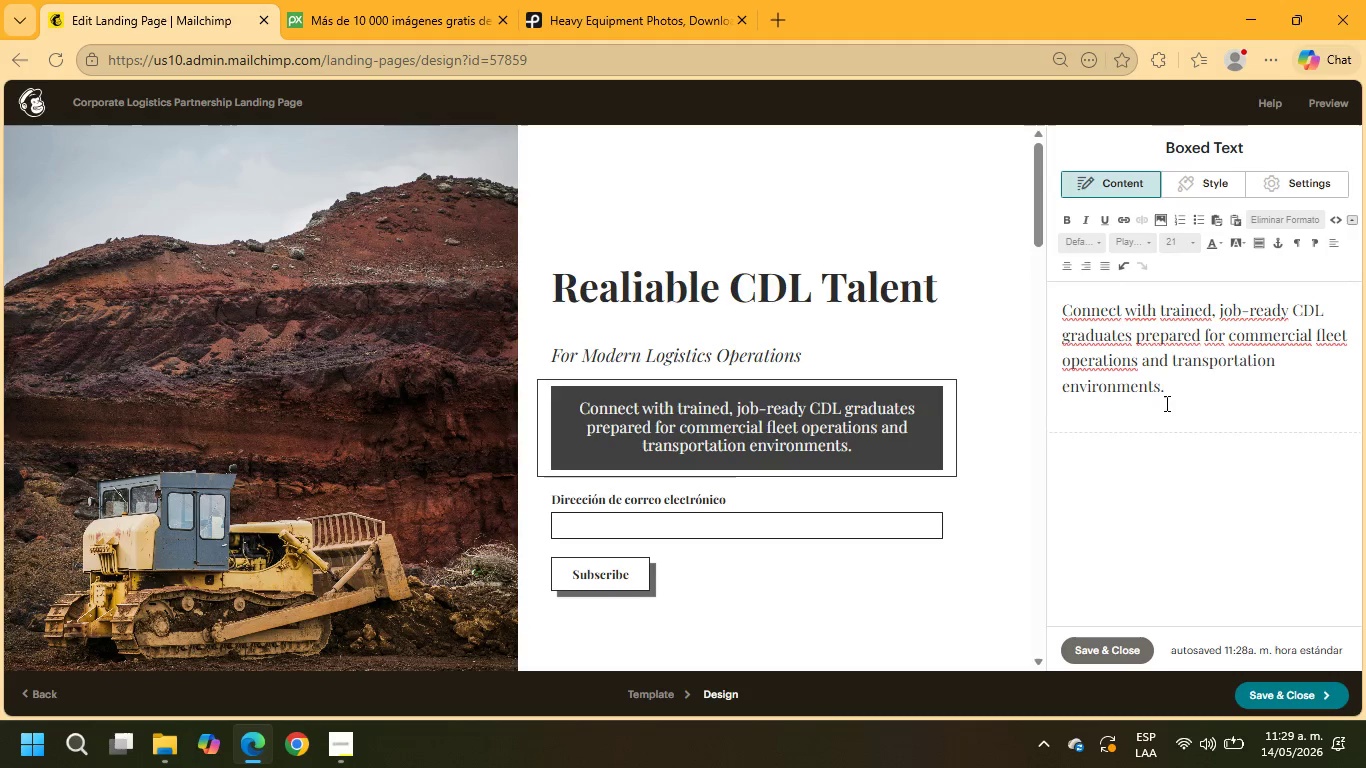 
left_click_drag(start_coordinate=[1173, 388], to_coordinate=[1032, 289])
 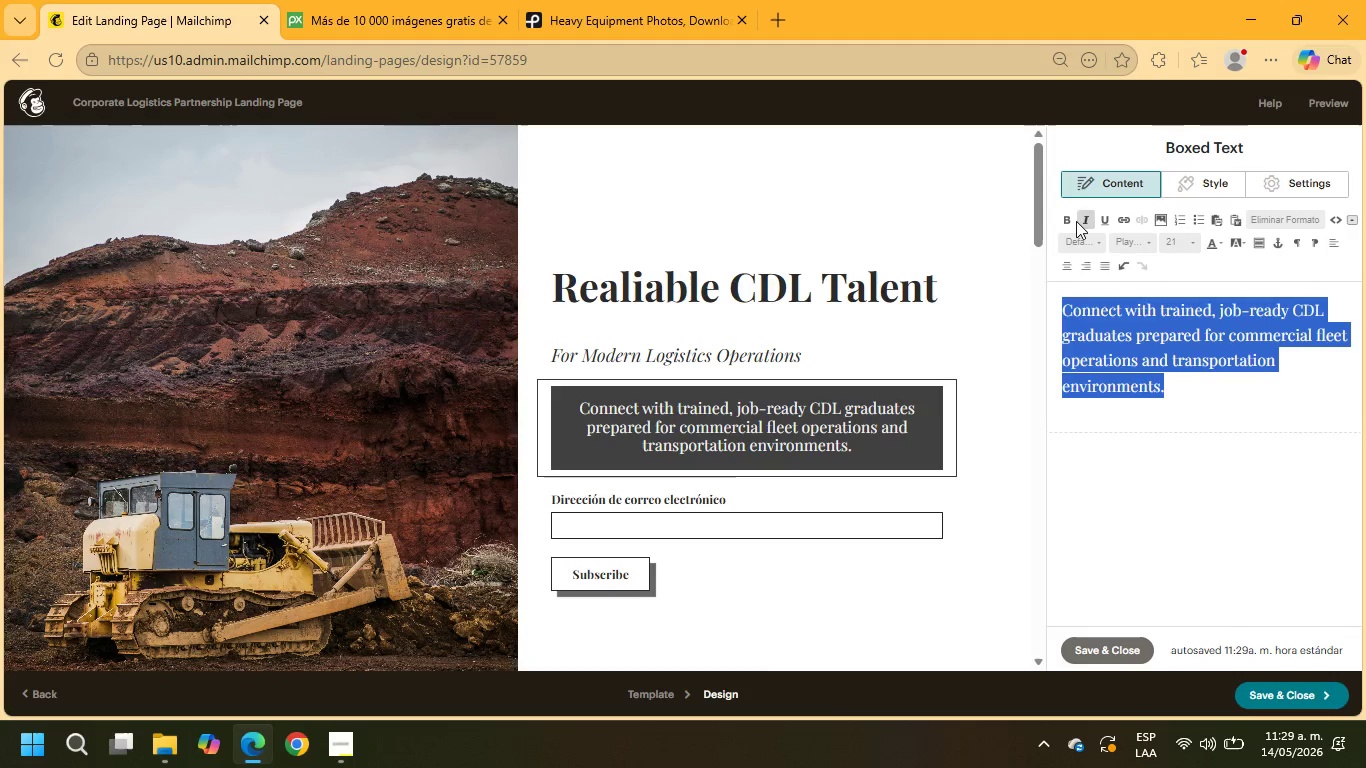 
left_click([1061, 221])
 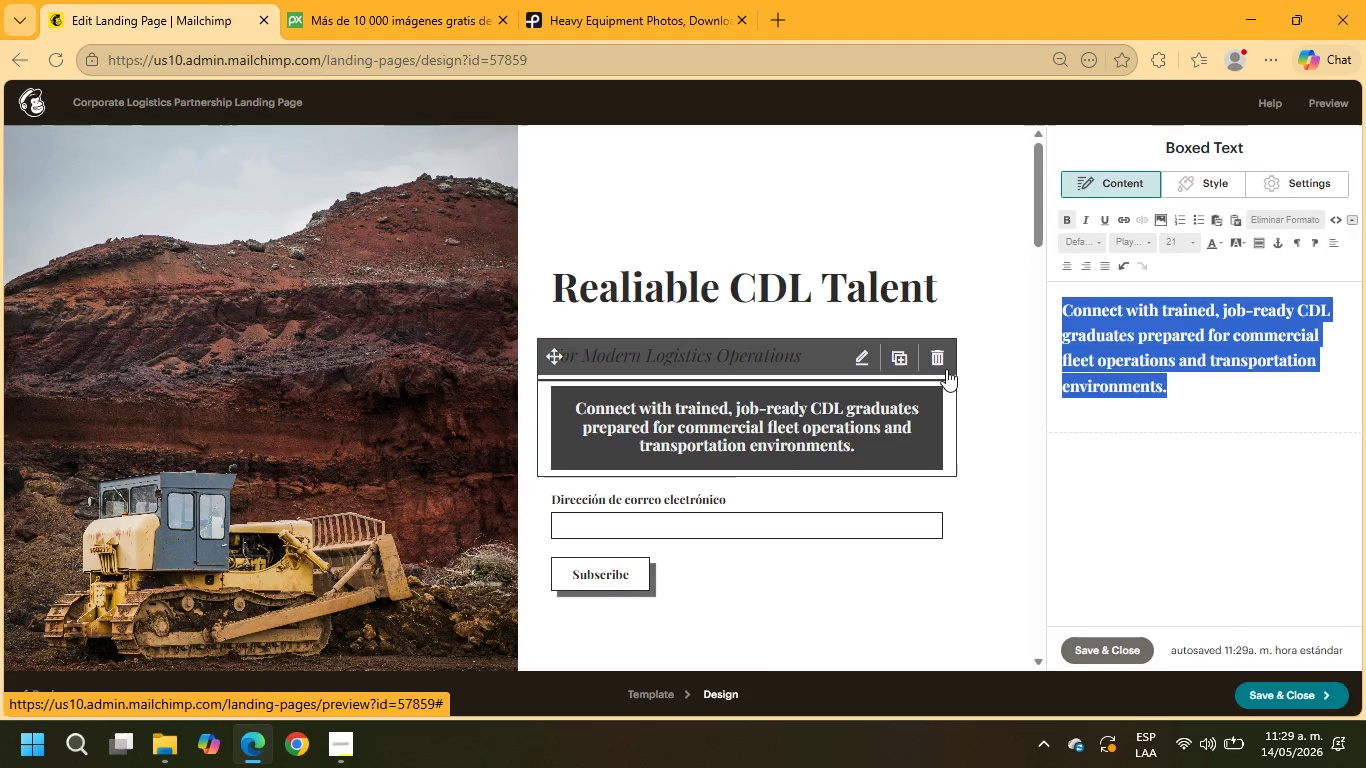 
left_click([916, 344])
 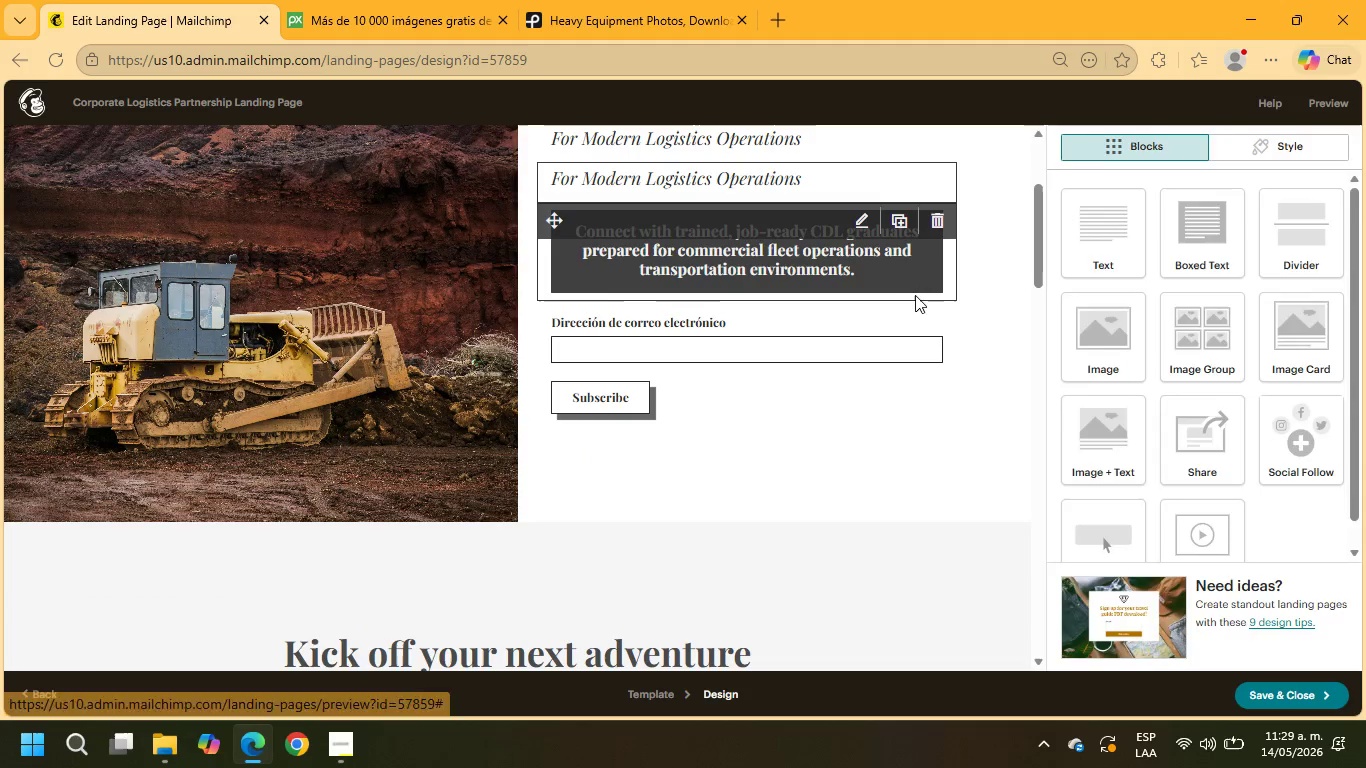 
scroll: coordinate [919, 296], scroll_direction: up, amount: 2.0
 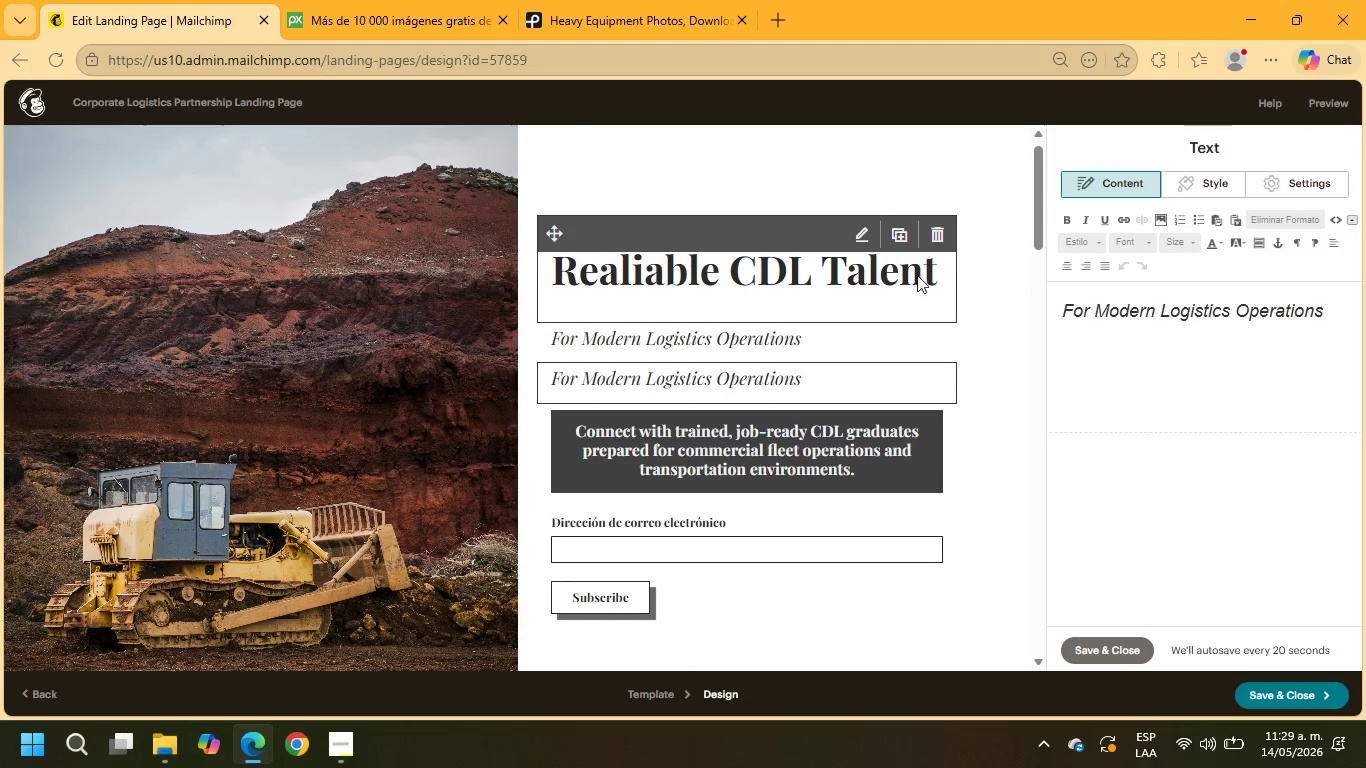 
left_click([917, 274])
 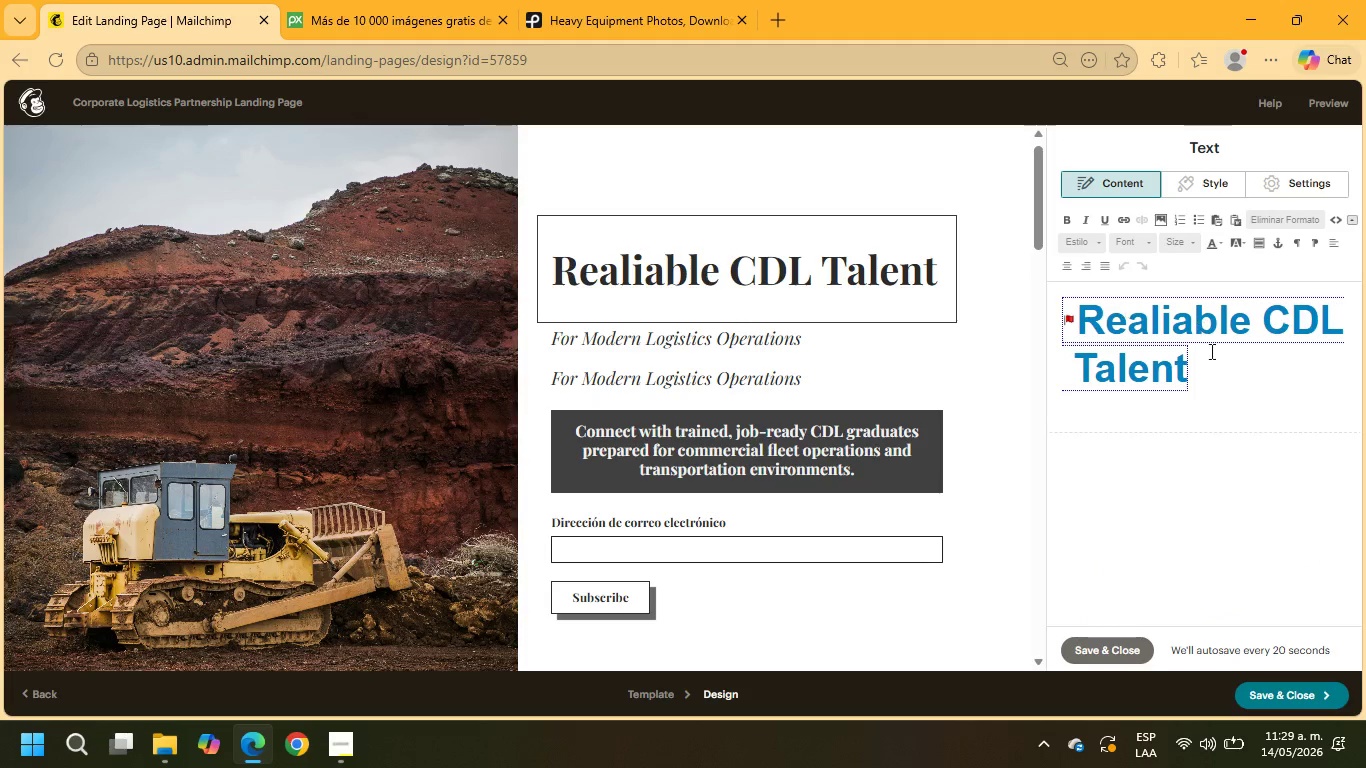 
left_click_drag(start_coordinate=[1217, 379], to_coordinate=[1047, 307])
 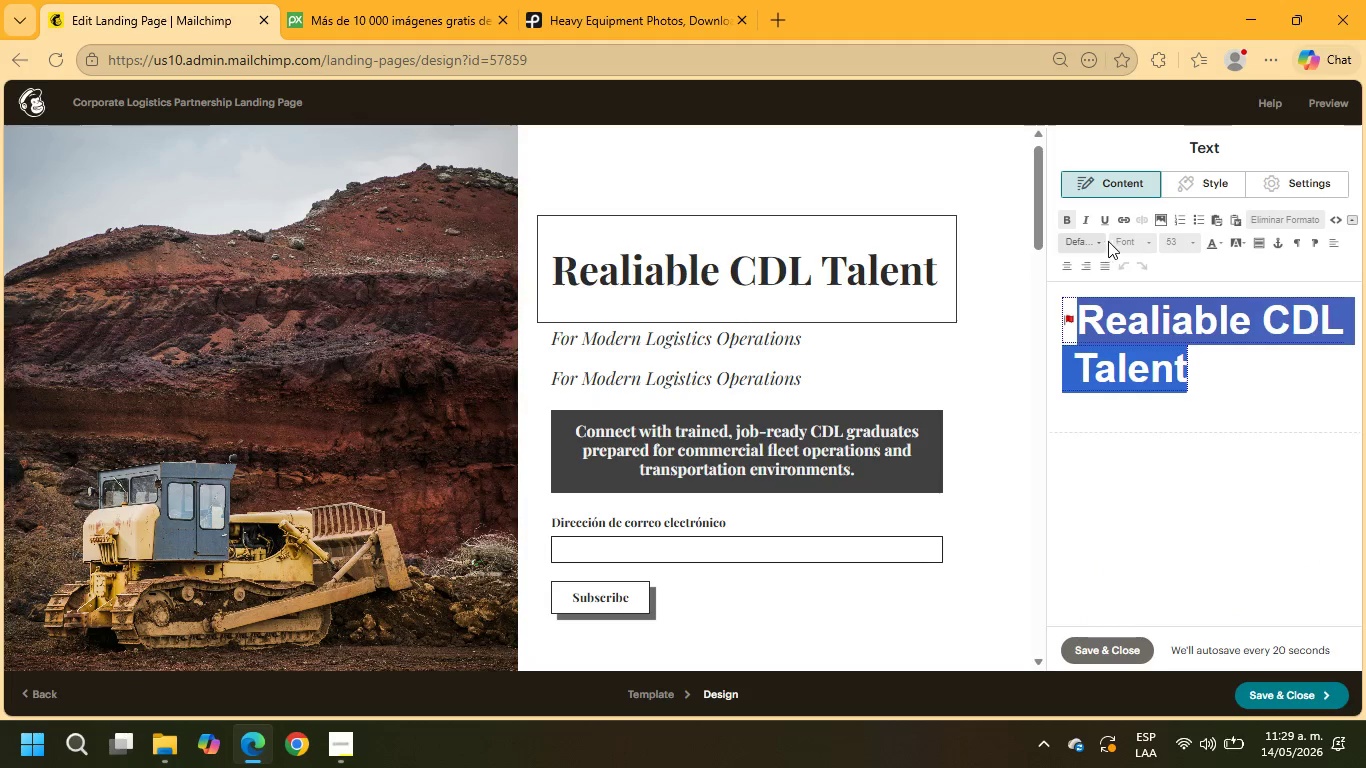 
left_click([1131, 238])
 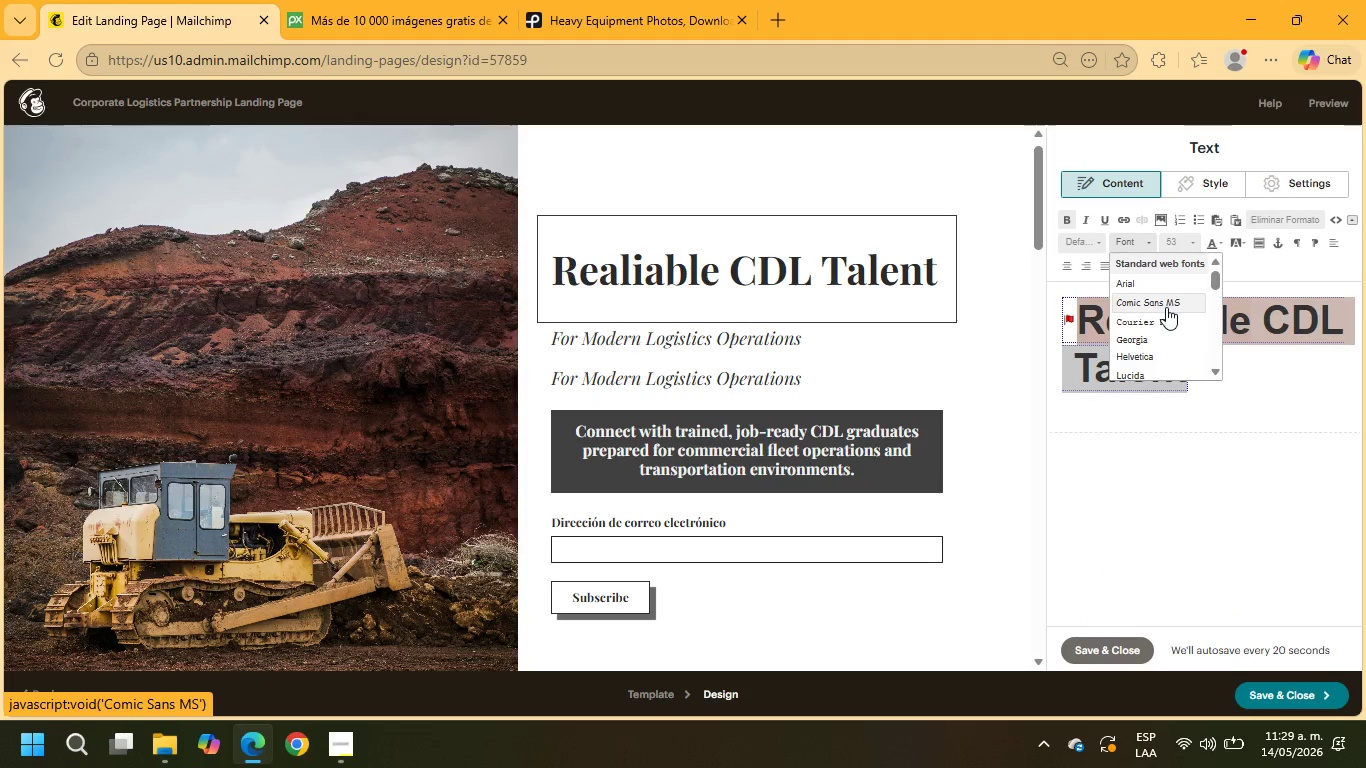 
scroll: coordinate [1160, 328], scroll_direction: down, amount: 3.0
 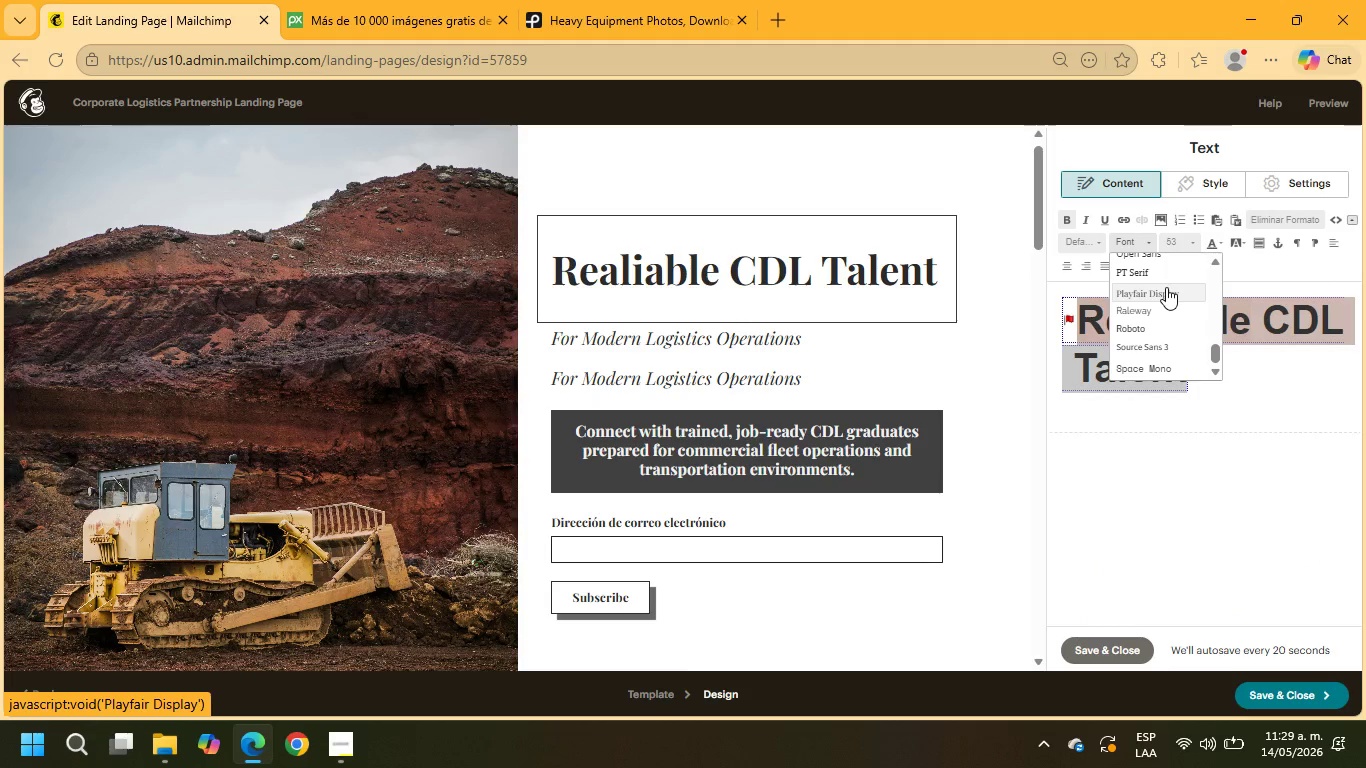 
left_click([1166, 287])
 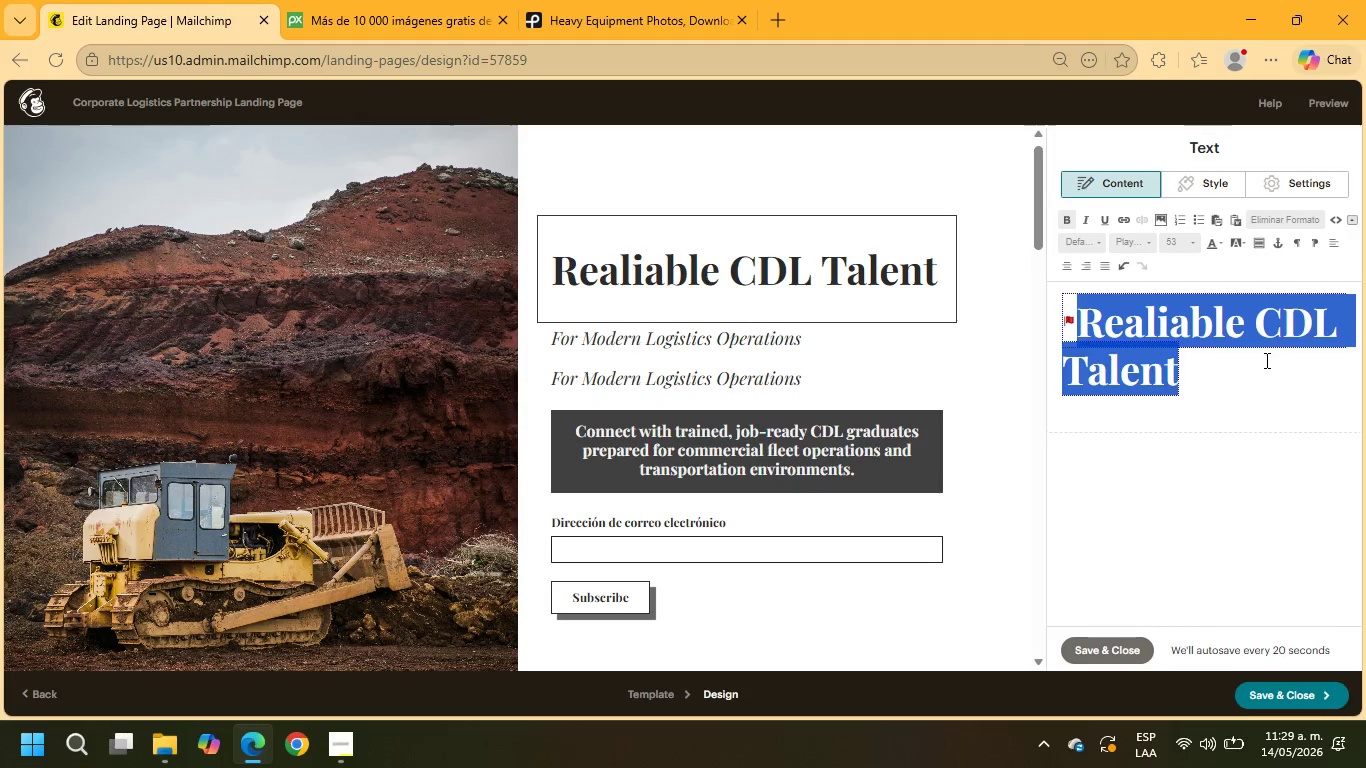 
left_click([1265, 389])
 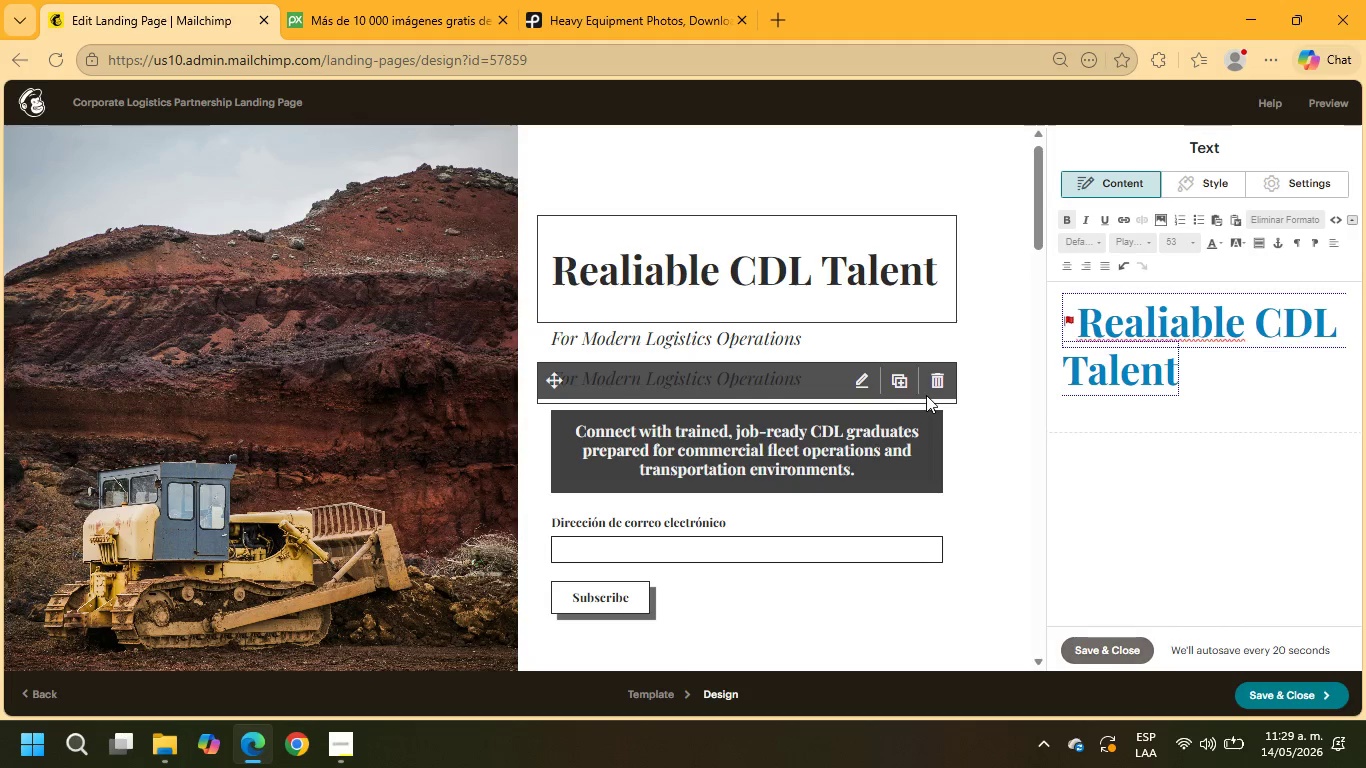 
left_click([807, 344])
 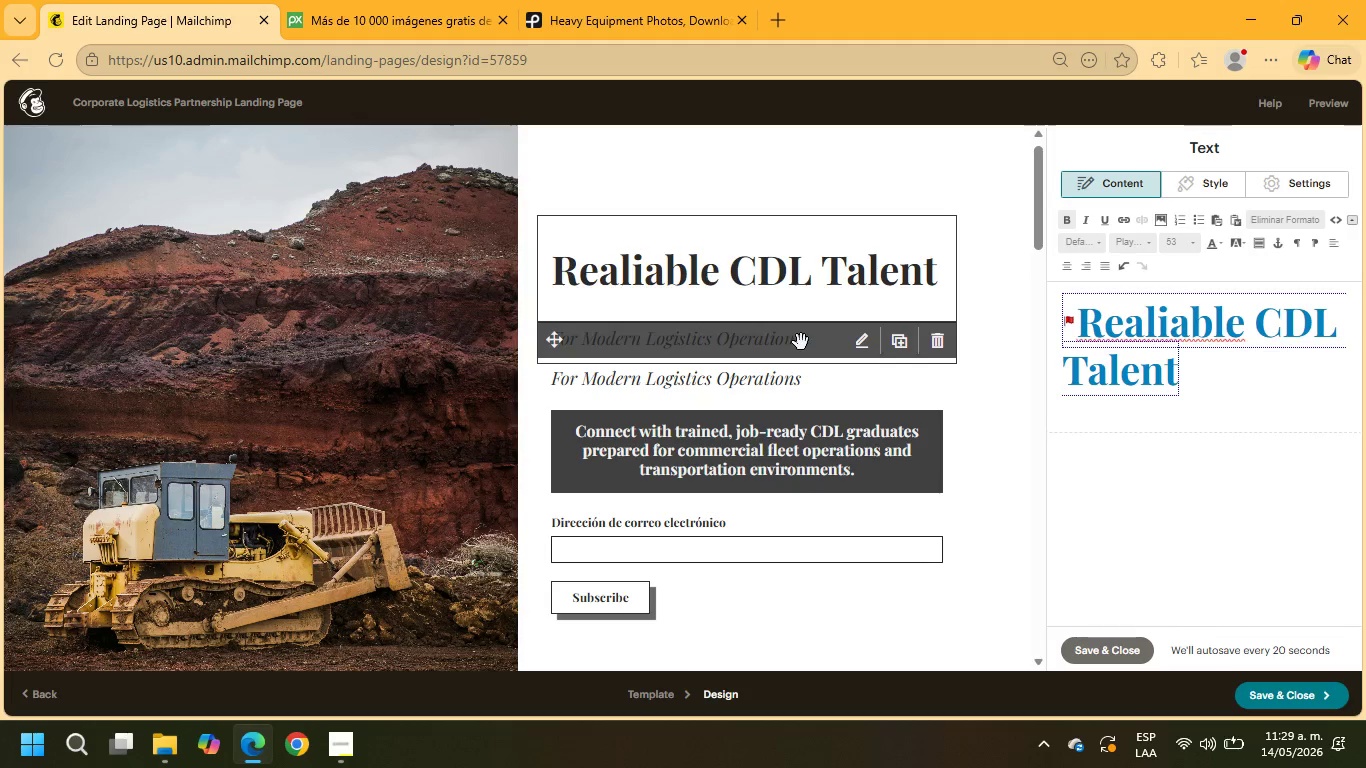 
left_click([801, 340])
 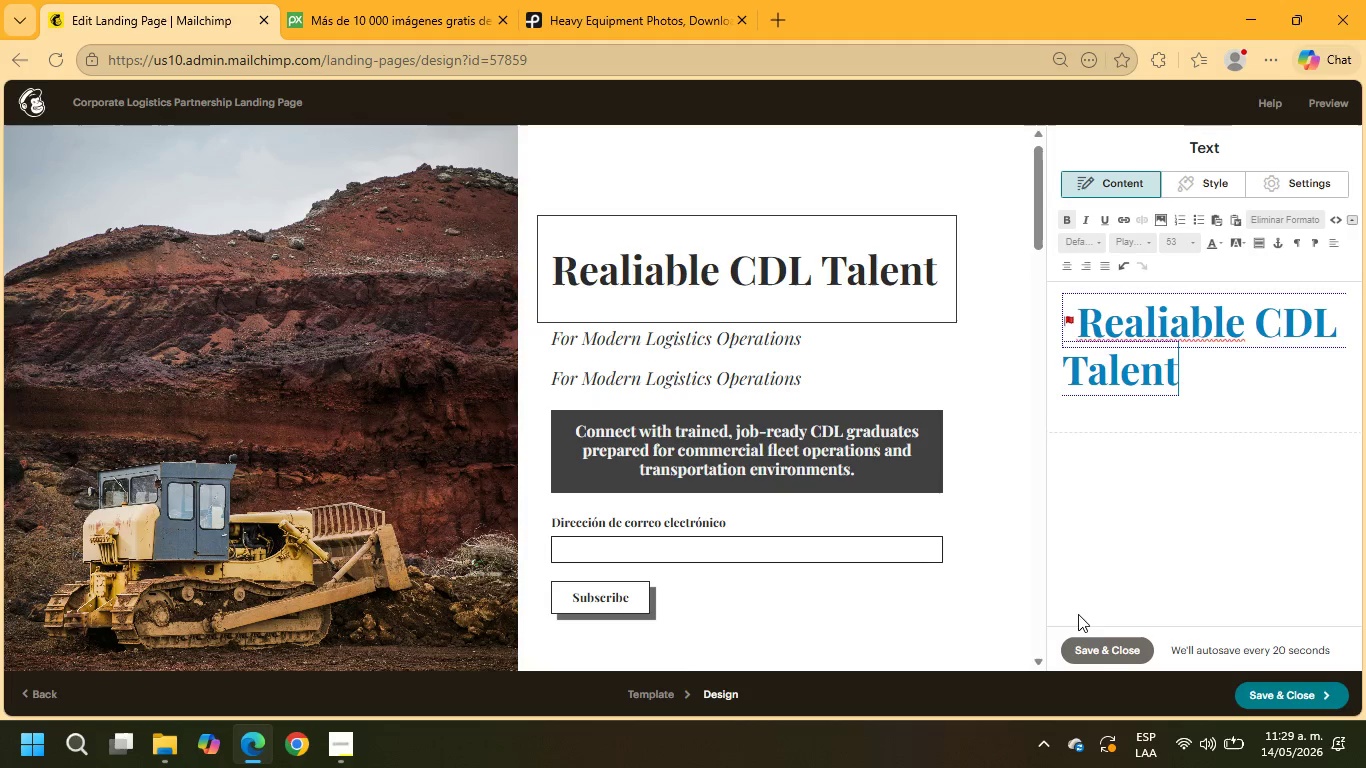 
left_click([1103, 639])
 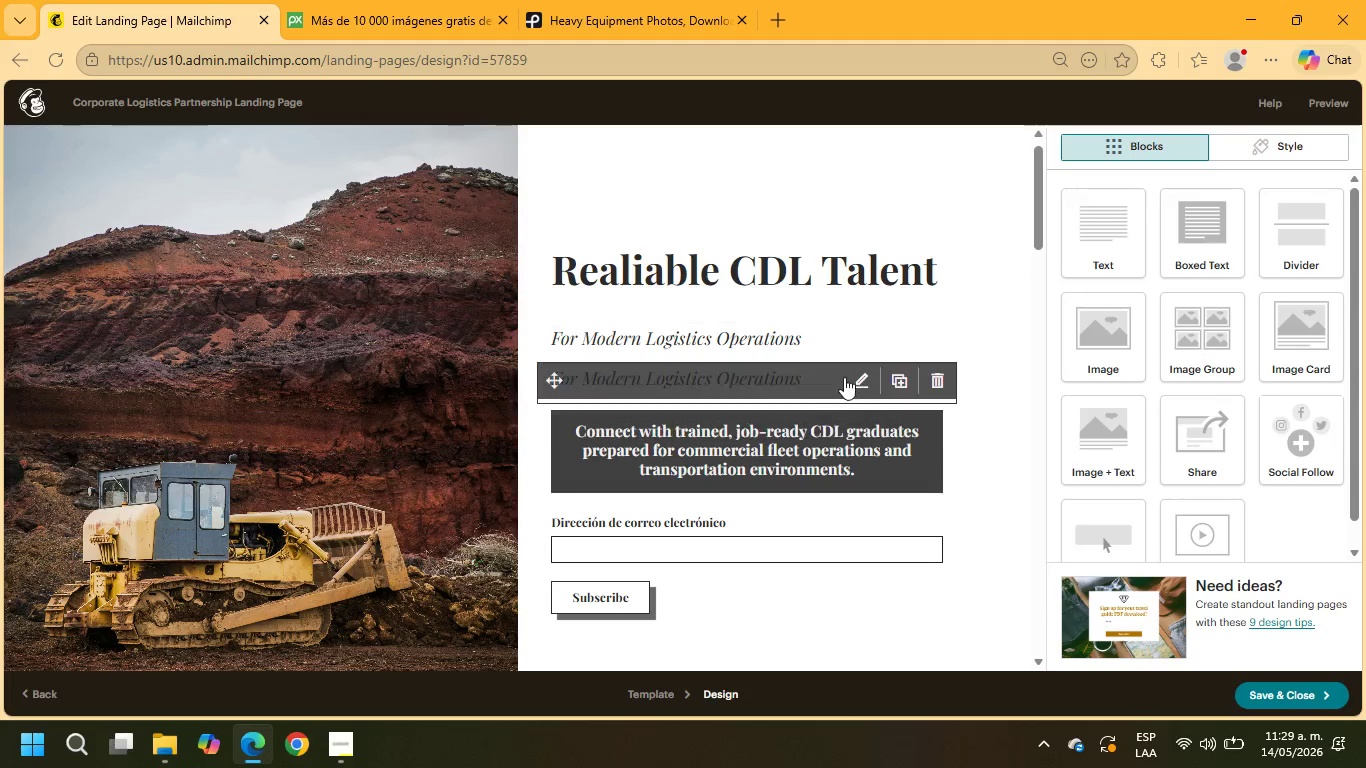 
left_click([844, 377])
 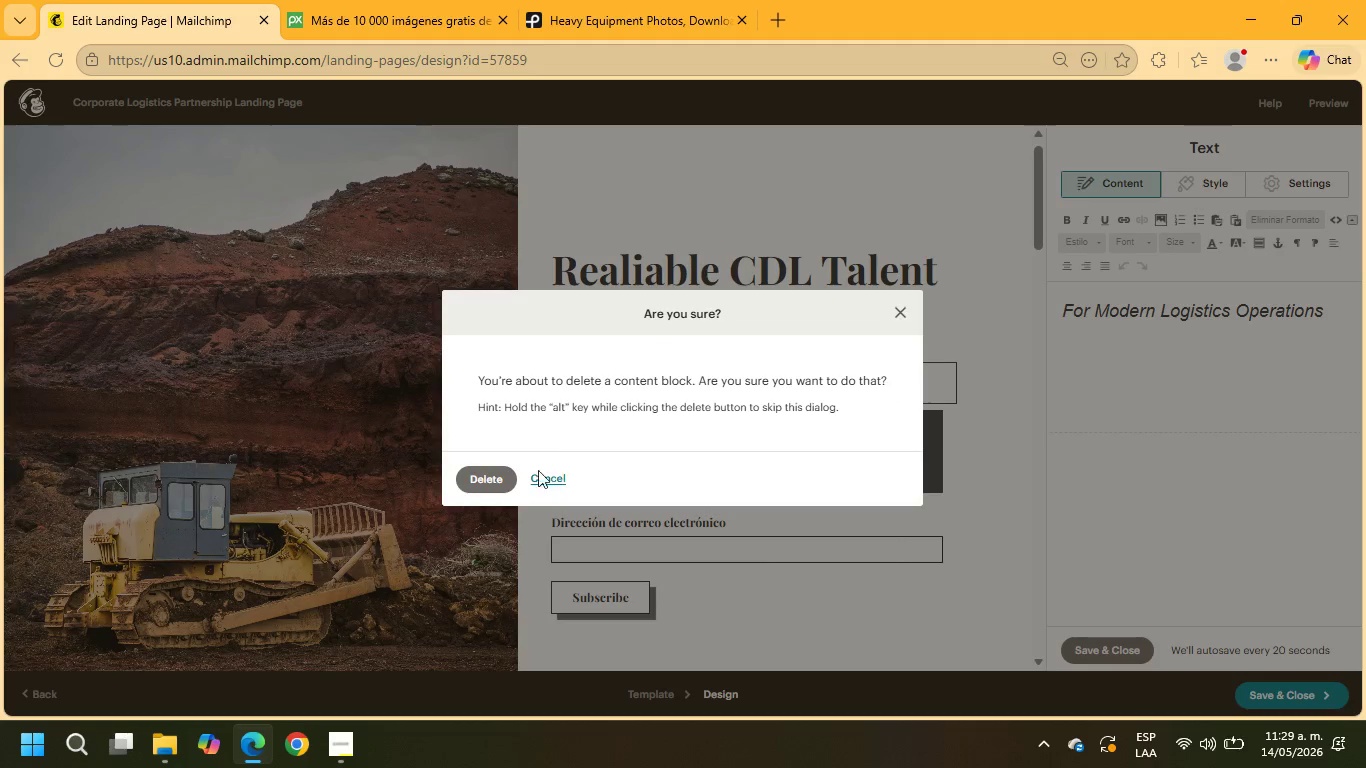 
left_click([481, 477])
 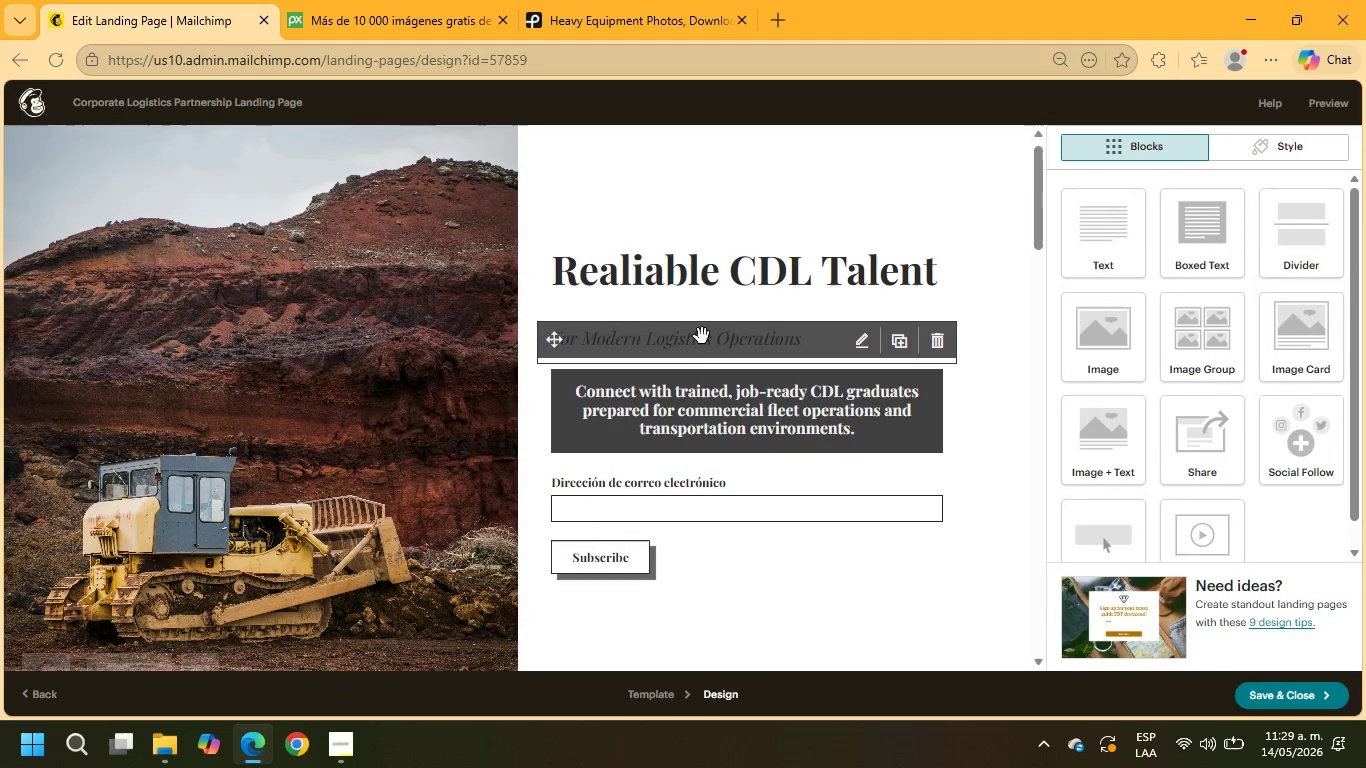 
left_click([704, 329])
 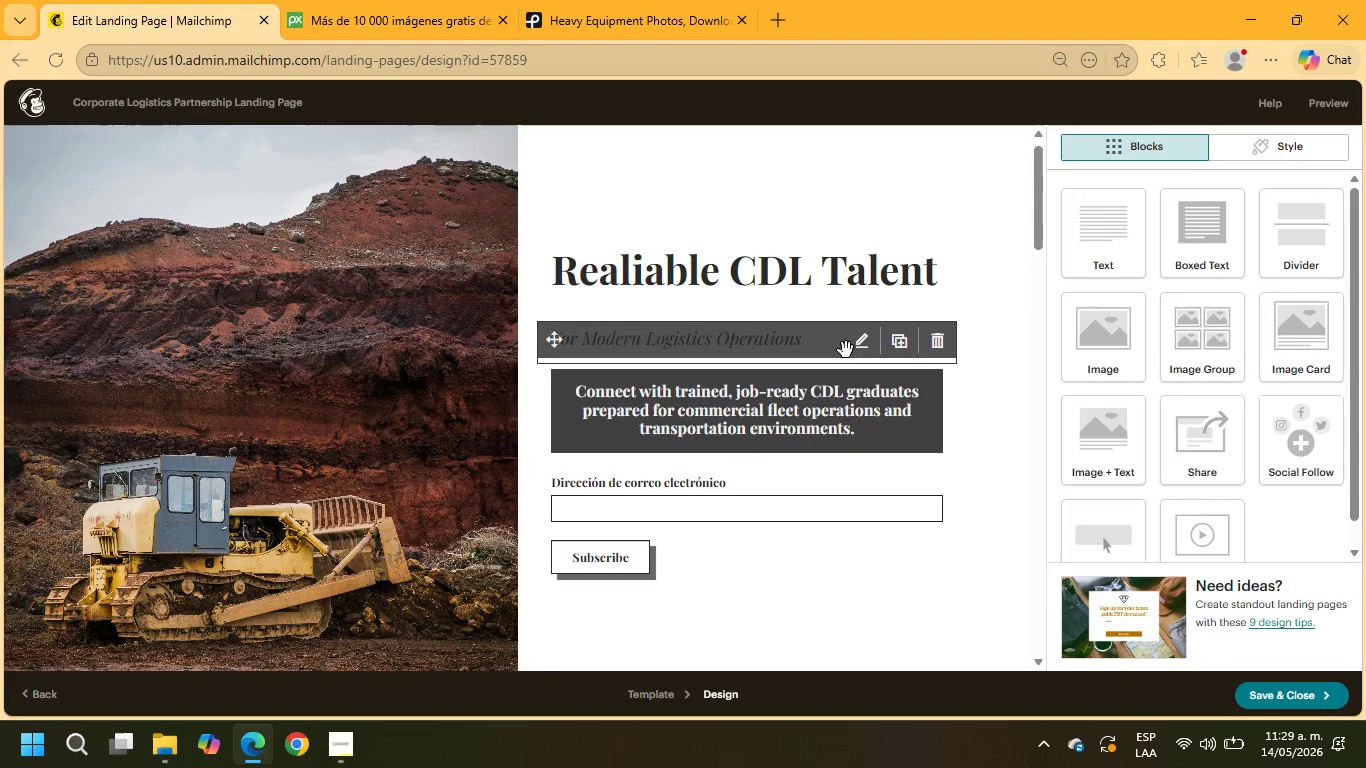 
left_click([856, 342])
 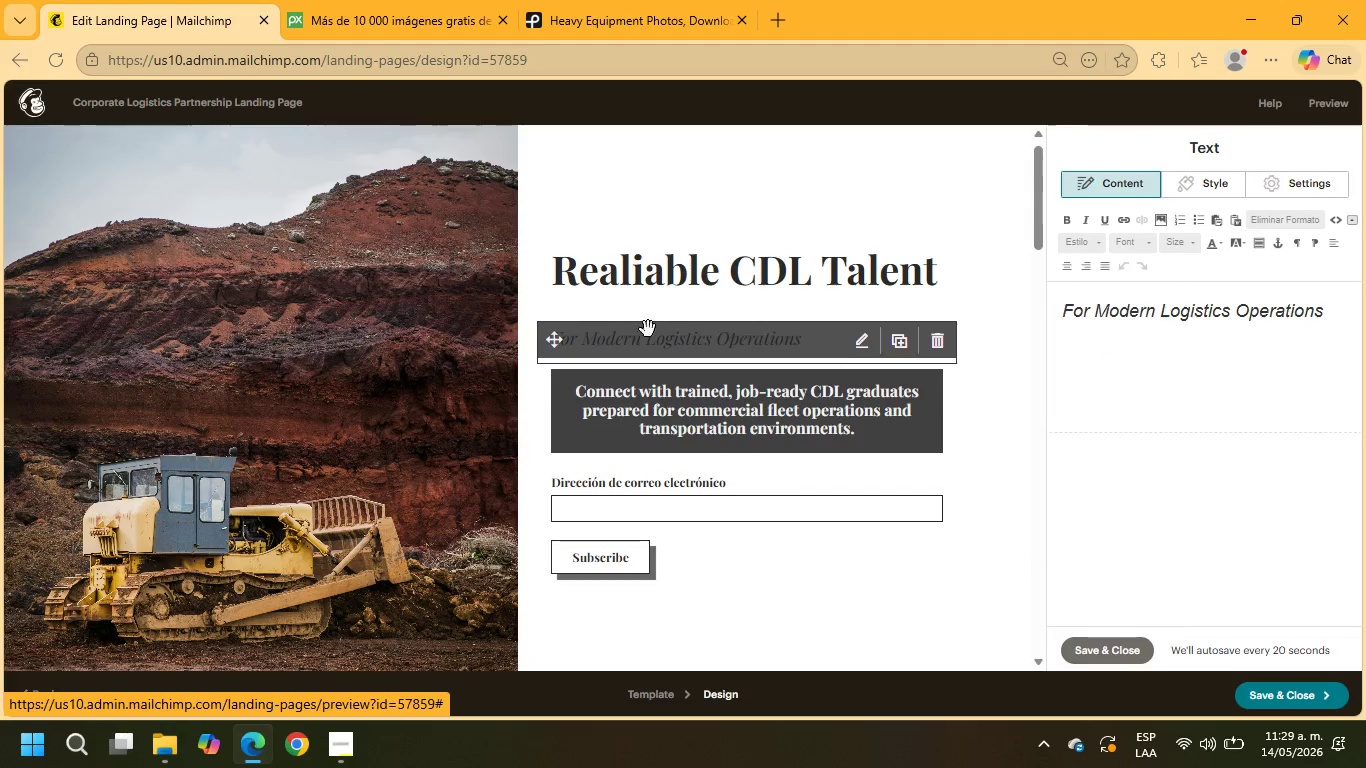 
wait(5.42)
 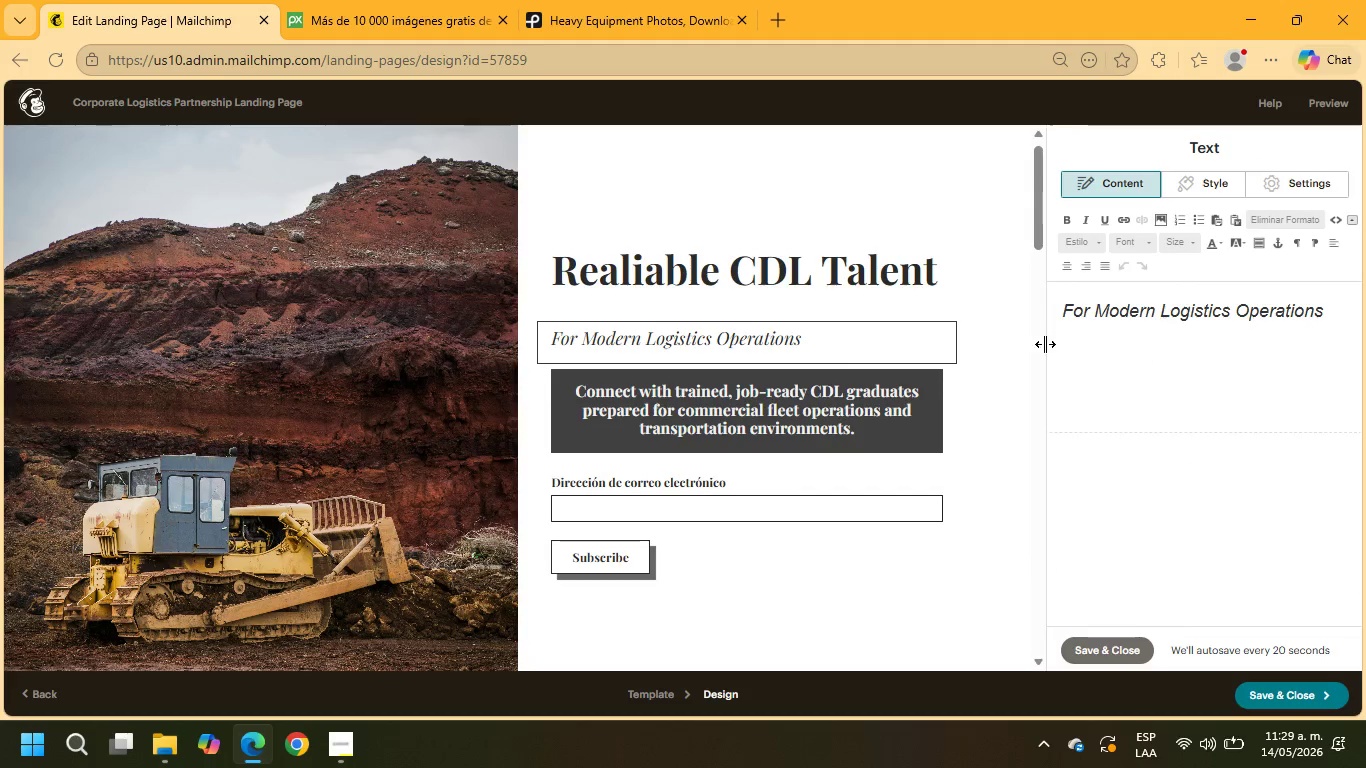 
left_click_drag(start_coordinate=[550, 339], to_coordinate=[537, 284])
 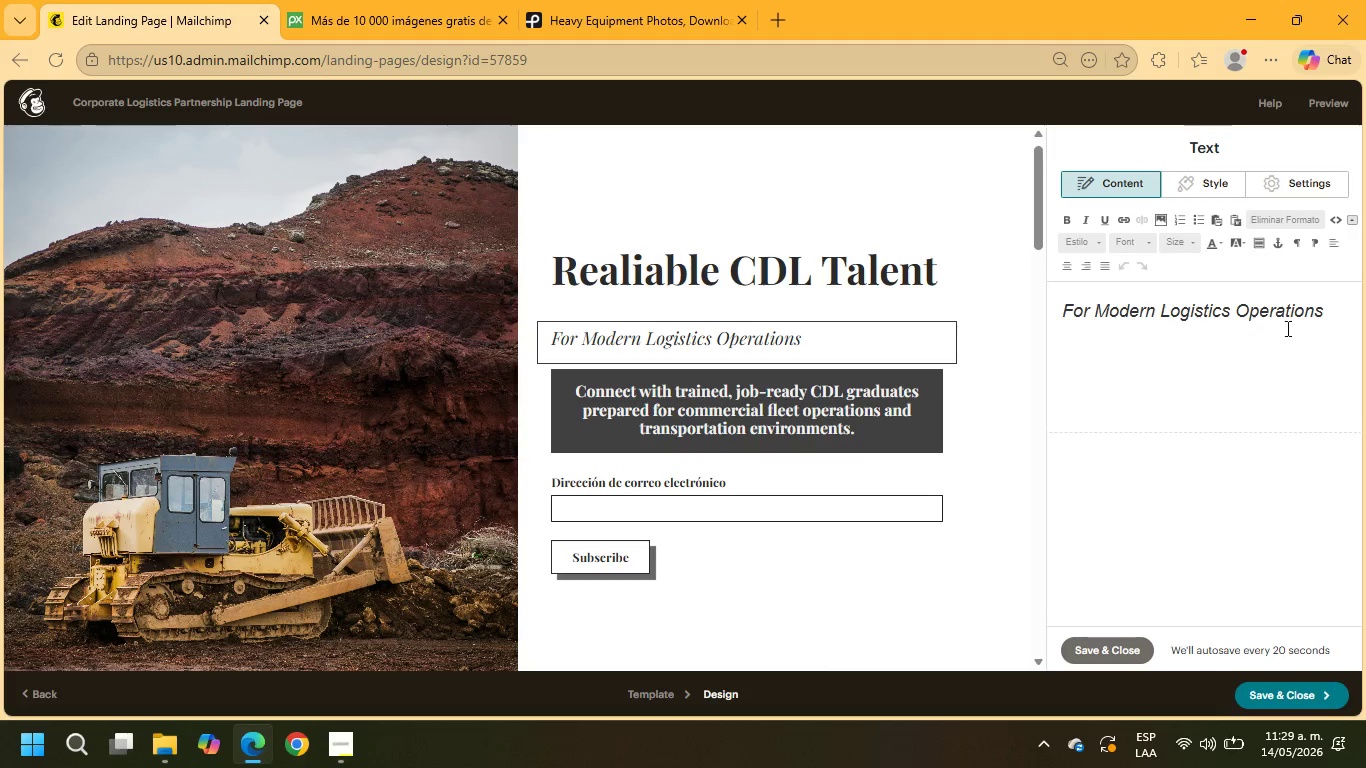 
left_click_drag(start_coordinate=[1332, 314], to_coordinate=[967, 314])
 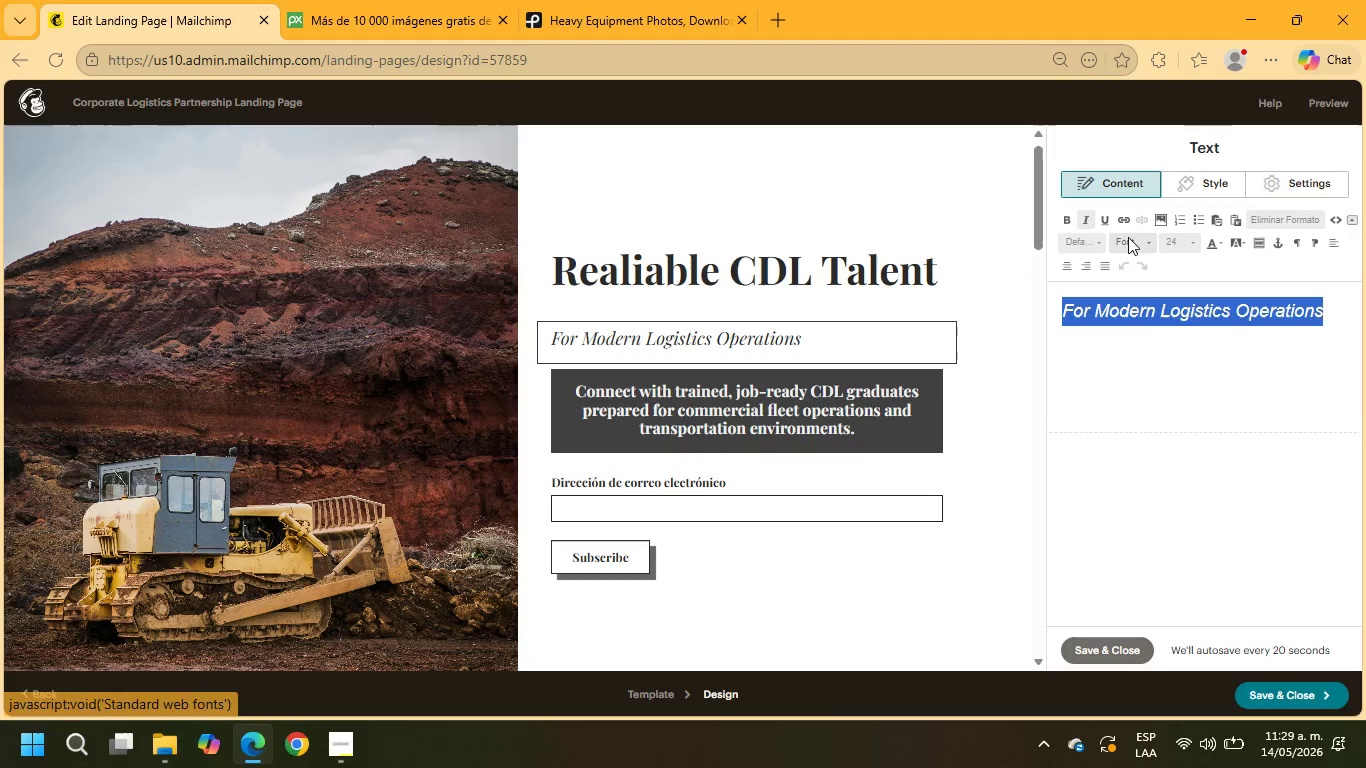 
left_click([1128, 238])
 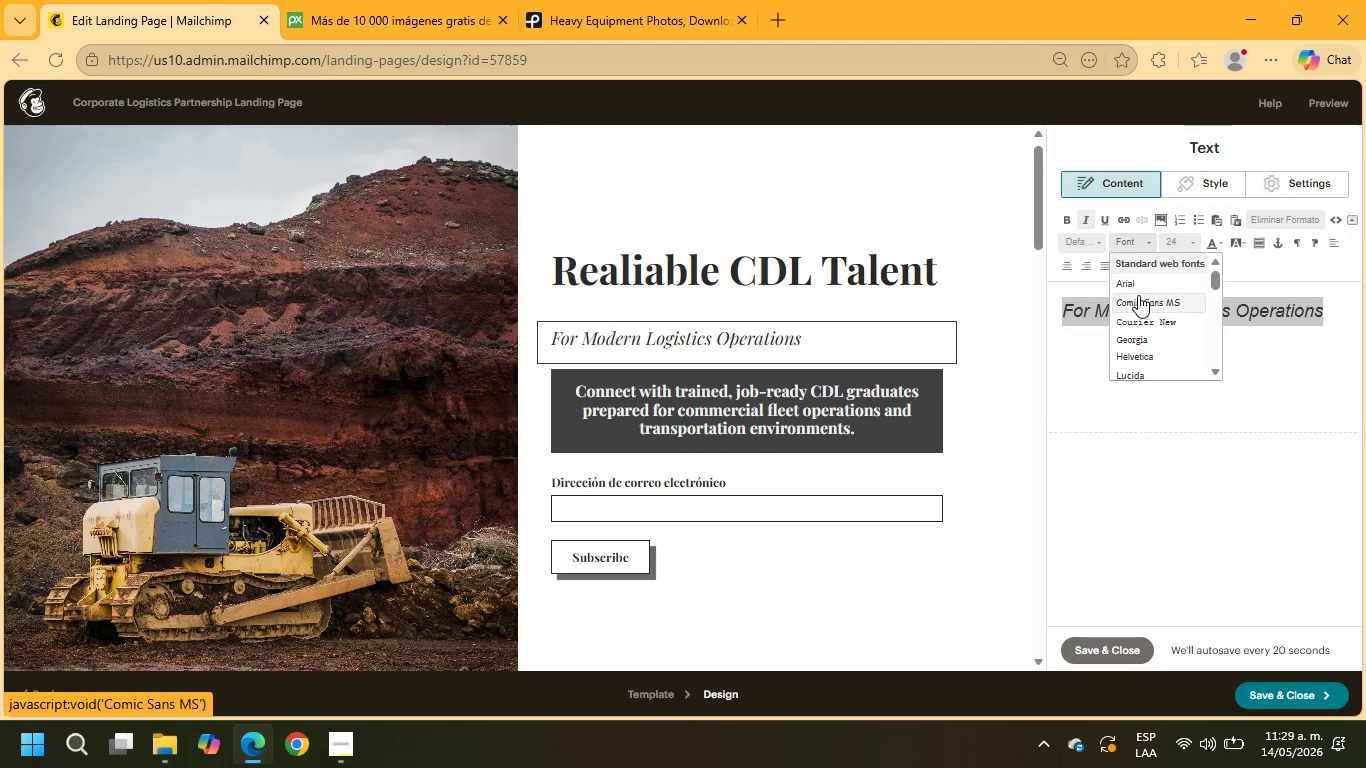 
scroll: coordinate [1175, 288], scroll_direction: down, amount: 12.0
 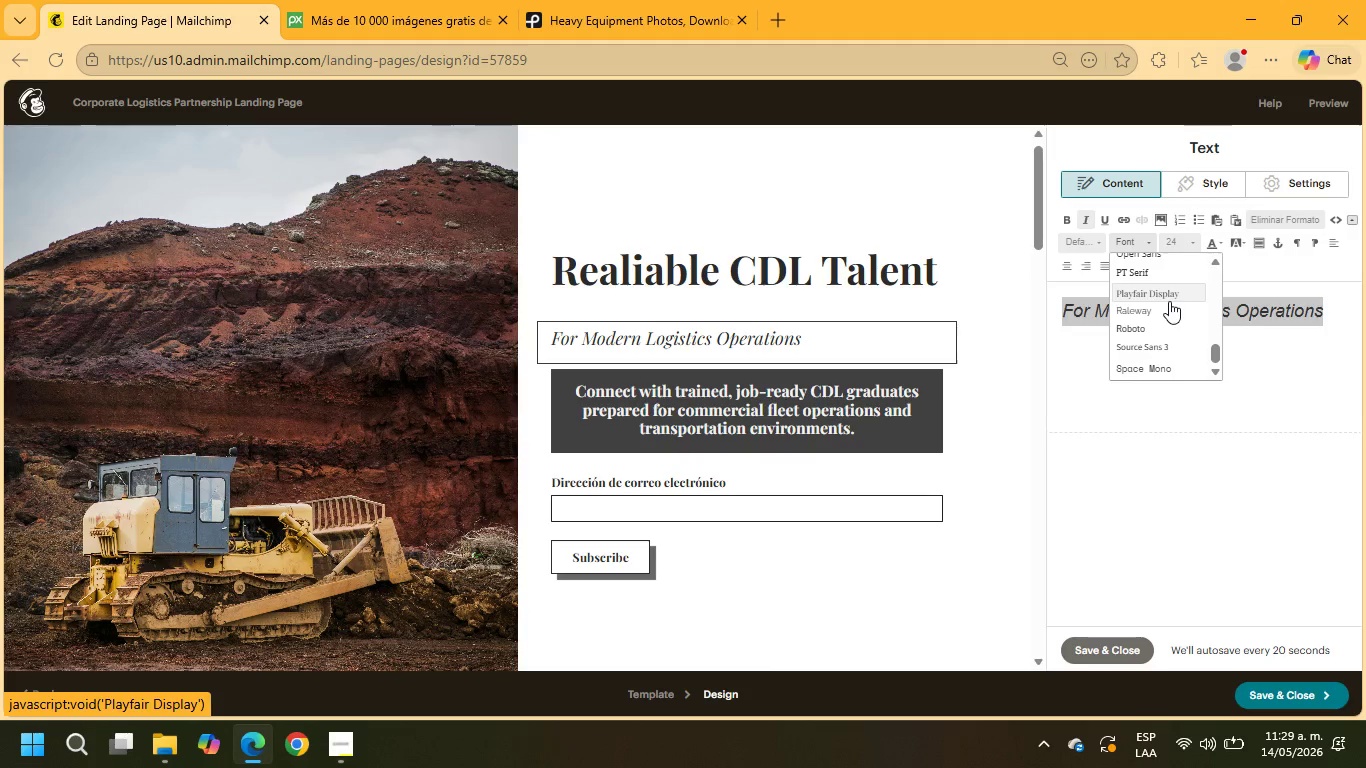 
scroll: coordinate [1169, 301], scroll_direction: up, amount: 1.0
 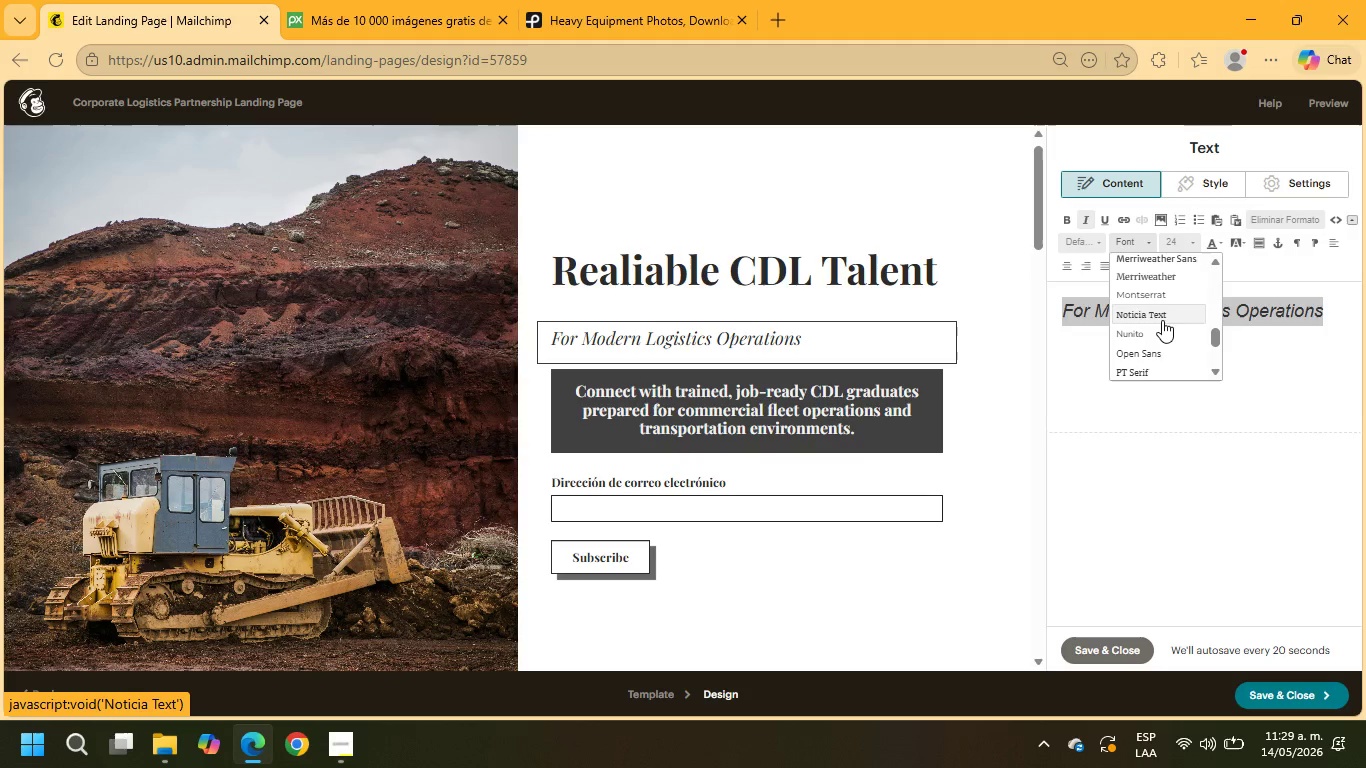 
scroll: coordinate [1161, 324], scroll_direction: down, amount: 2.0
 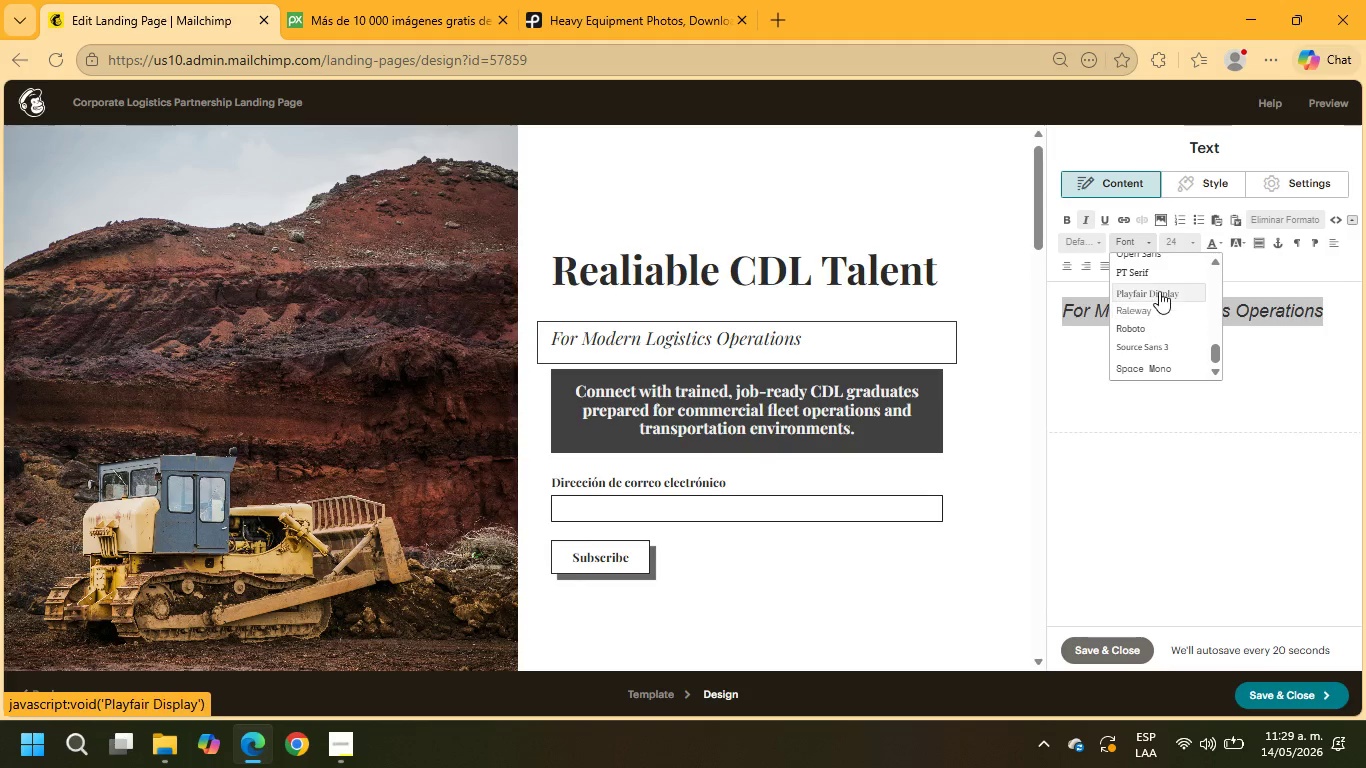 
left_click([1159, 291])
 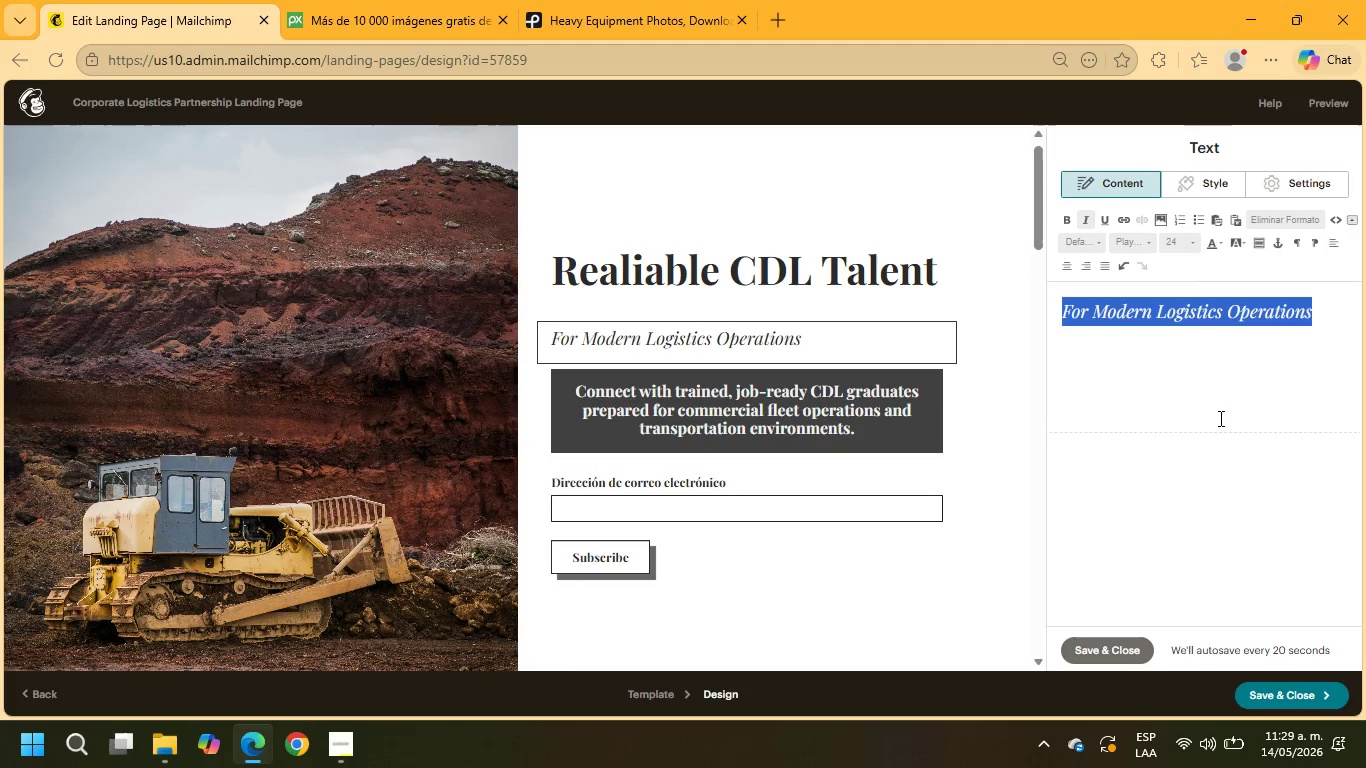 
left_click([1219, 418])
 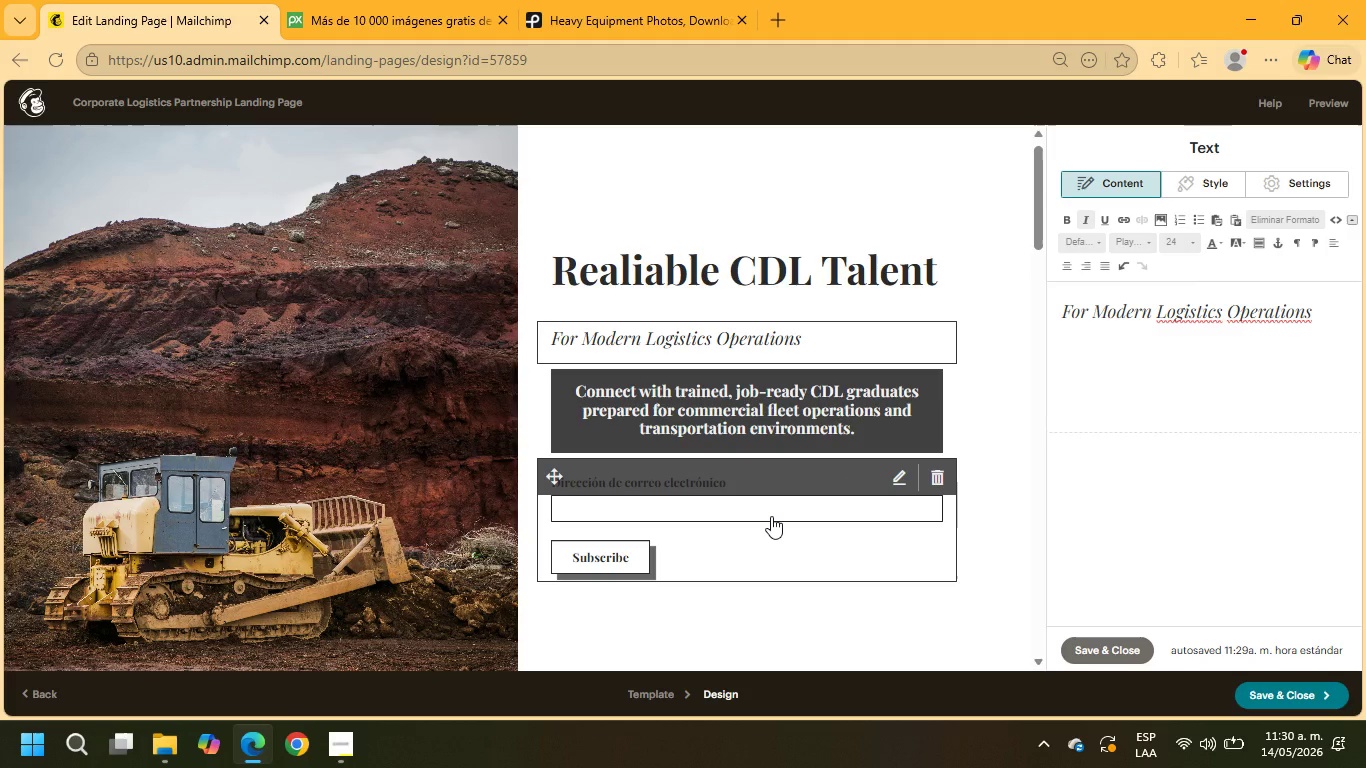 
wait(15.17)
 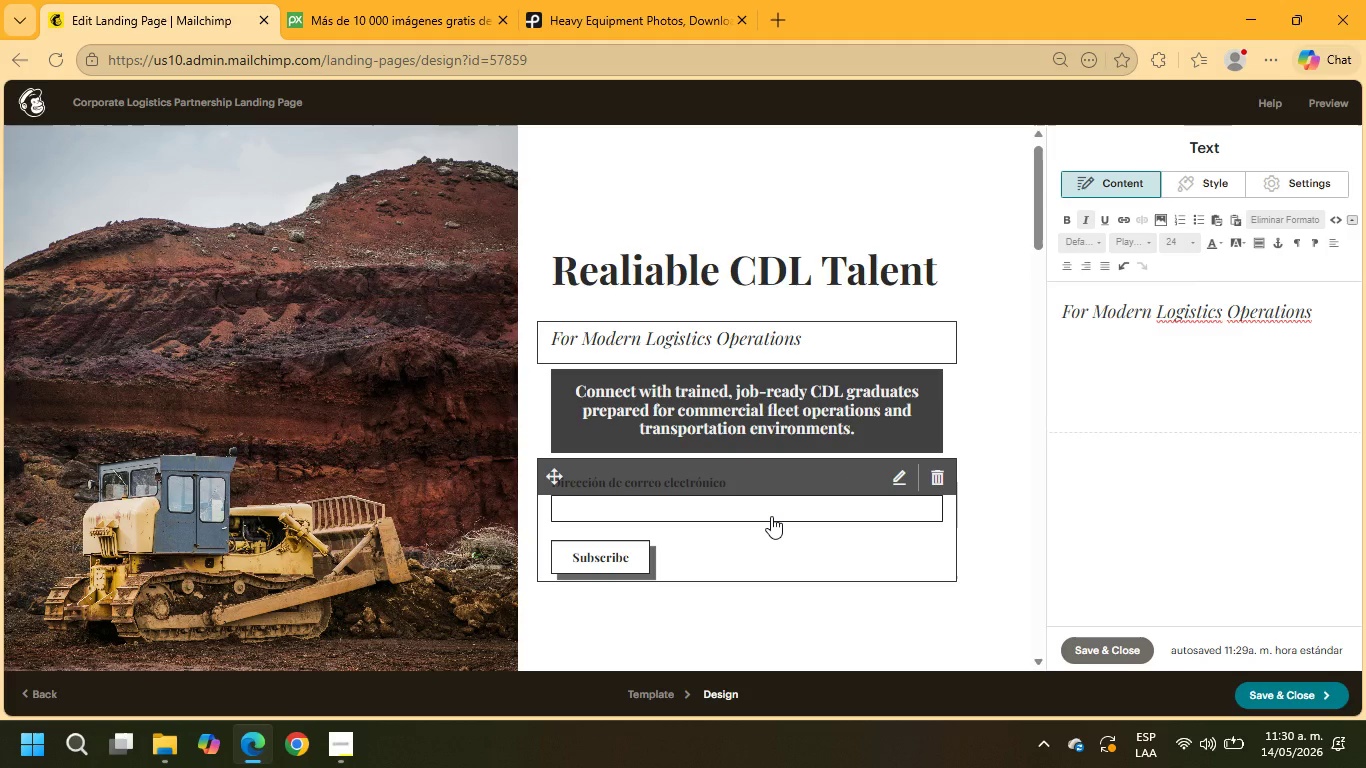 
left_click([1140, 650])
 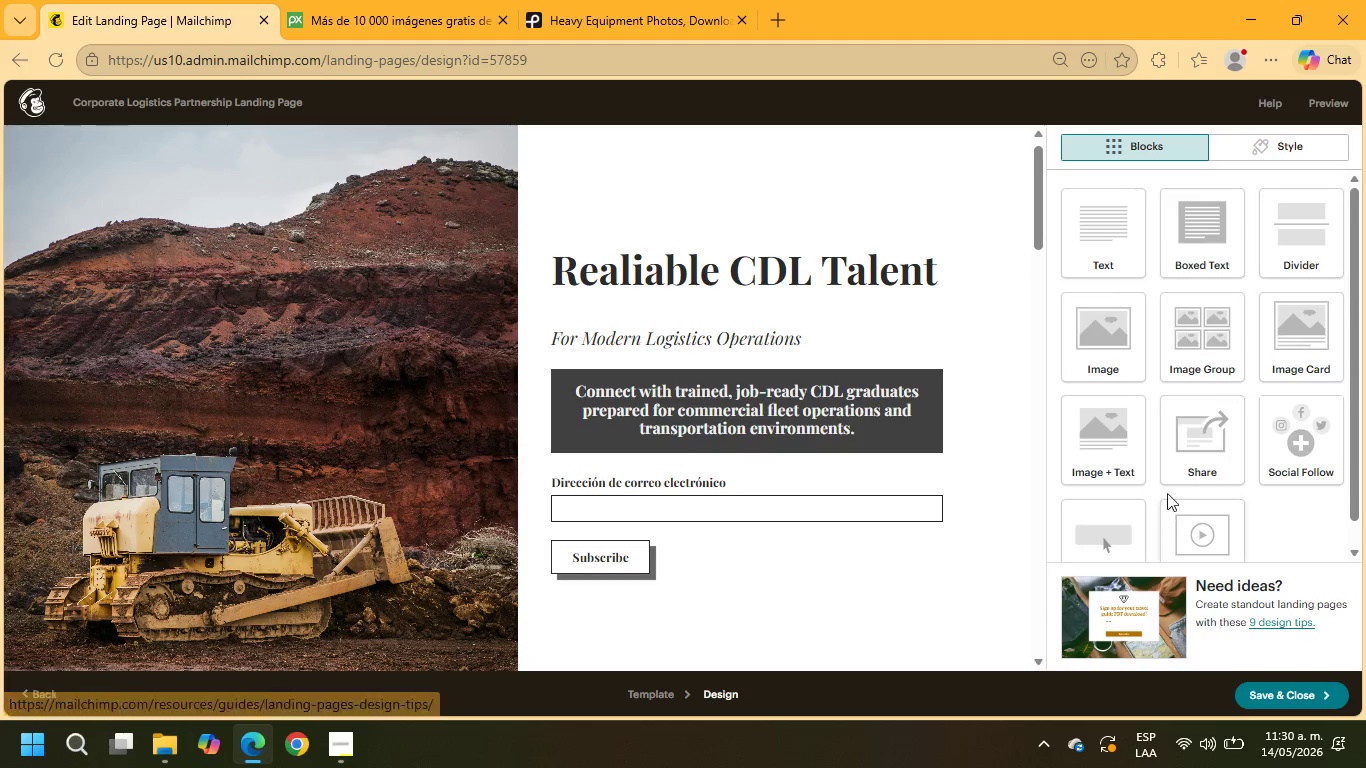 
scroll: coordinate [1175, 440], scroll_direction: down, amount: 1.0
 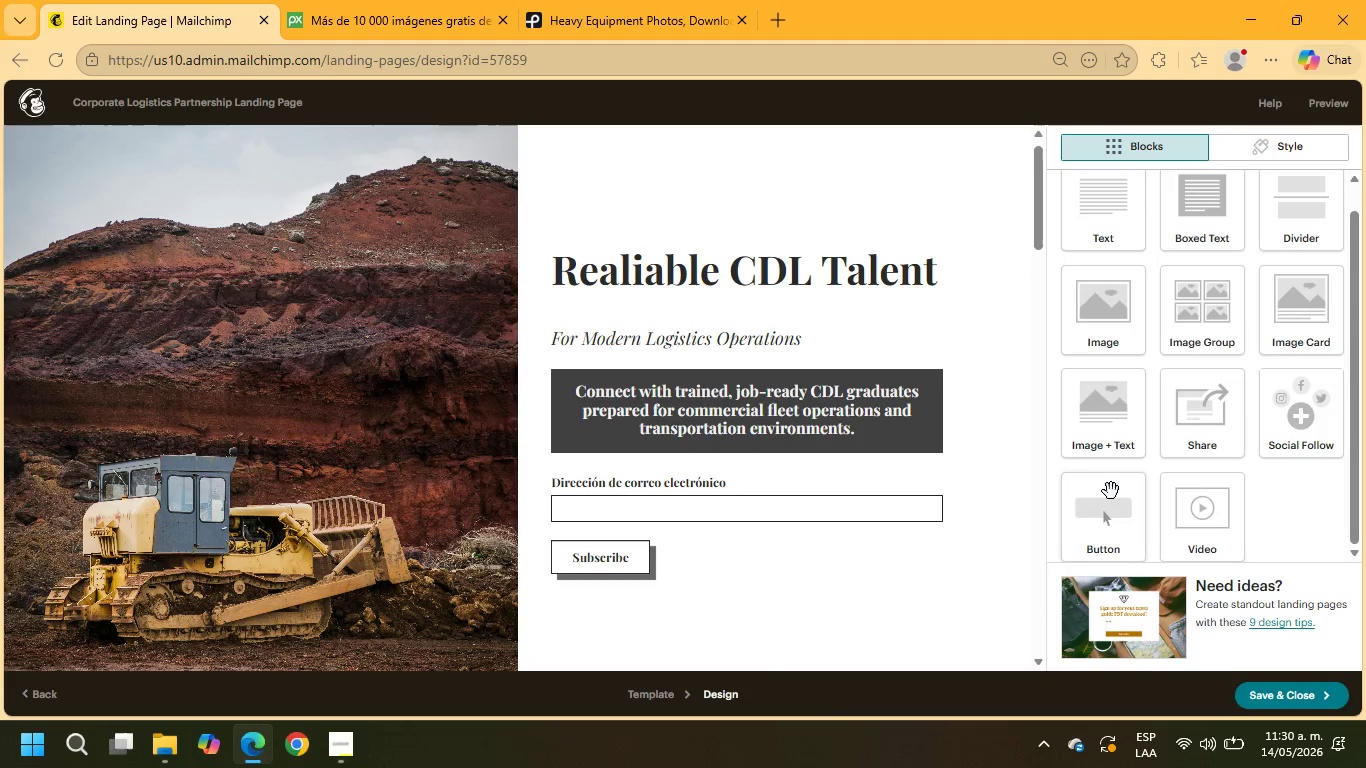 
left_click_drag(start_coordinate=[1111, 493], to_coordinate=[745, 435])
 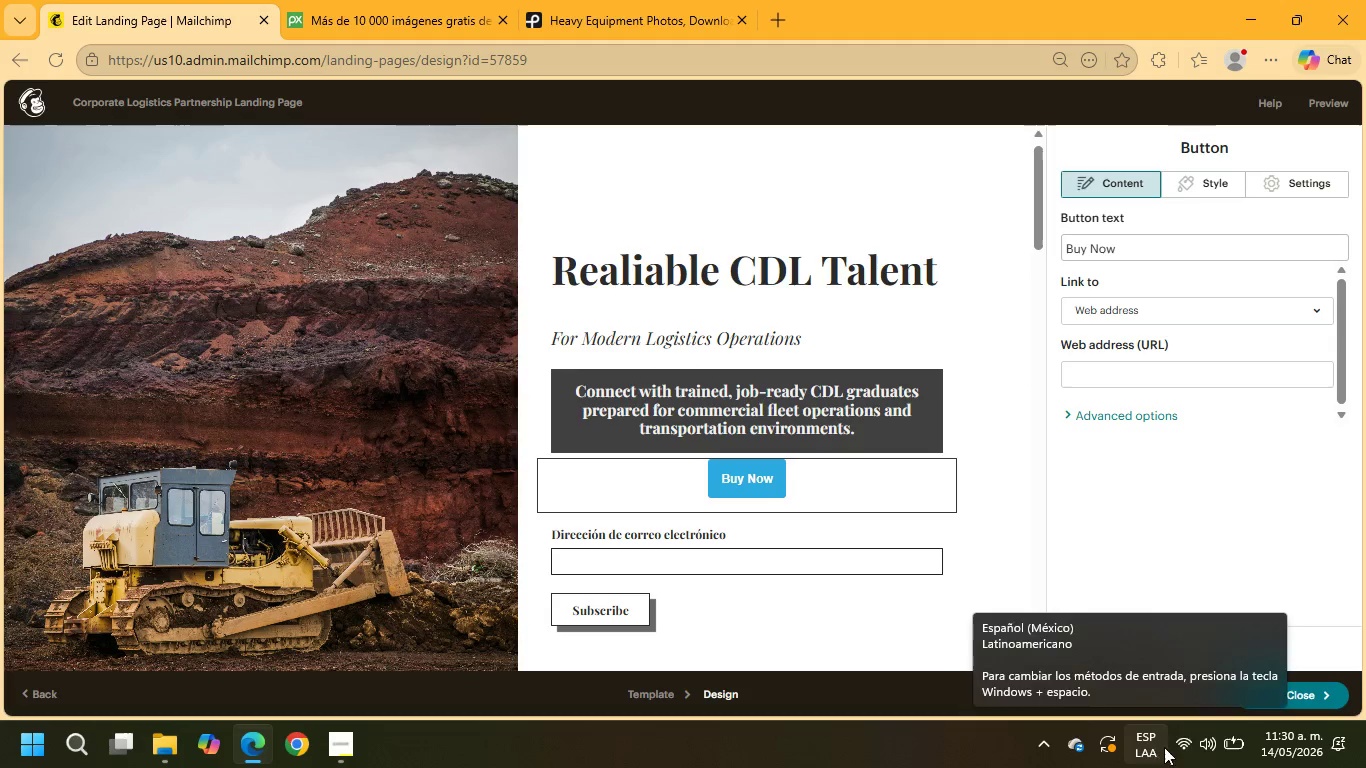 
wait(5.3)
 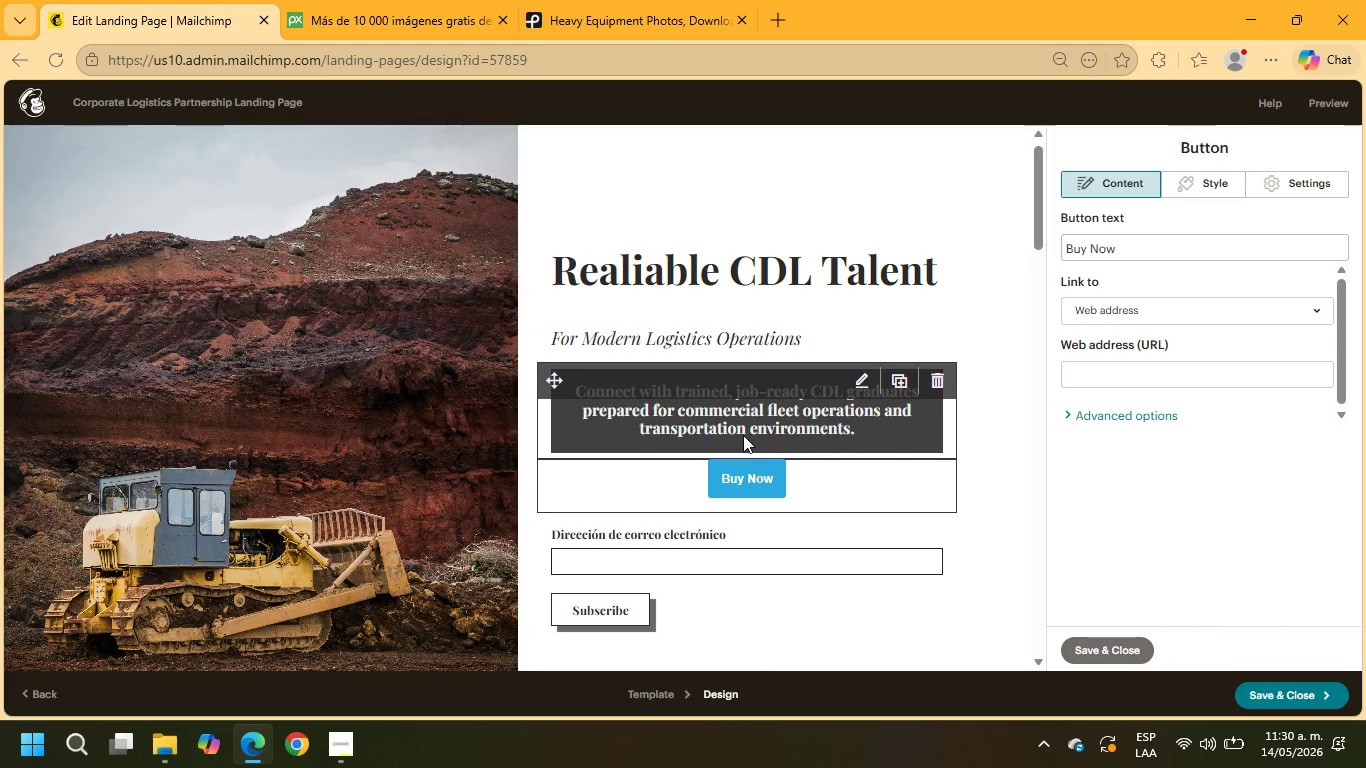 
left_click([1102, 654])
 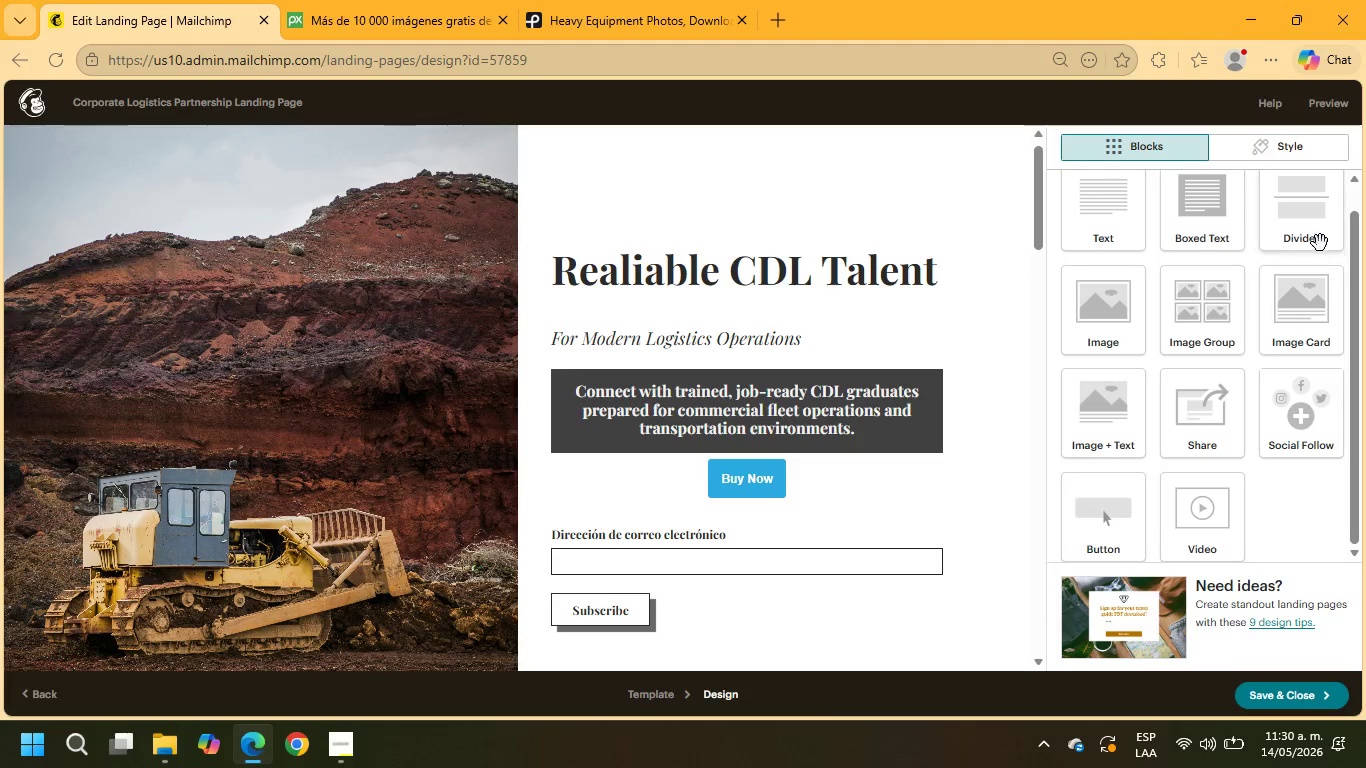 
left_click_drag(start_coordinate=[1312, 227], to_coordinate=[905, 436])
 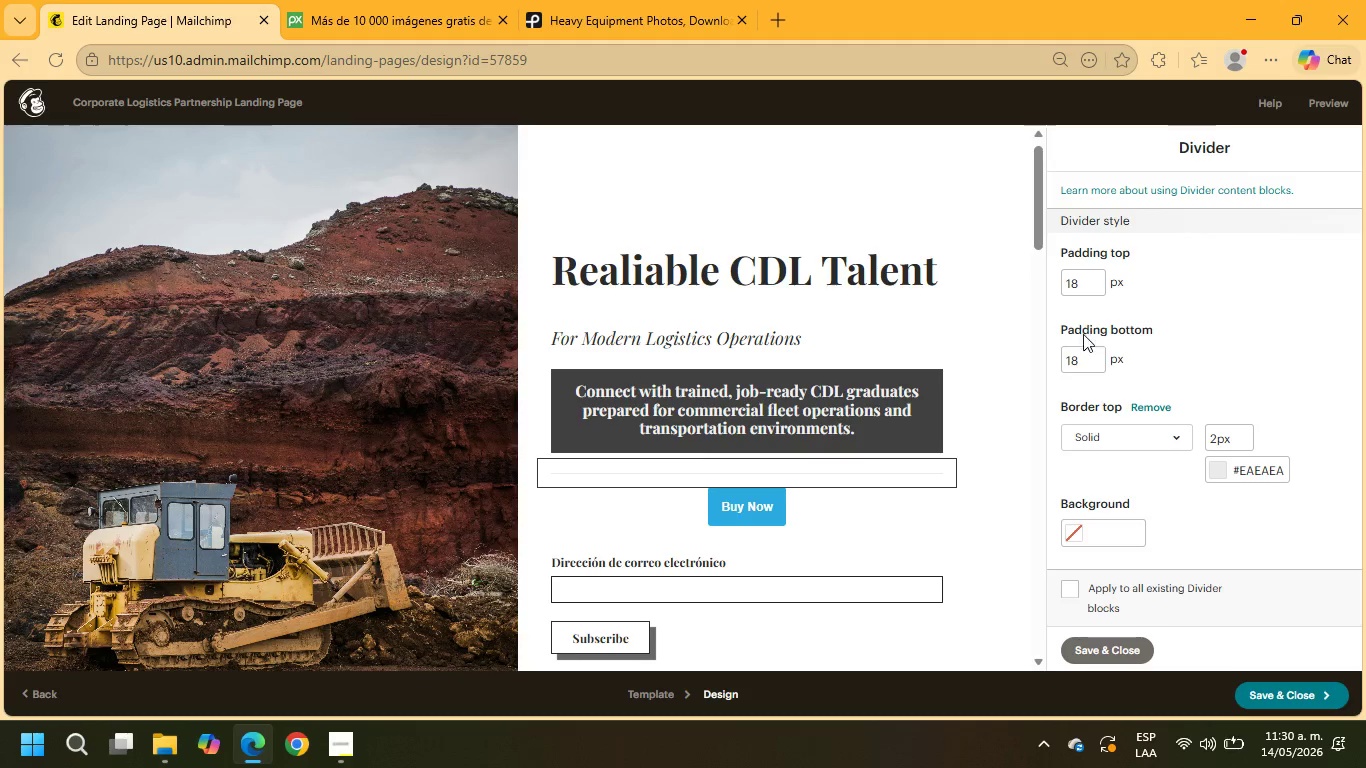 
wait(7.3)
 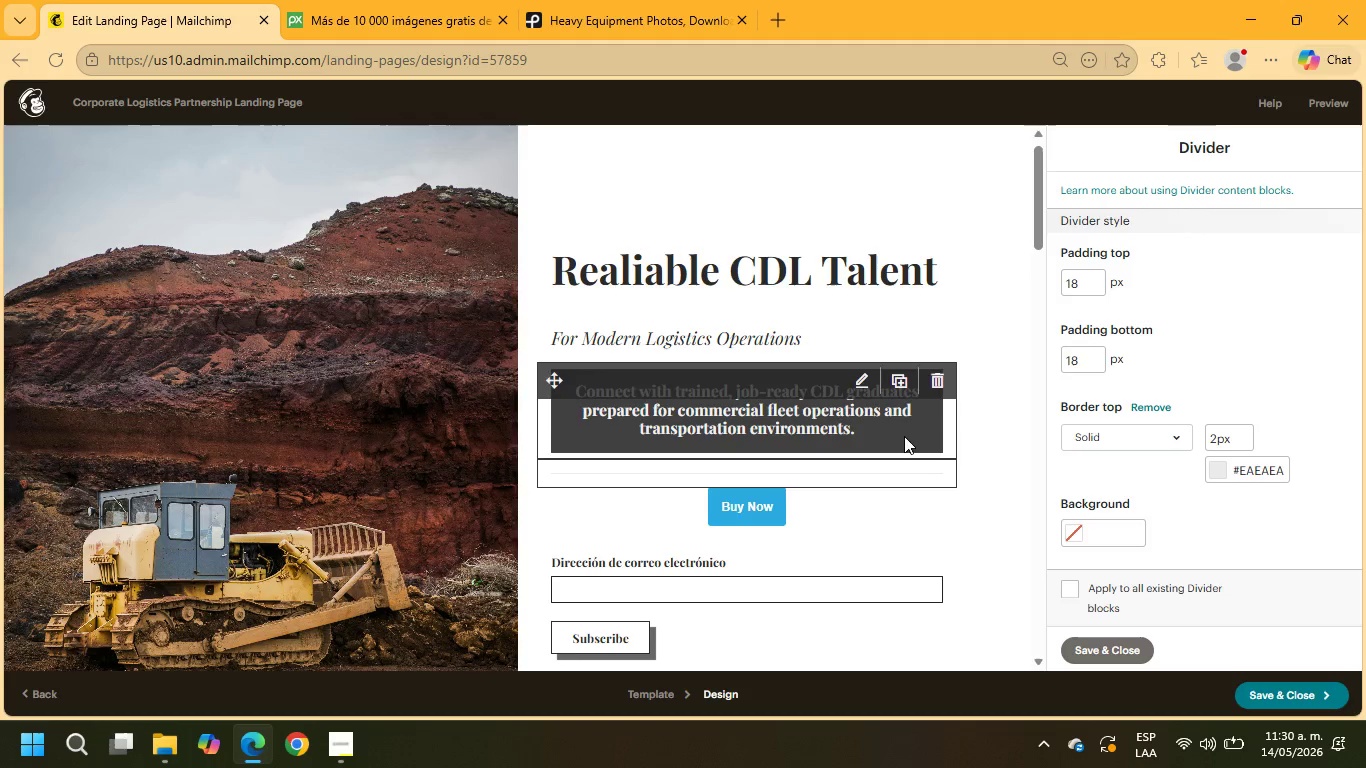 
left_click([1221, 466])
 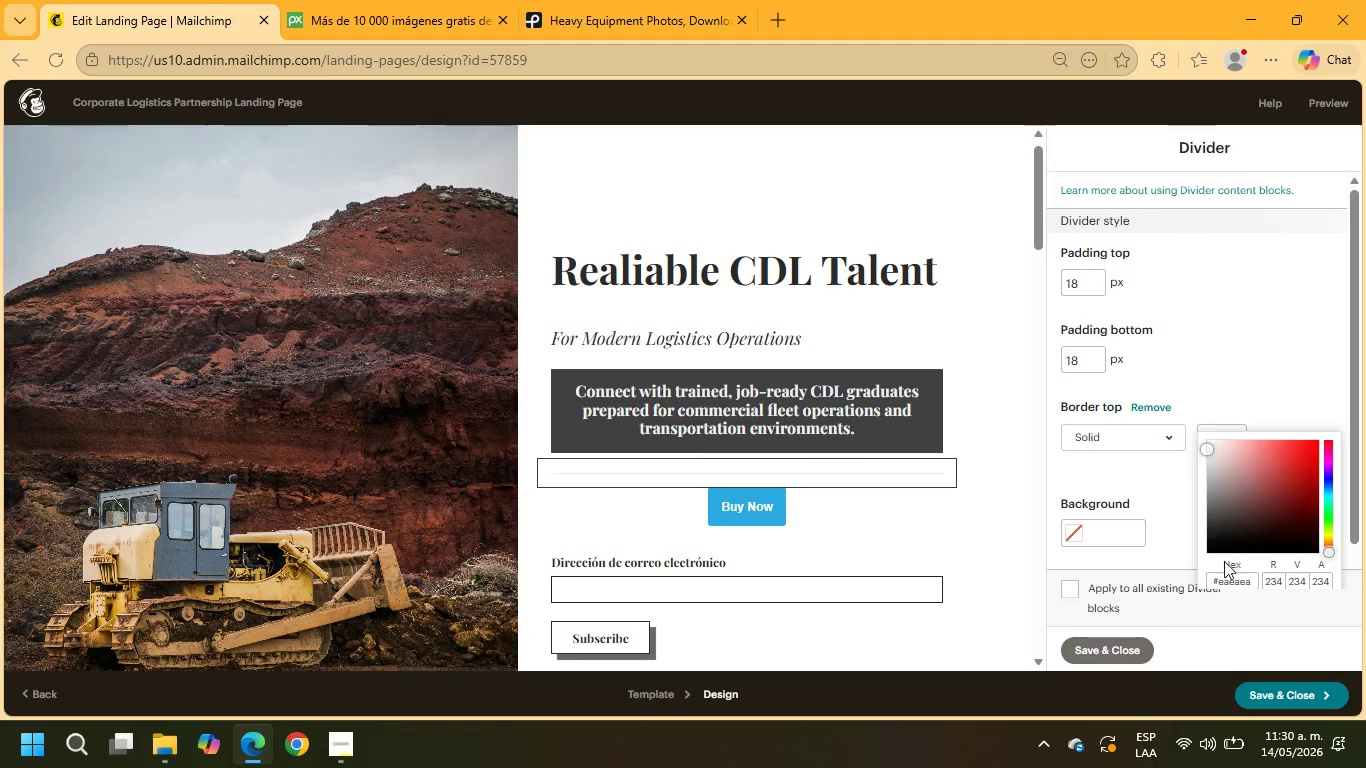 
scroll: coordinate [1220, 464], scroll_direction: down, amount: 4.0
 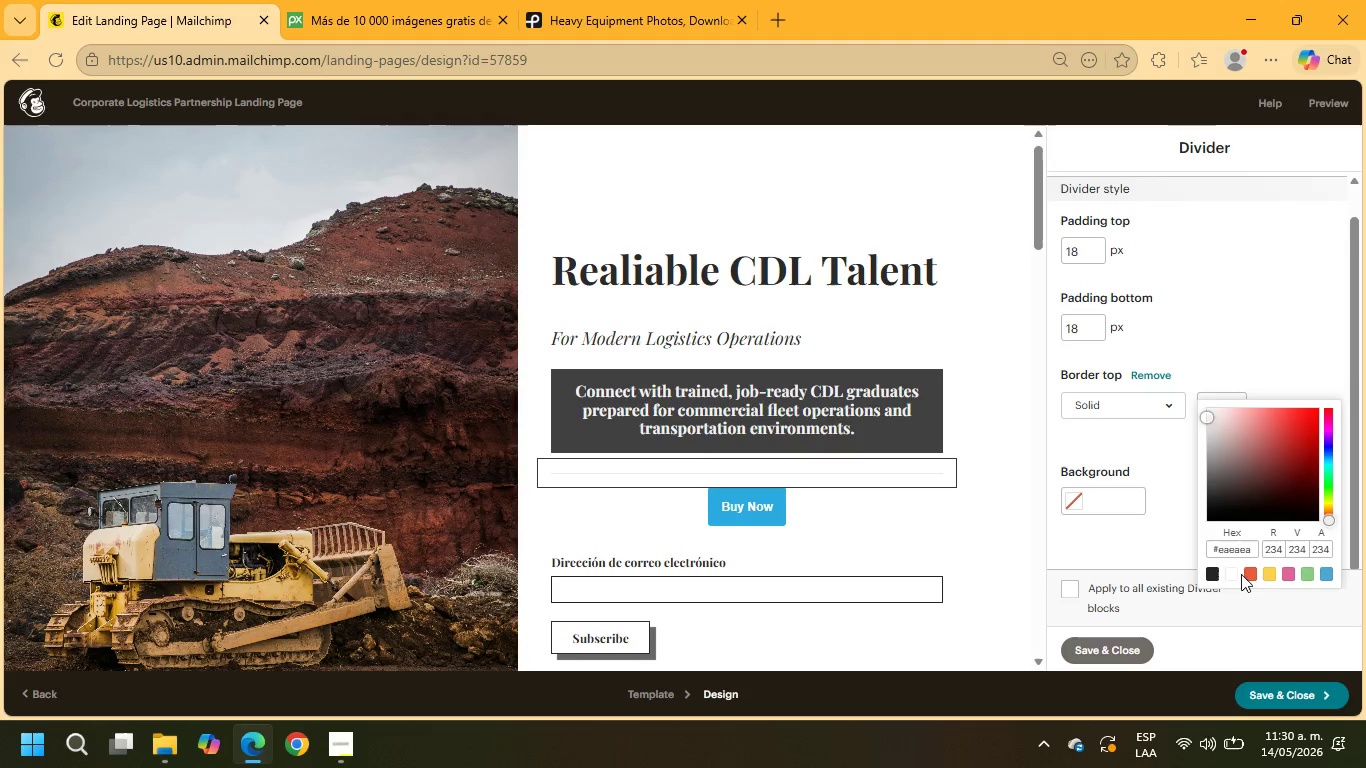 
left_click([1224, 572])
 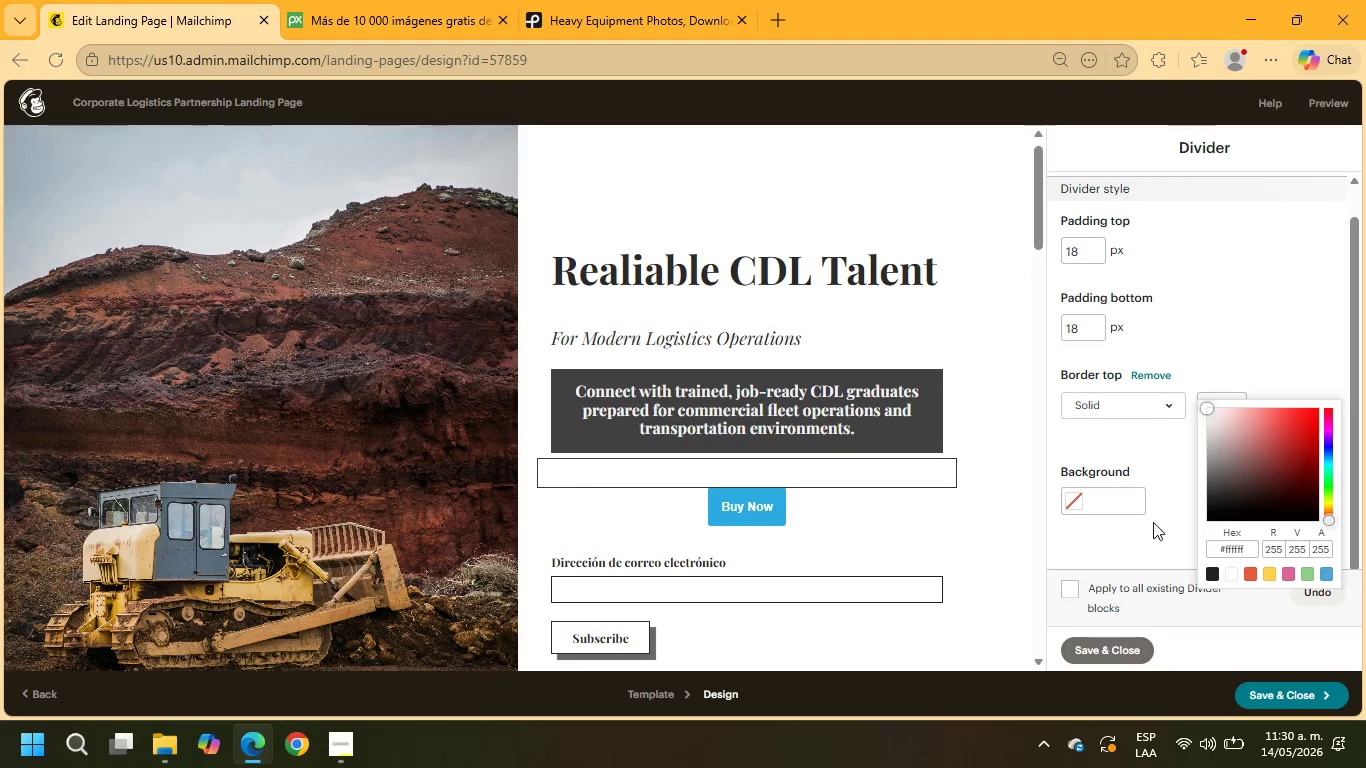 
left_click([1132, 645])
 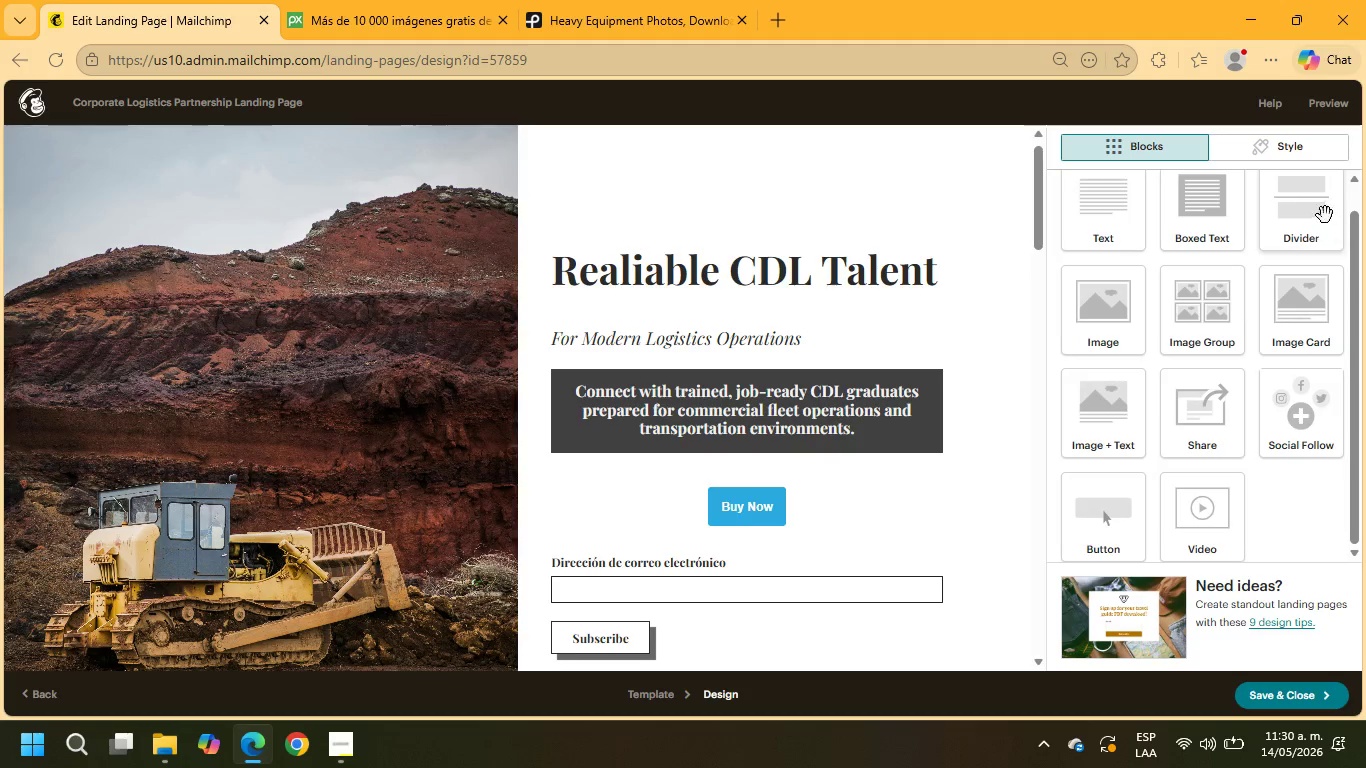 
left_click_drag(start_coordinate=[1307, 221], to_coordinate=[905, 488])
 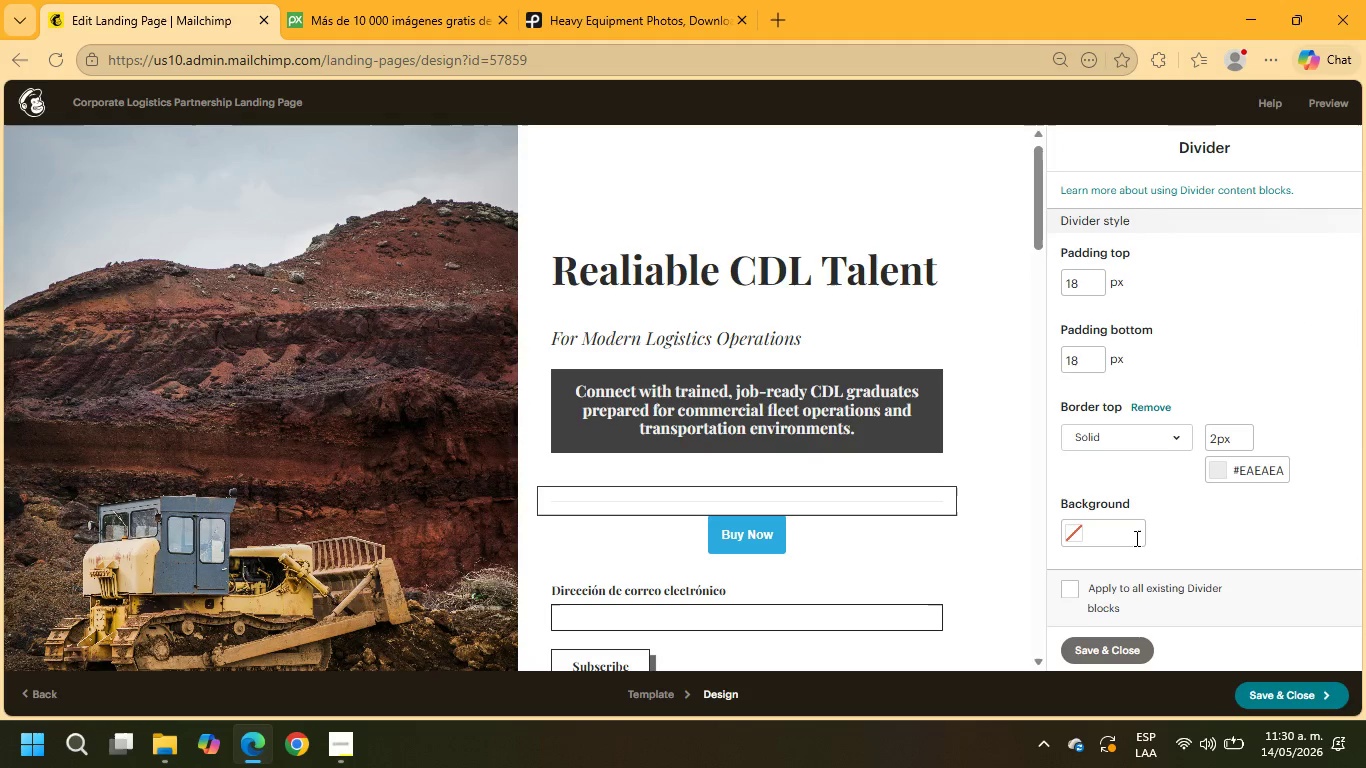 
left_click([1122, 537])
 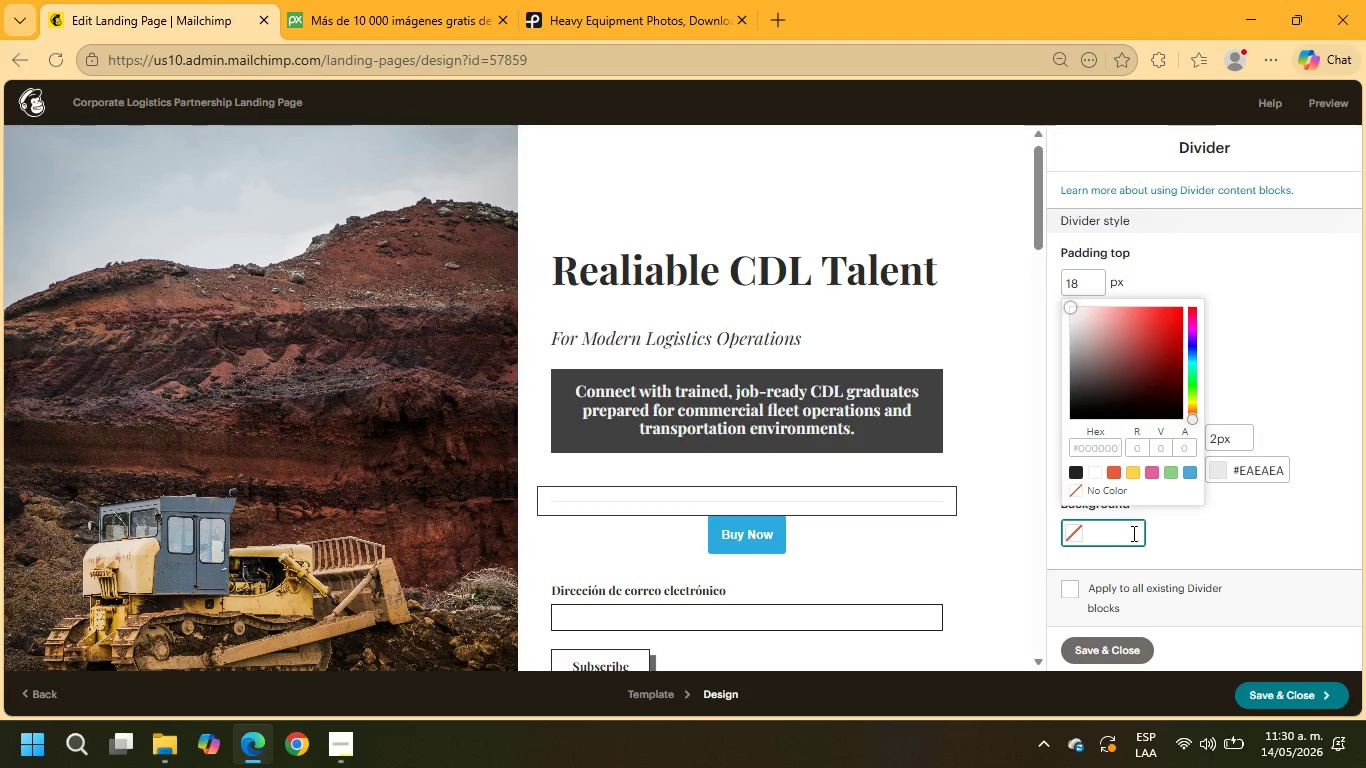 
left_click([1263, 549])
 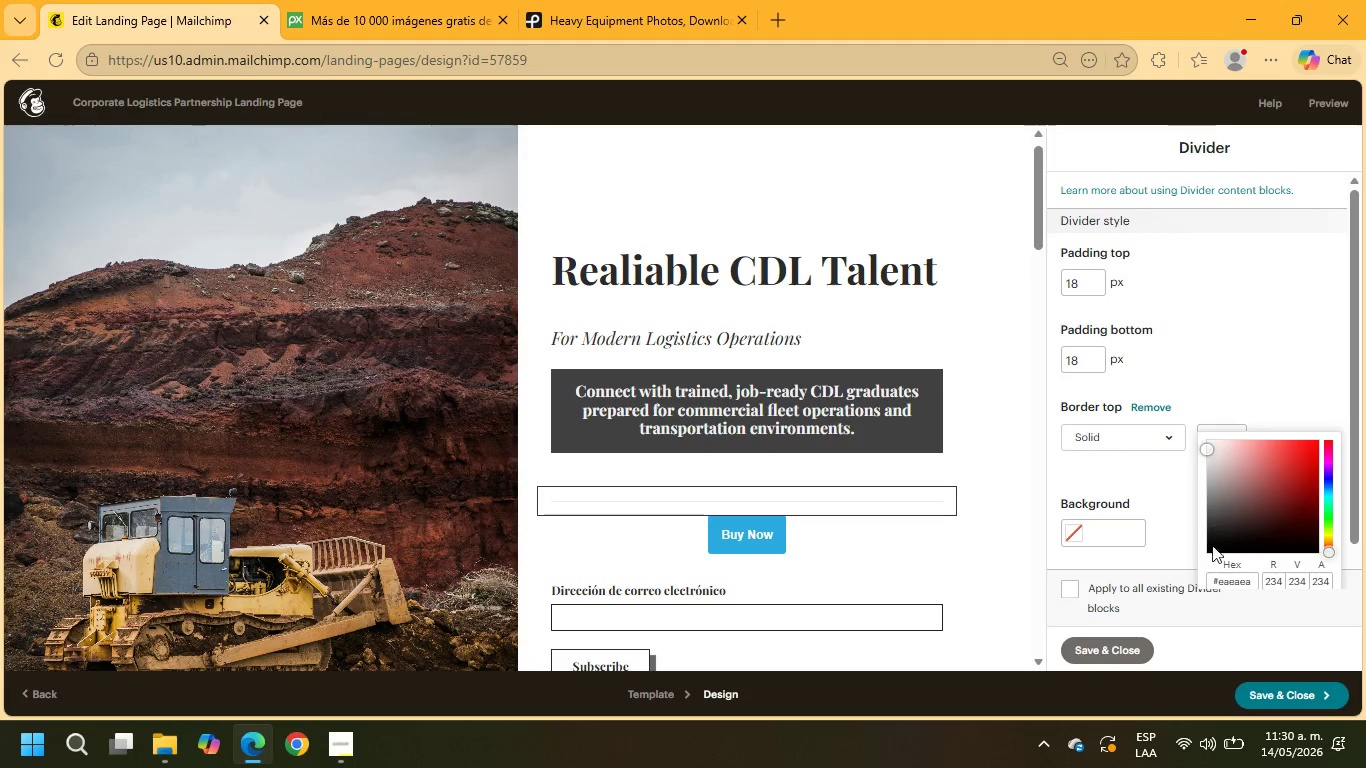 
scroll: coordinate [1253, 499], scroll_direction: down, amount: 5.0
 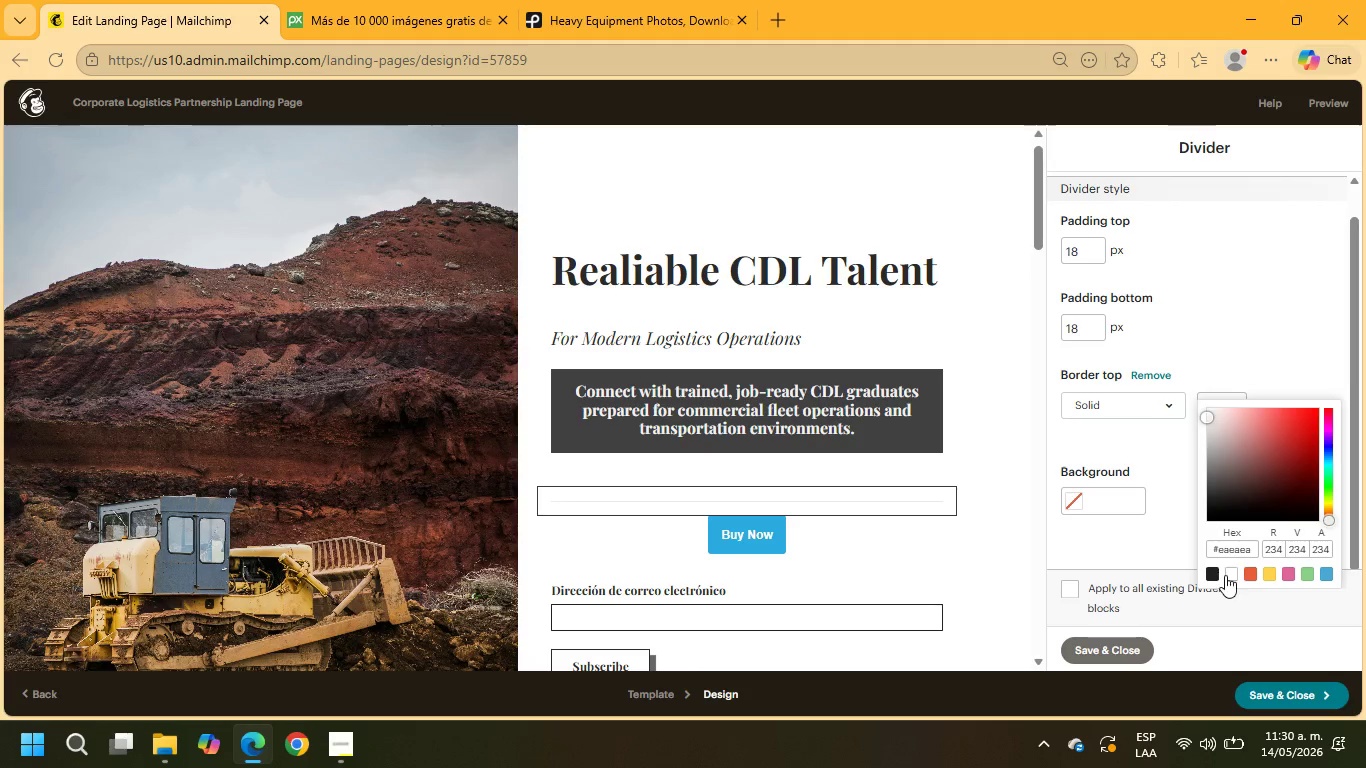 
left_click([1225, 575])
 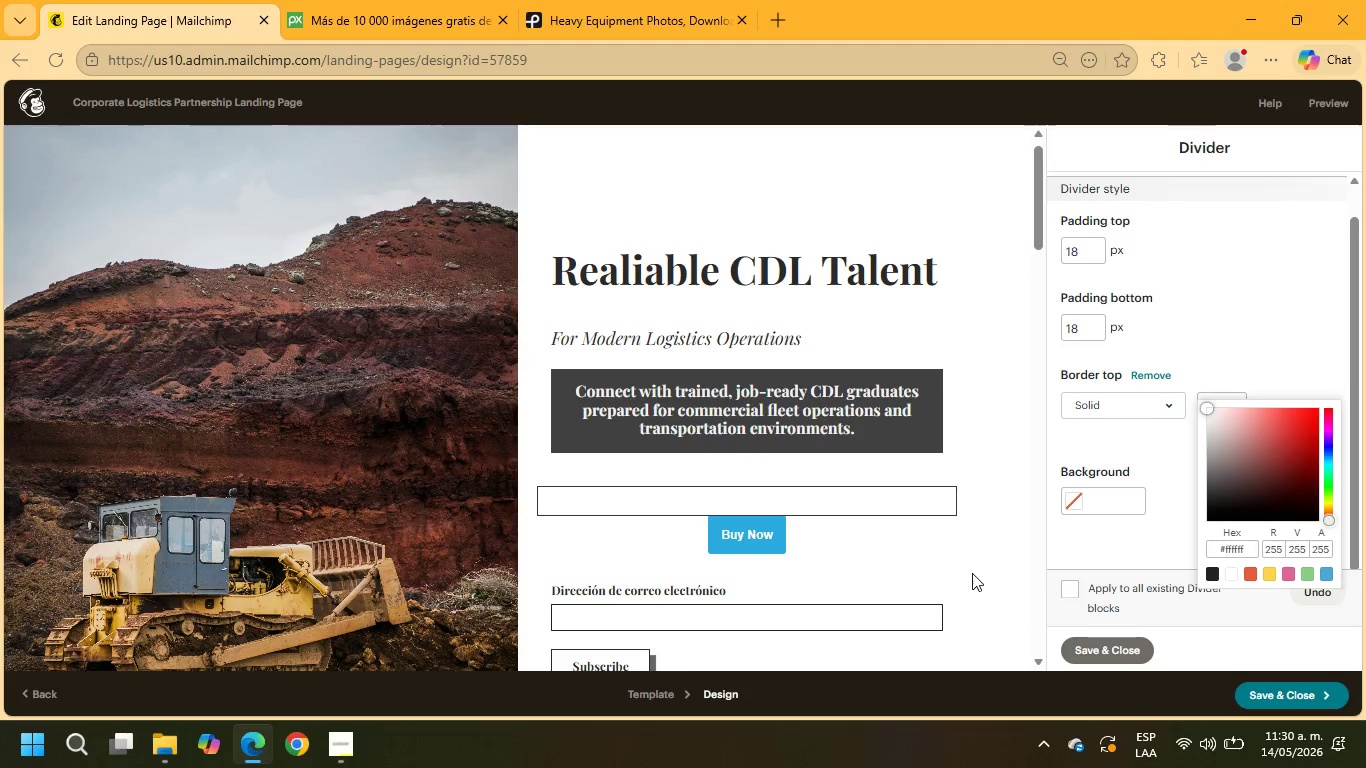 
left_click([964, 572])
 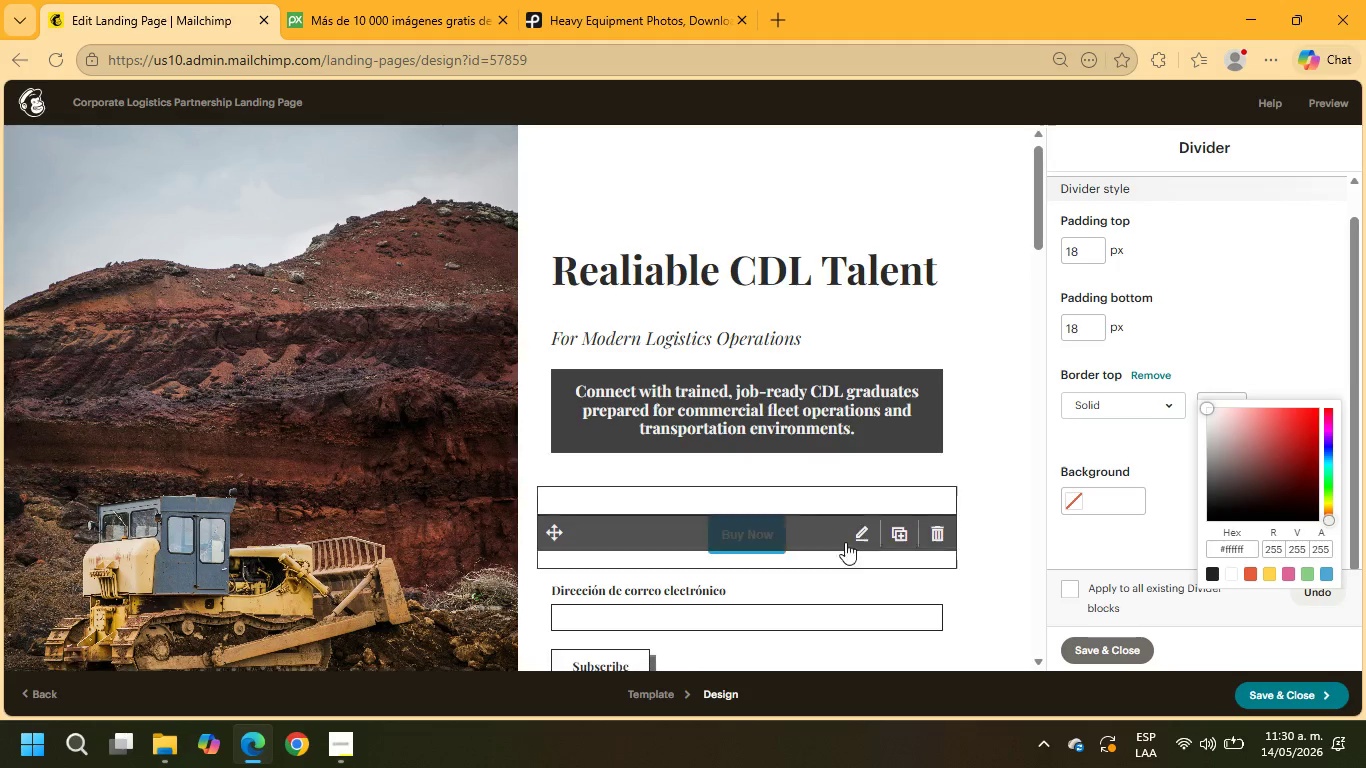 
left_click([860, 534])
 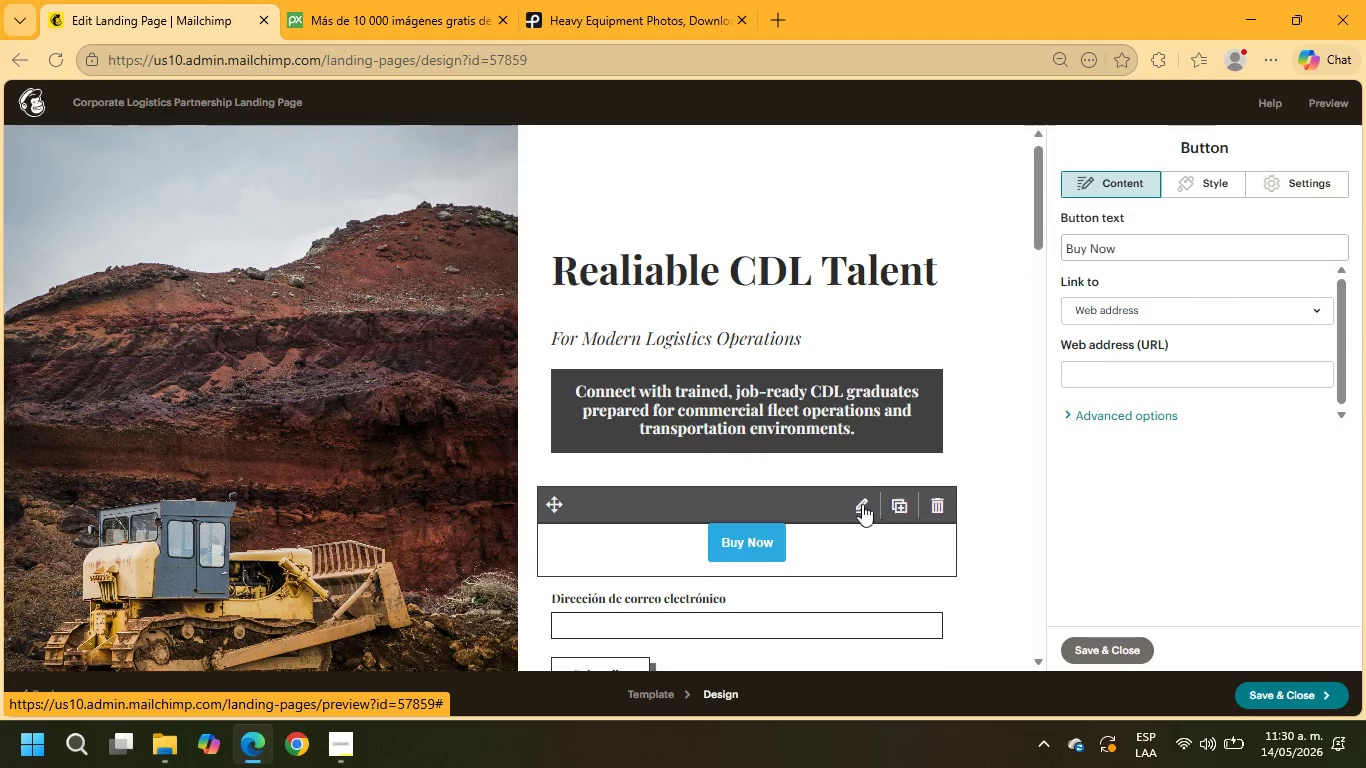 
scroll: coordinate [878, 471], scroll_direction: down, amount: 1.0
 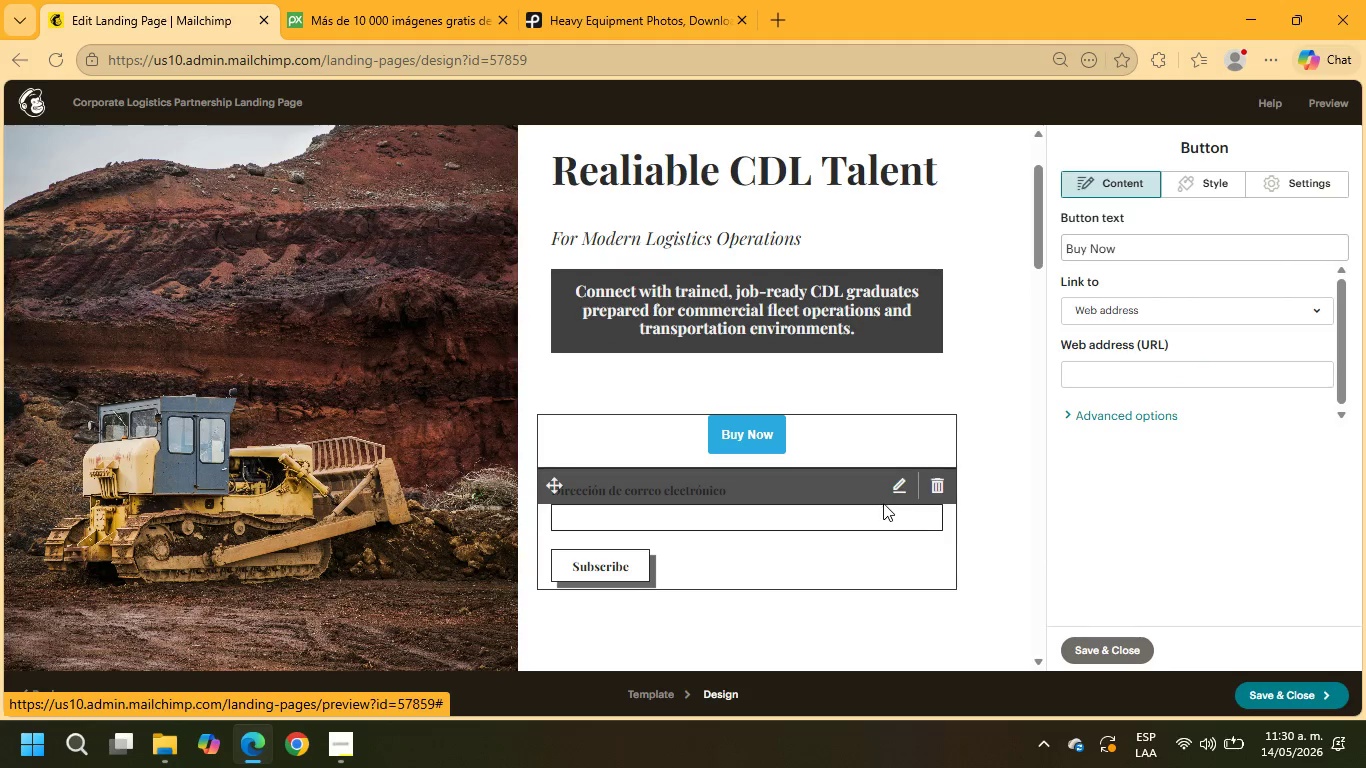 
left_click([883, 505])
 